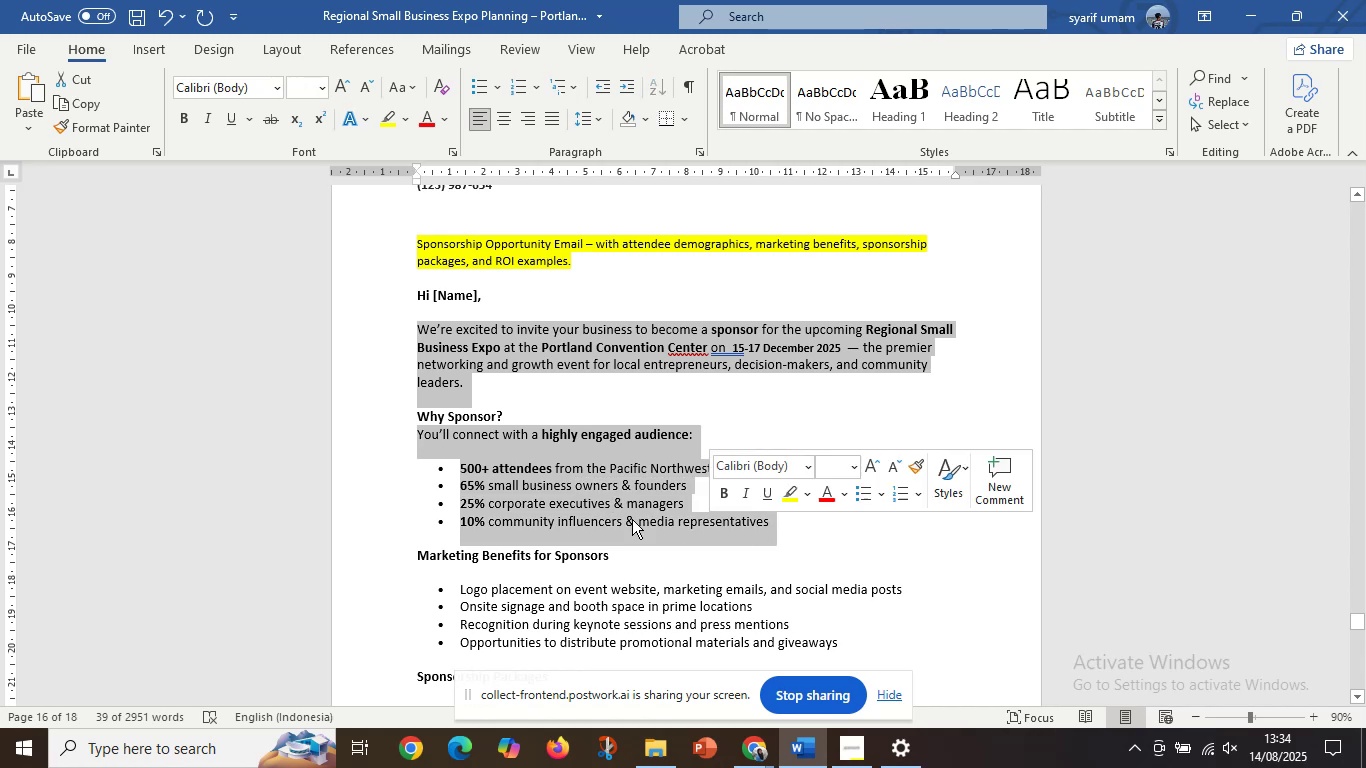 
scroll: coordinate [603, 518], scroll_direction: down, amount: 2.0
 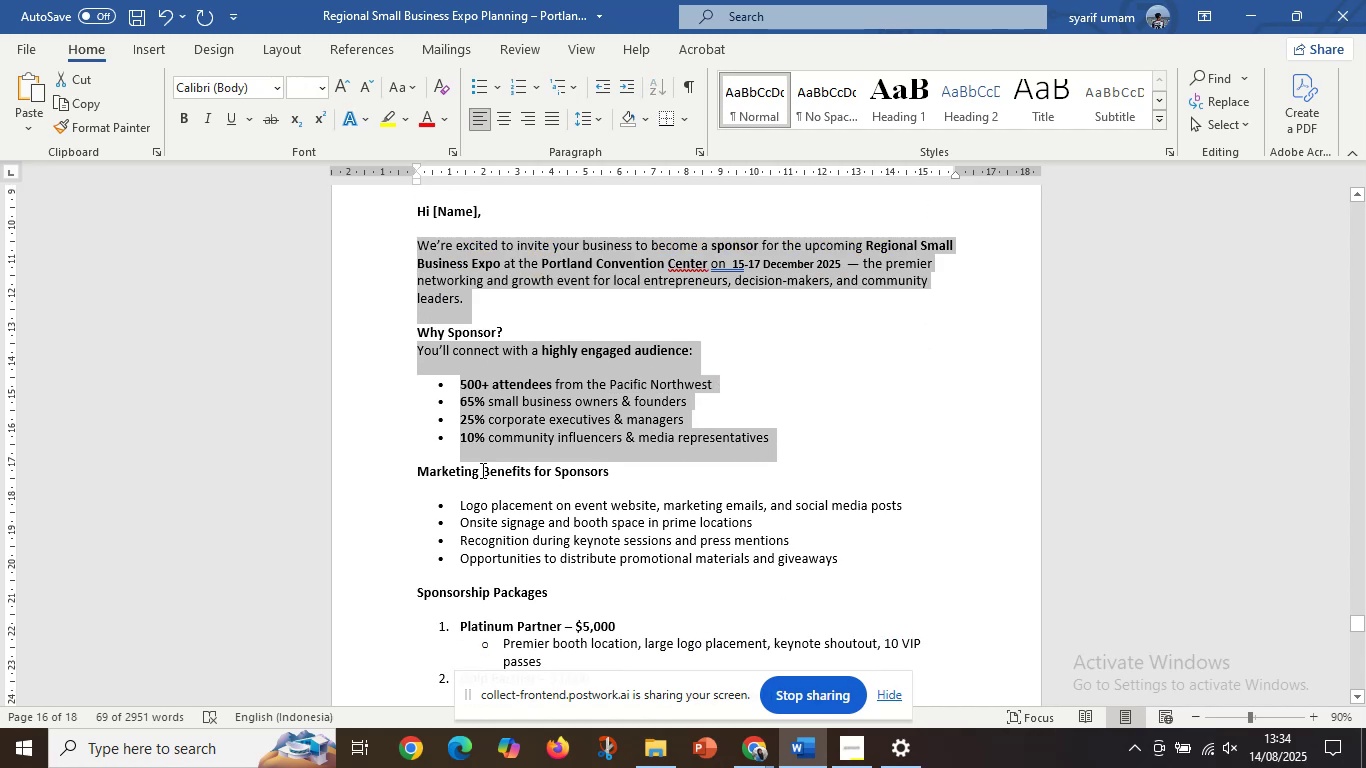 
hold_key(key=ControlLeft, duration=1.52)
left_click_drag(start_coordinate=[462, 504], to_coordinate=[824, 553])
 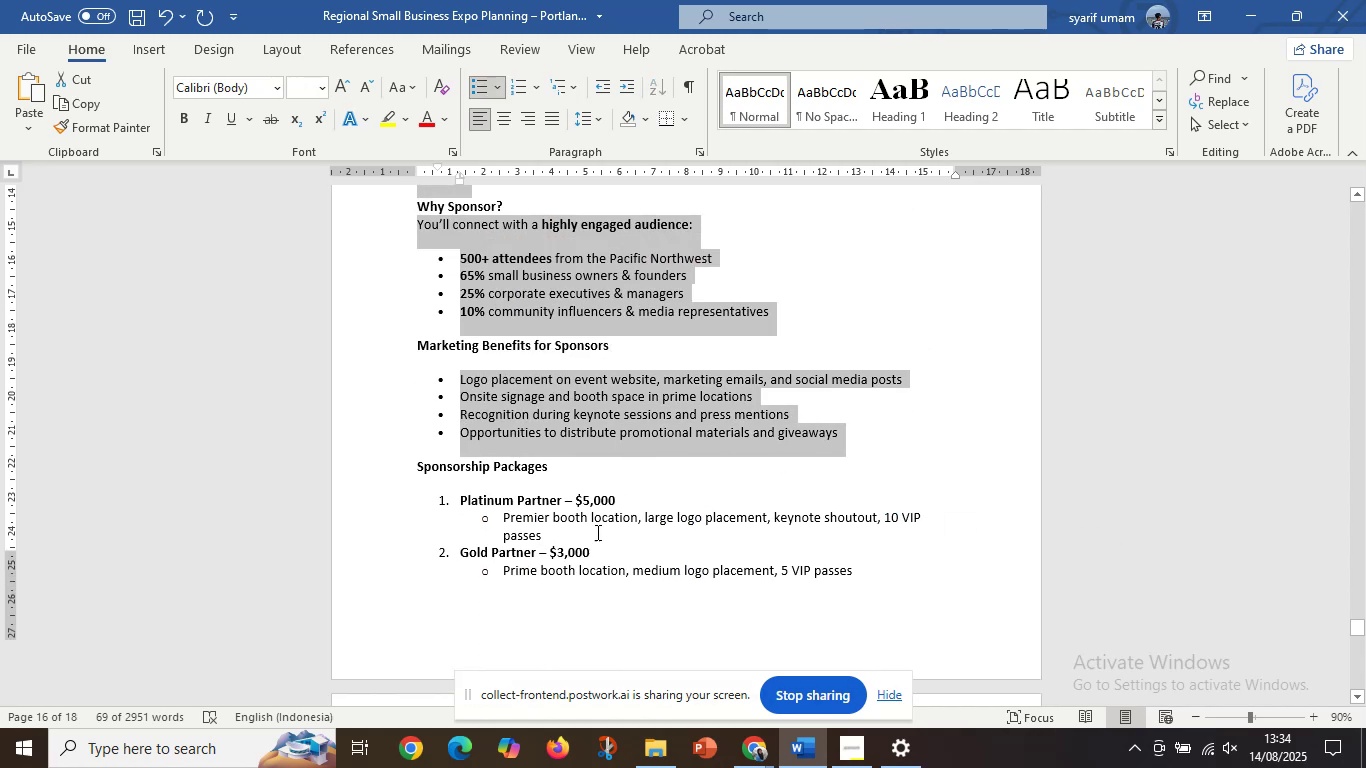 
key(Control+ControlLeft)
 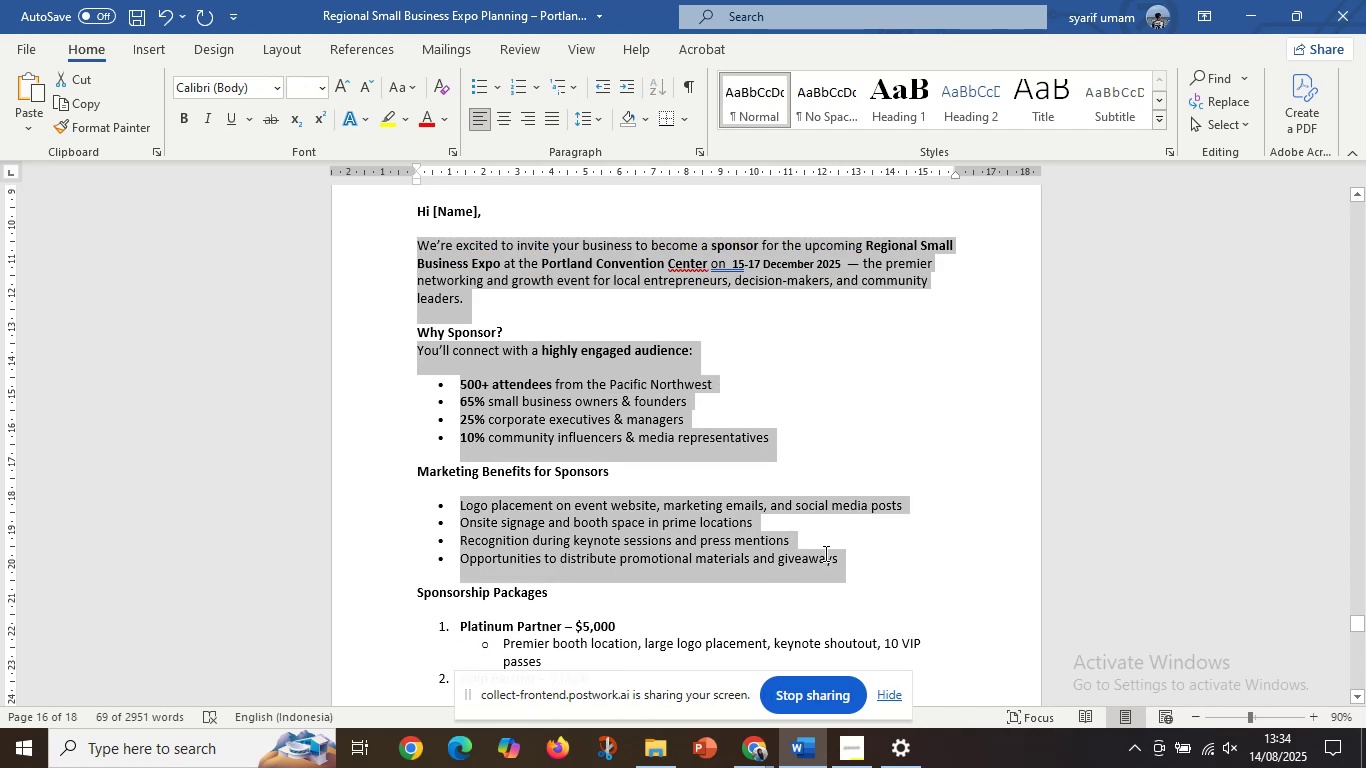 
key(Control+ControlLeft)
 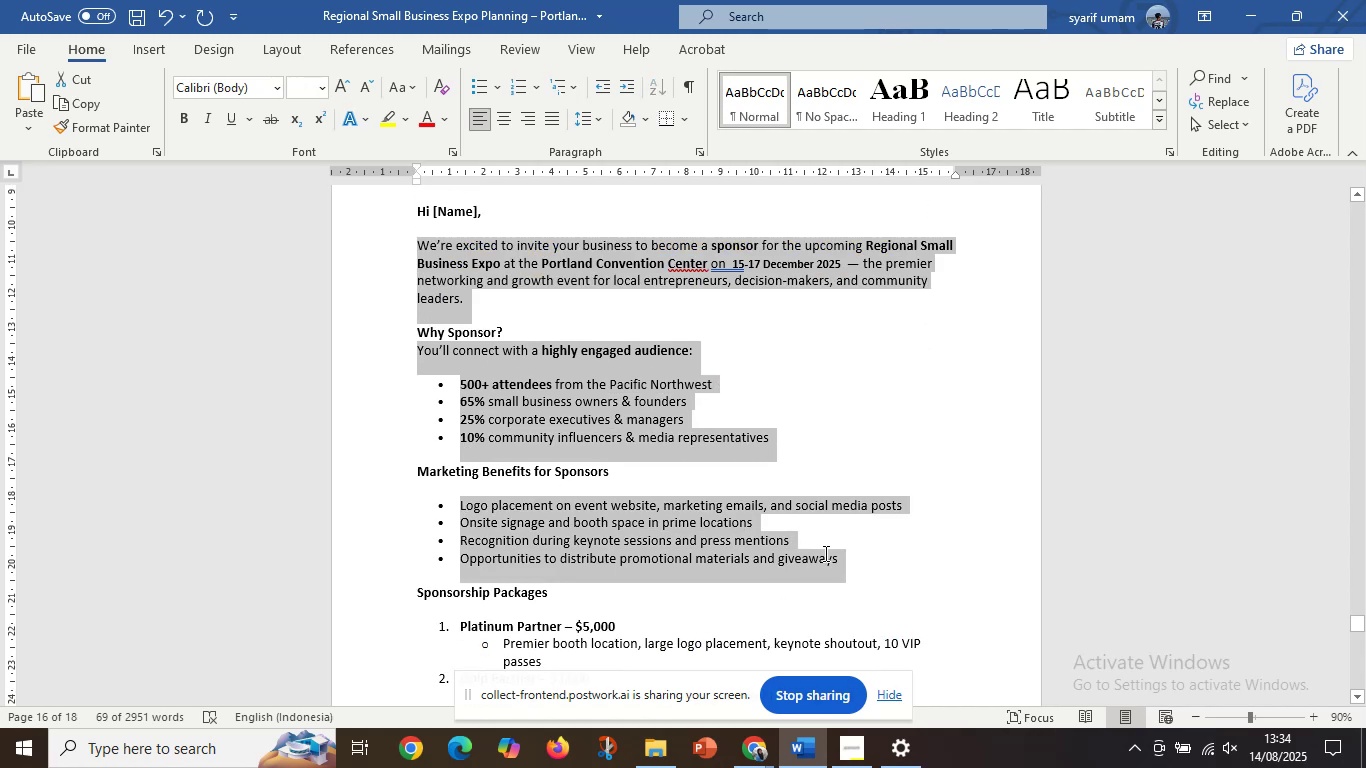 
key(Control+ControlLeft)
 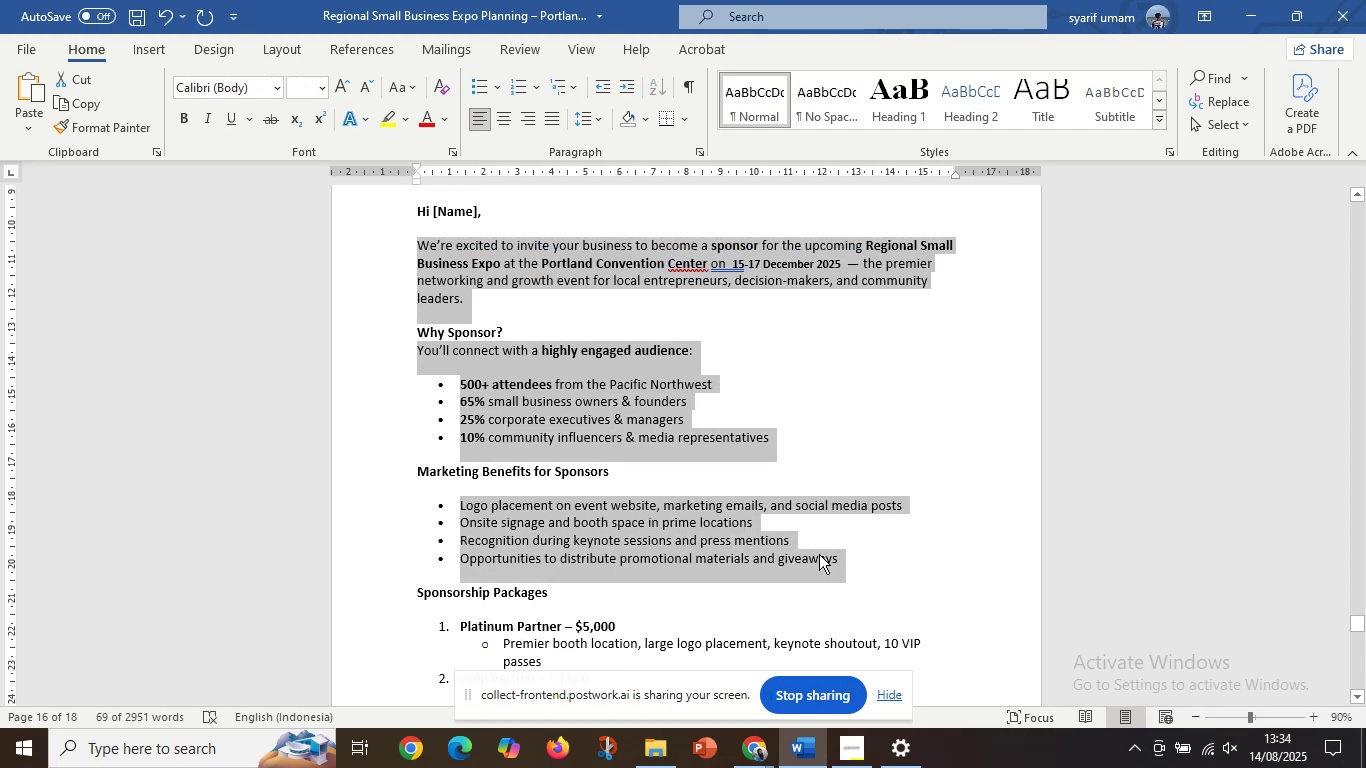 
key(Control+ControlLeft)
 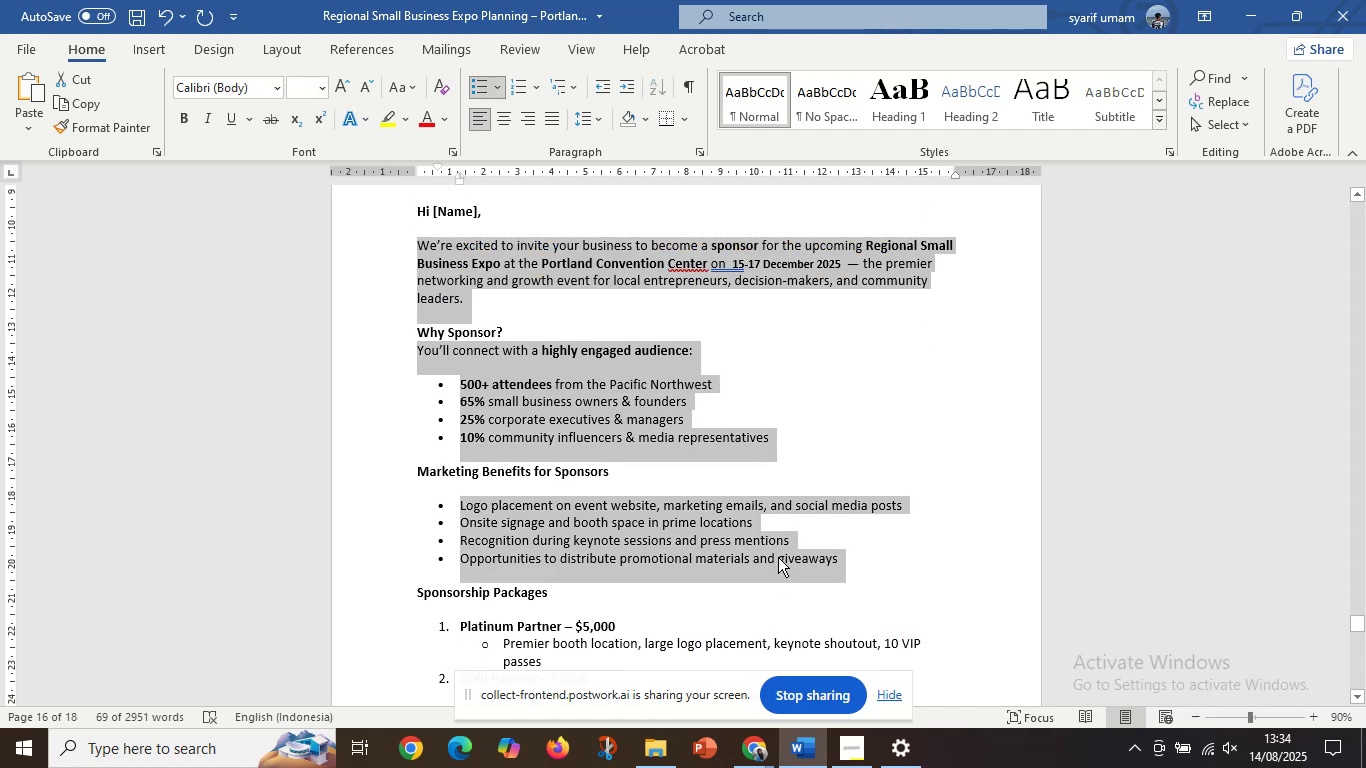 
key(Control+ControlLeft)
 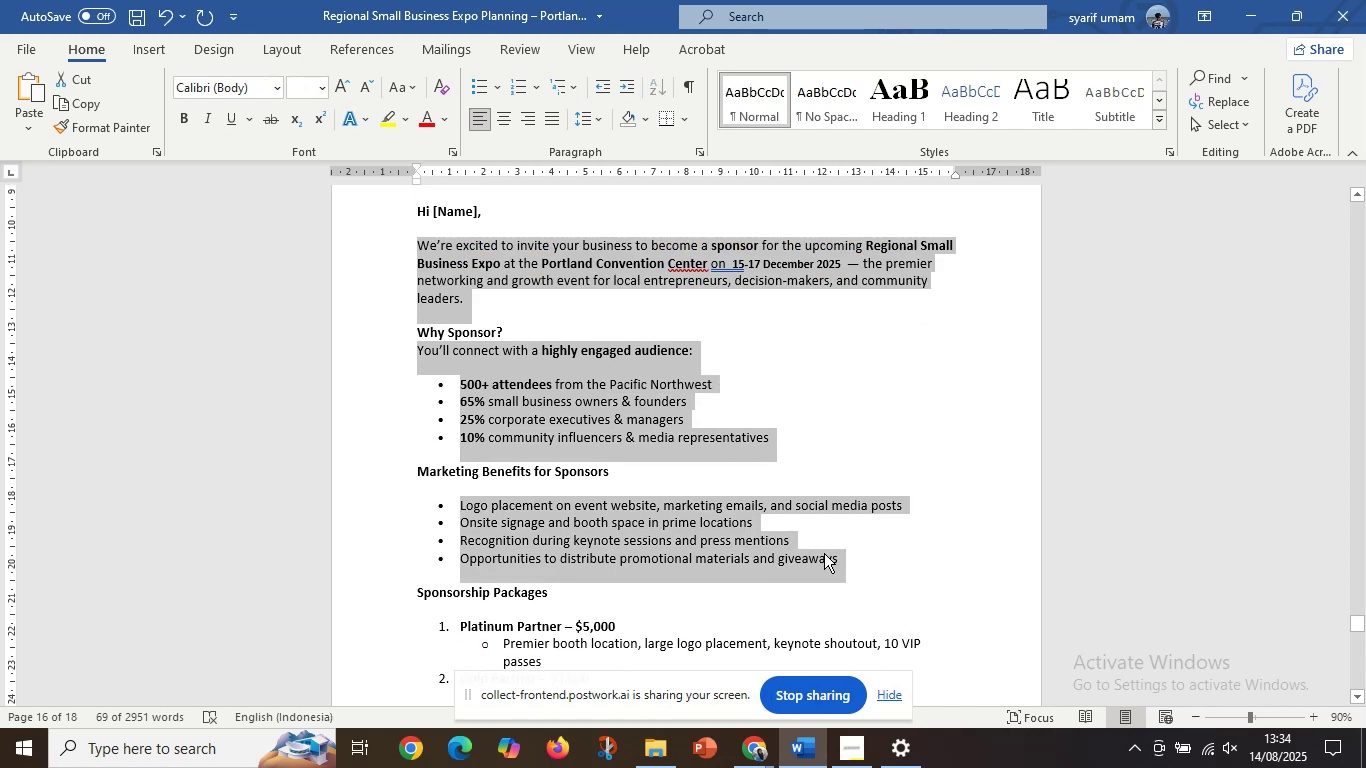 
key(Control+ControlLeft)
 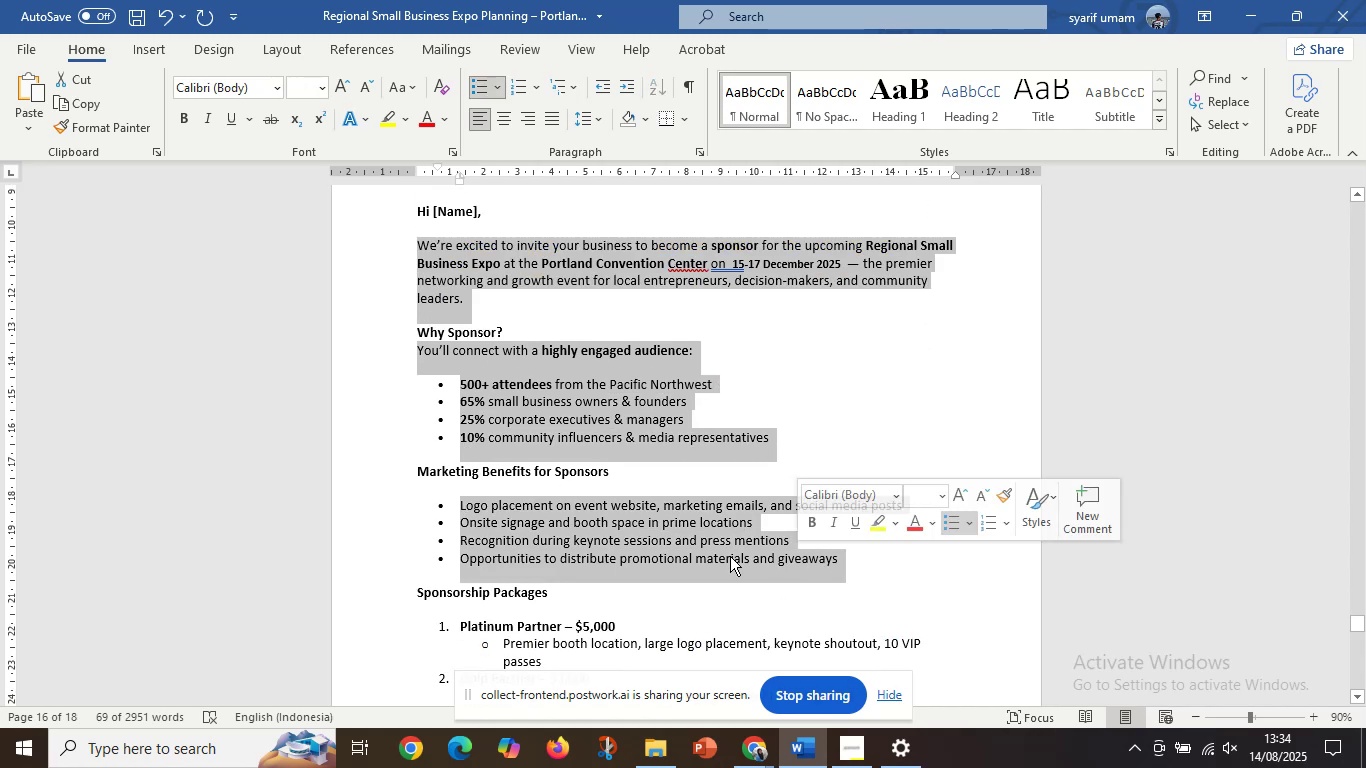 
scroll: coordinate [608, 538], scroll_direction: down, amount: 4.0
 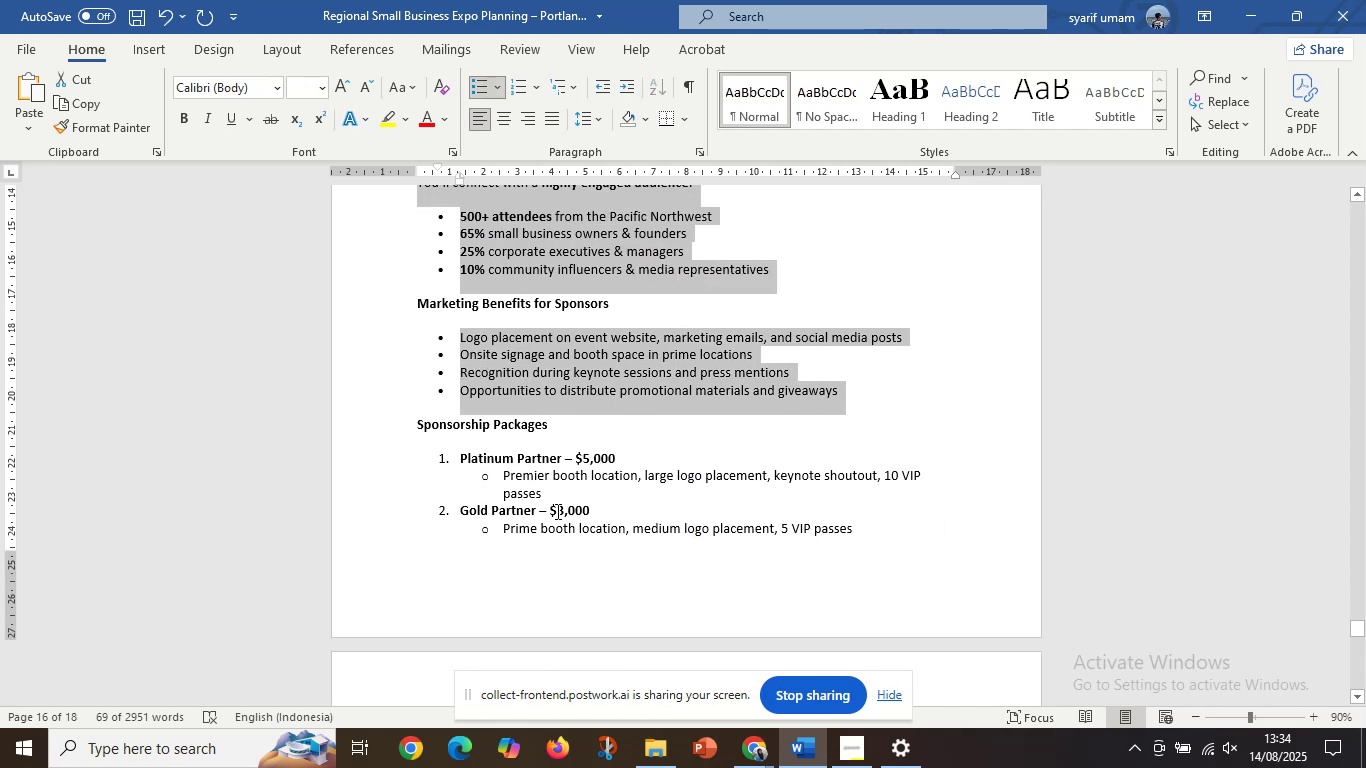 
hold_key(key=ControlLeft, duration=1.51)
left_click_drag(start_coordinate=[503, 478], to_coordinate=[594, 498])
 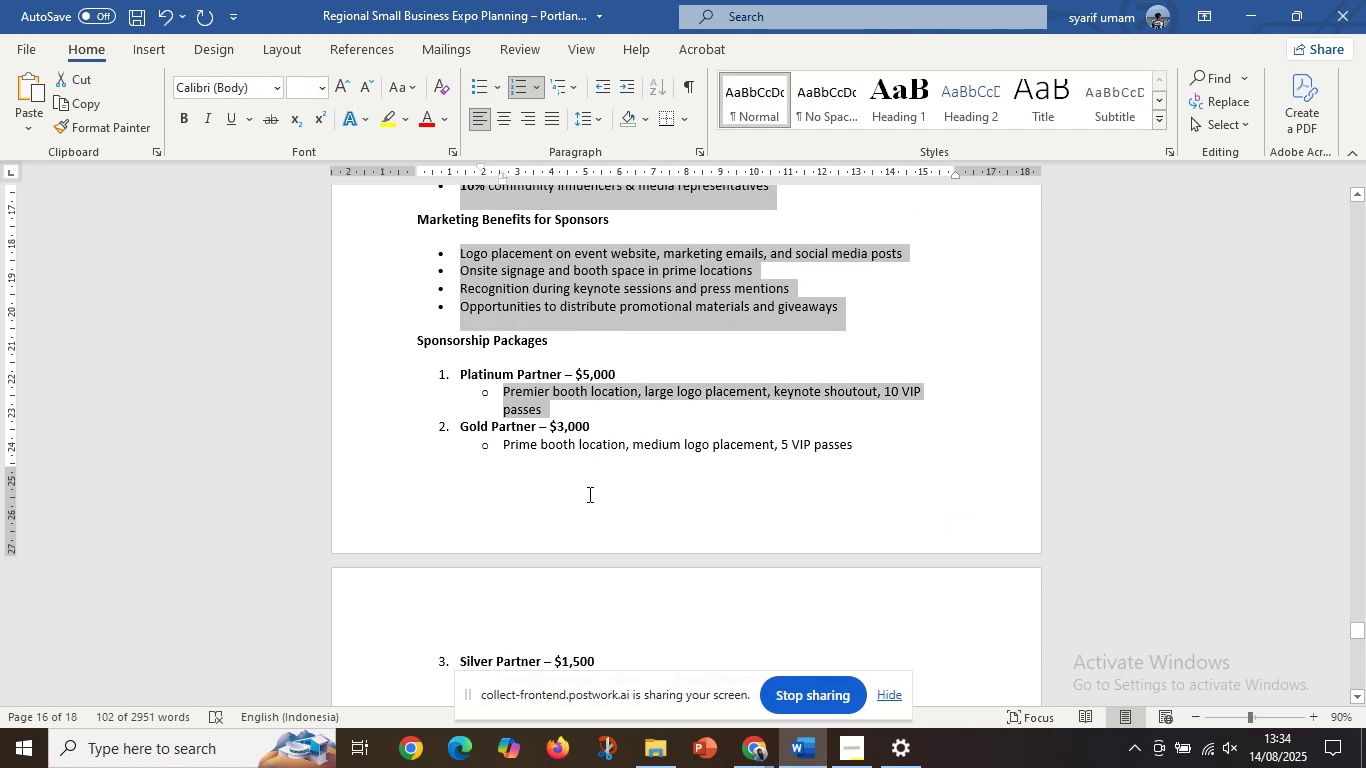 
hold_key(key=ControlLeft, duration=0.37)
 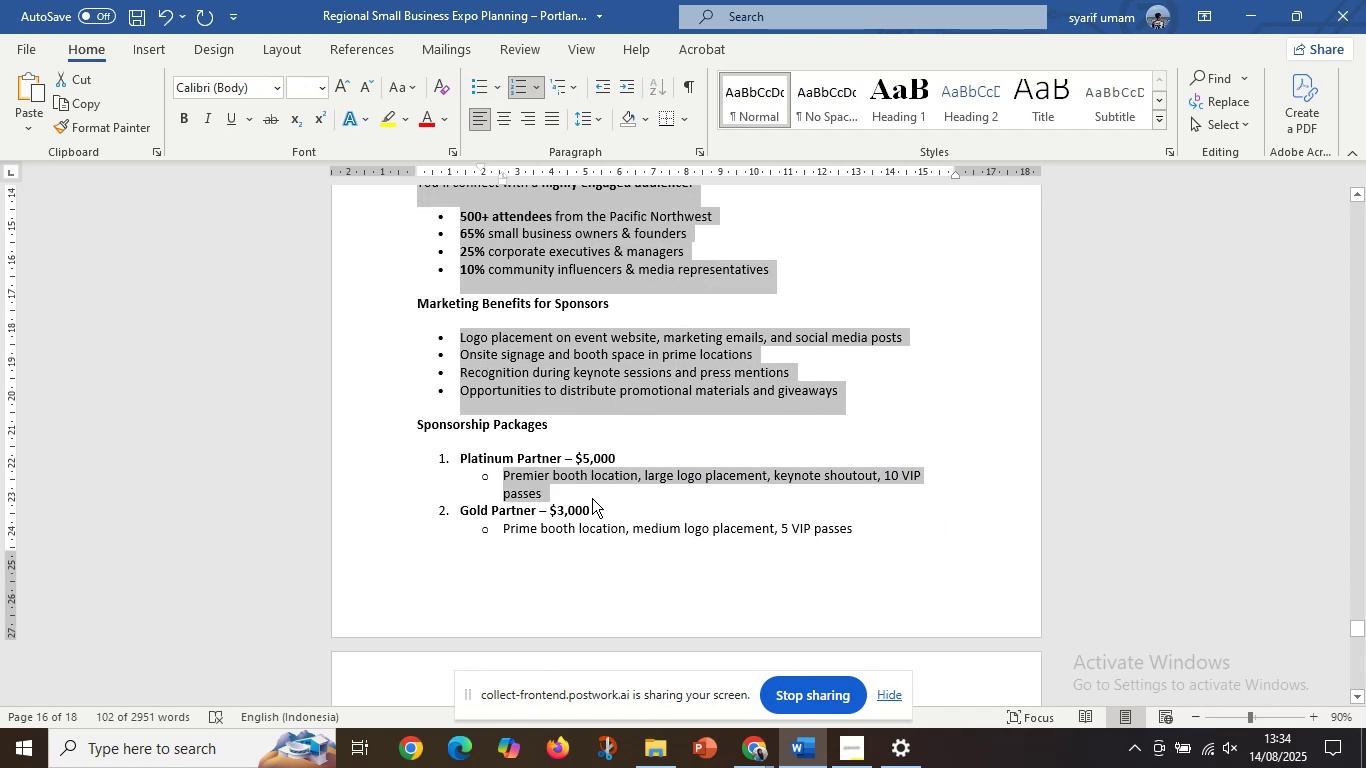 
scroll: coordinate [592, 498], scroll_direction: down, amount: 2.0
 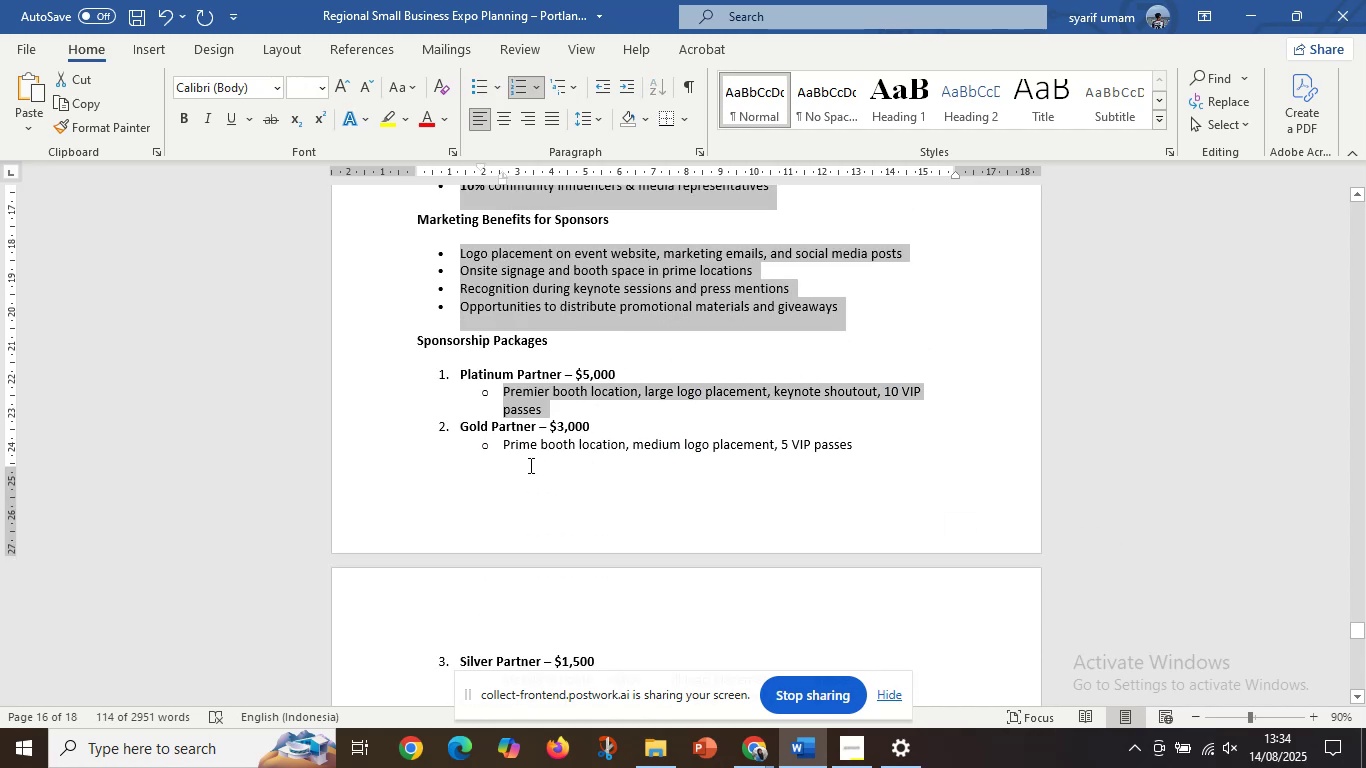 
hold_key(key=ControlLeft, duration=1.39)
left_click_drag(start_coordinate=[505, 448], to_coordinate=[933, 454])
 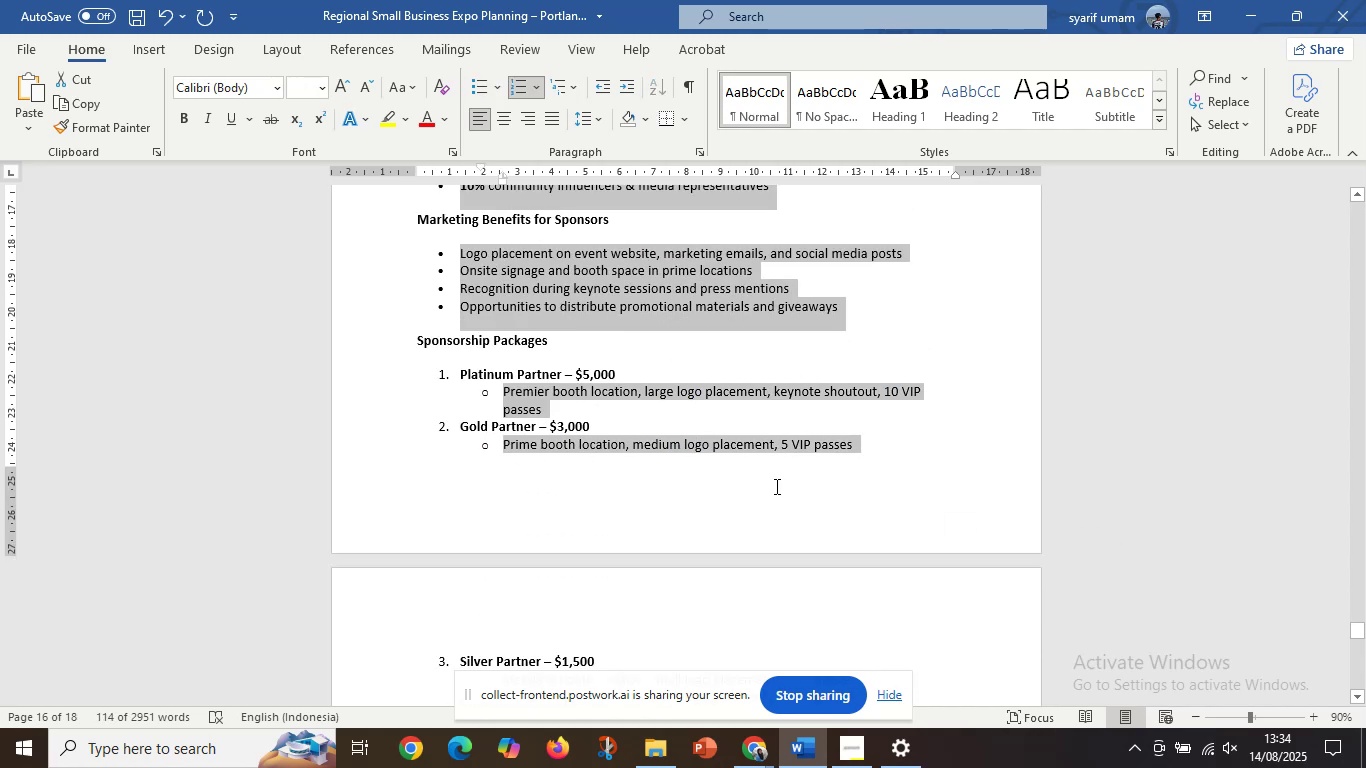 
scroll: coordinate [623, 493], scroll_direction: down, amount: 4.0
 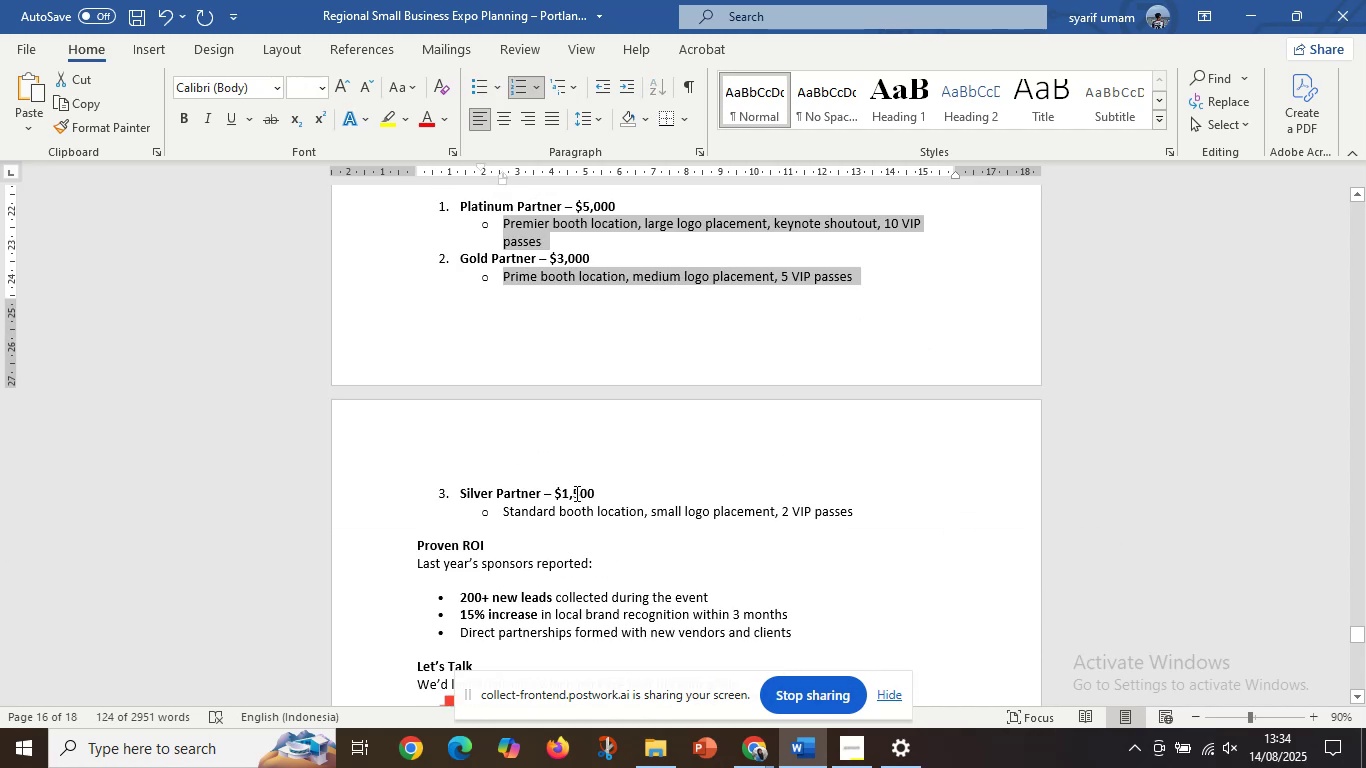 
hold_key(key=ControlLeft, duration=1.52)
left_click_drag(start_coordinate=[508, 510], to_coordinate=[930, 511])
 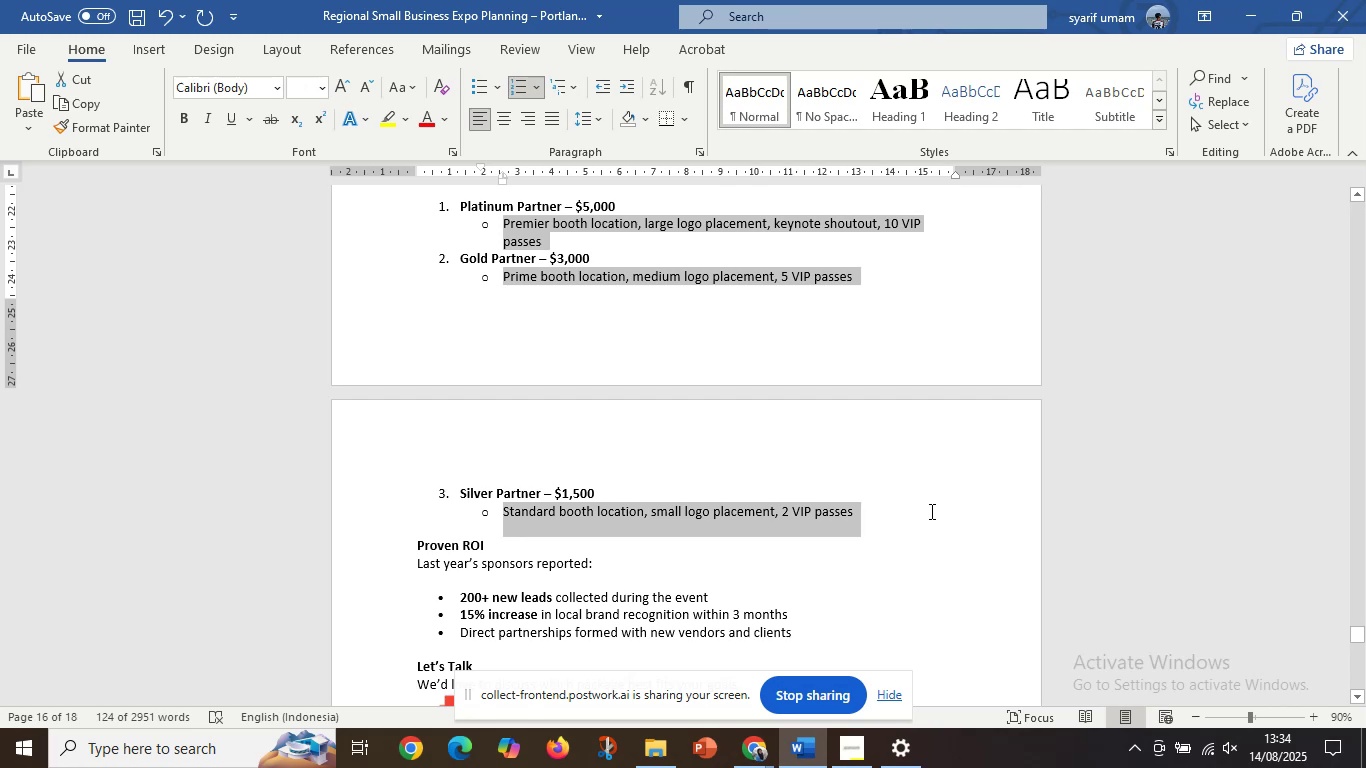 
key(Control+ControlLeft)
 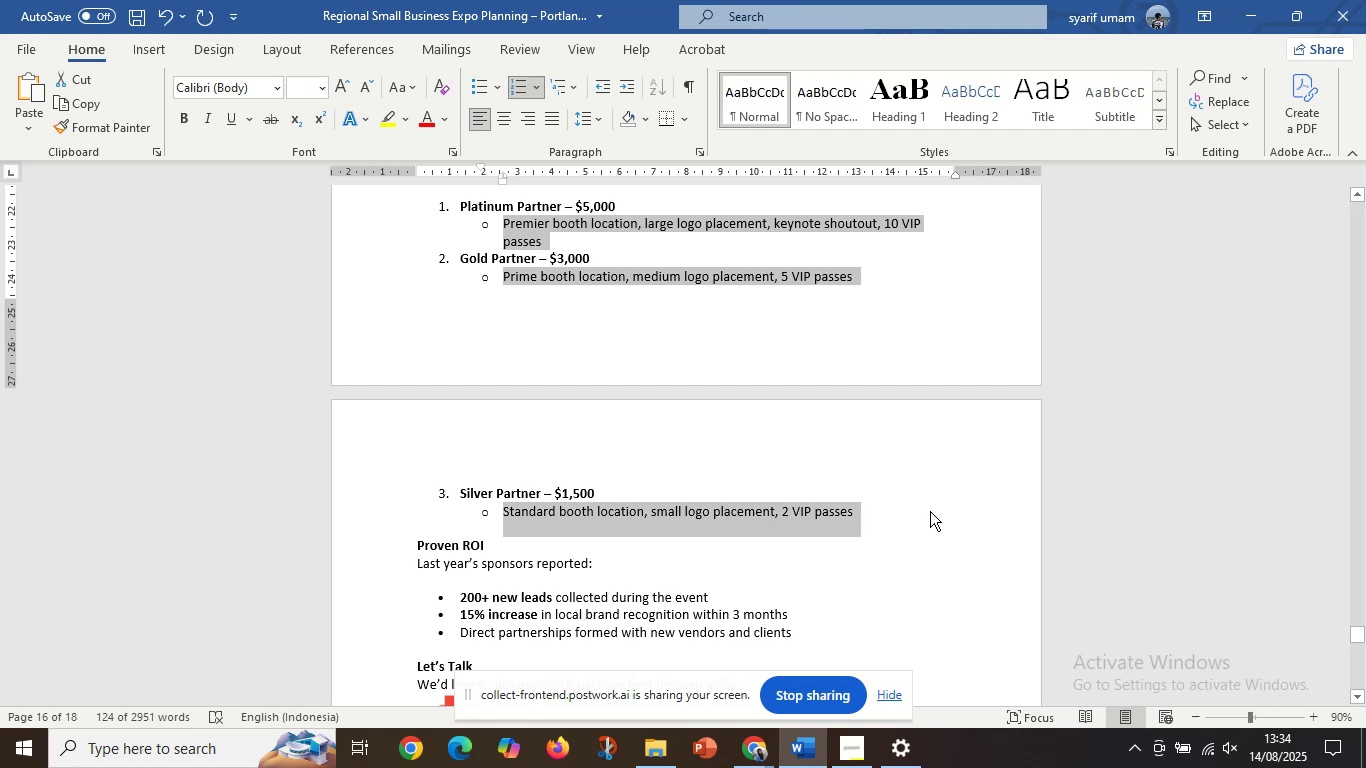 
key(Control+ControlLeft)
 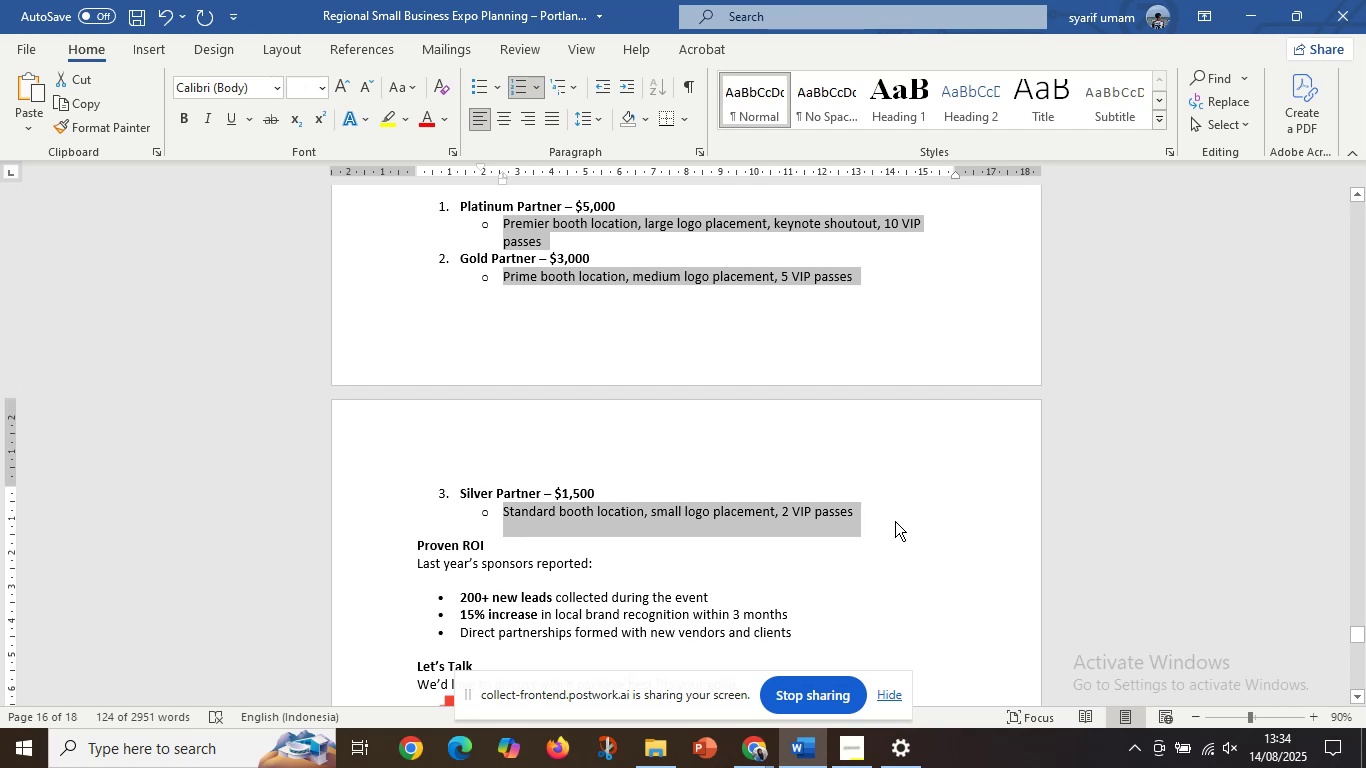 
key(Control+ControlLeft)
 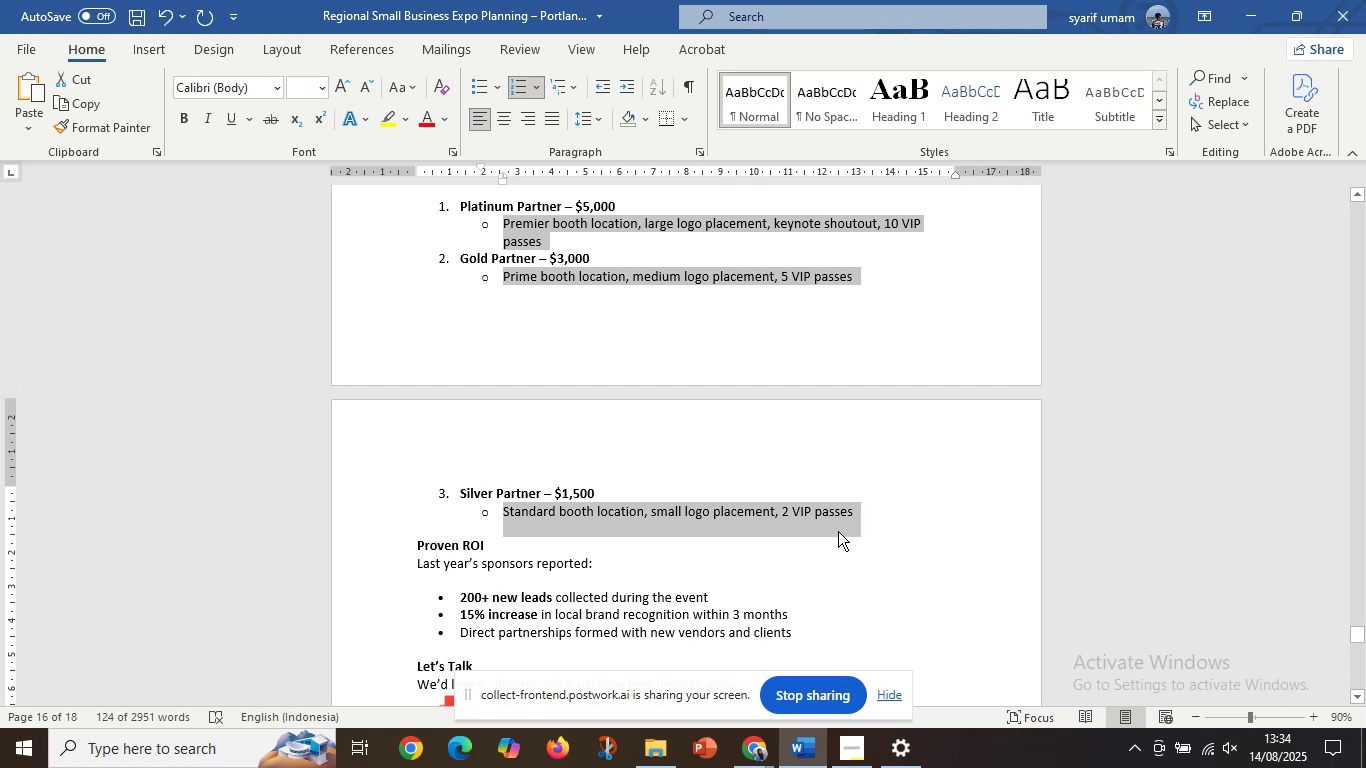 
key(Control+ControlLeft)
 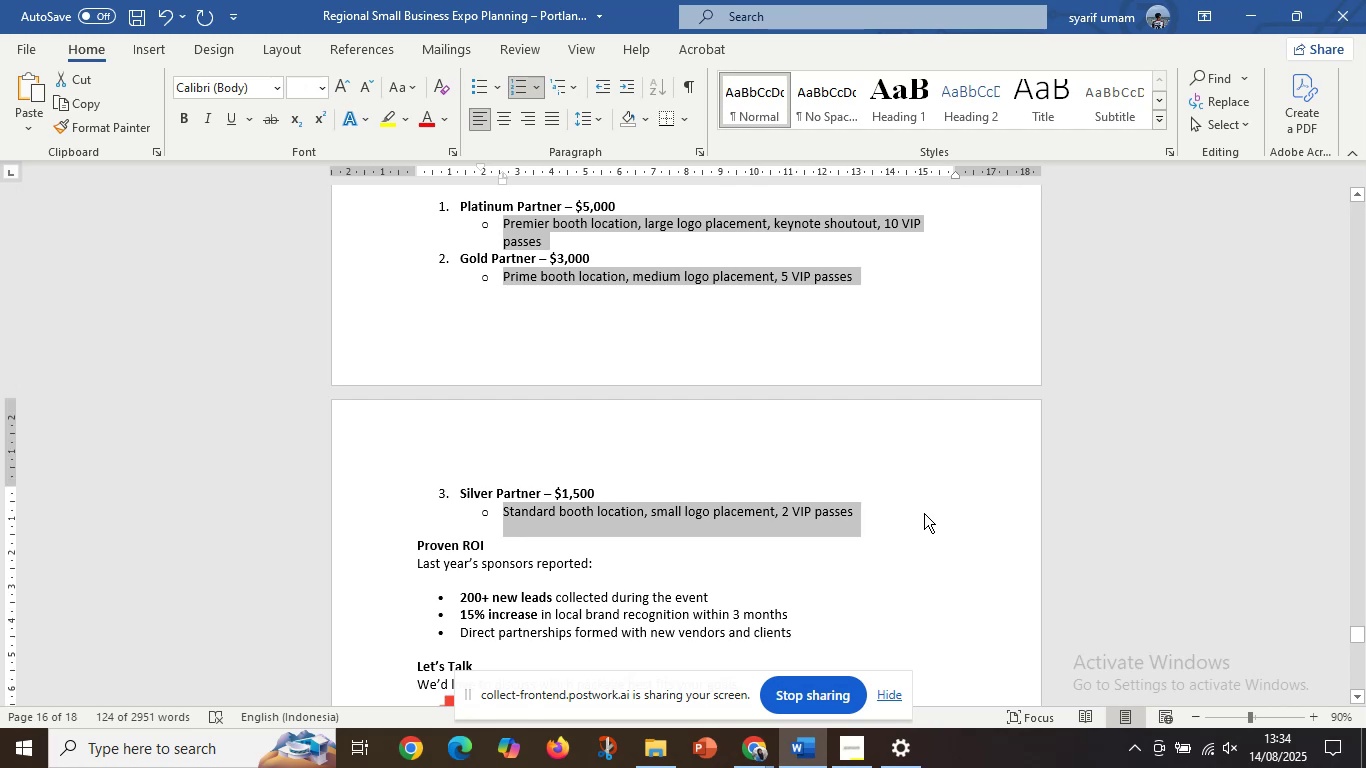 
key(Control+ControlLeft)
 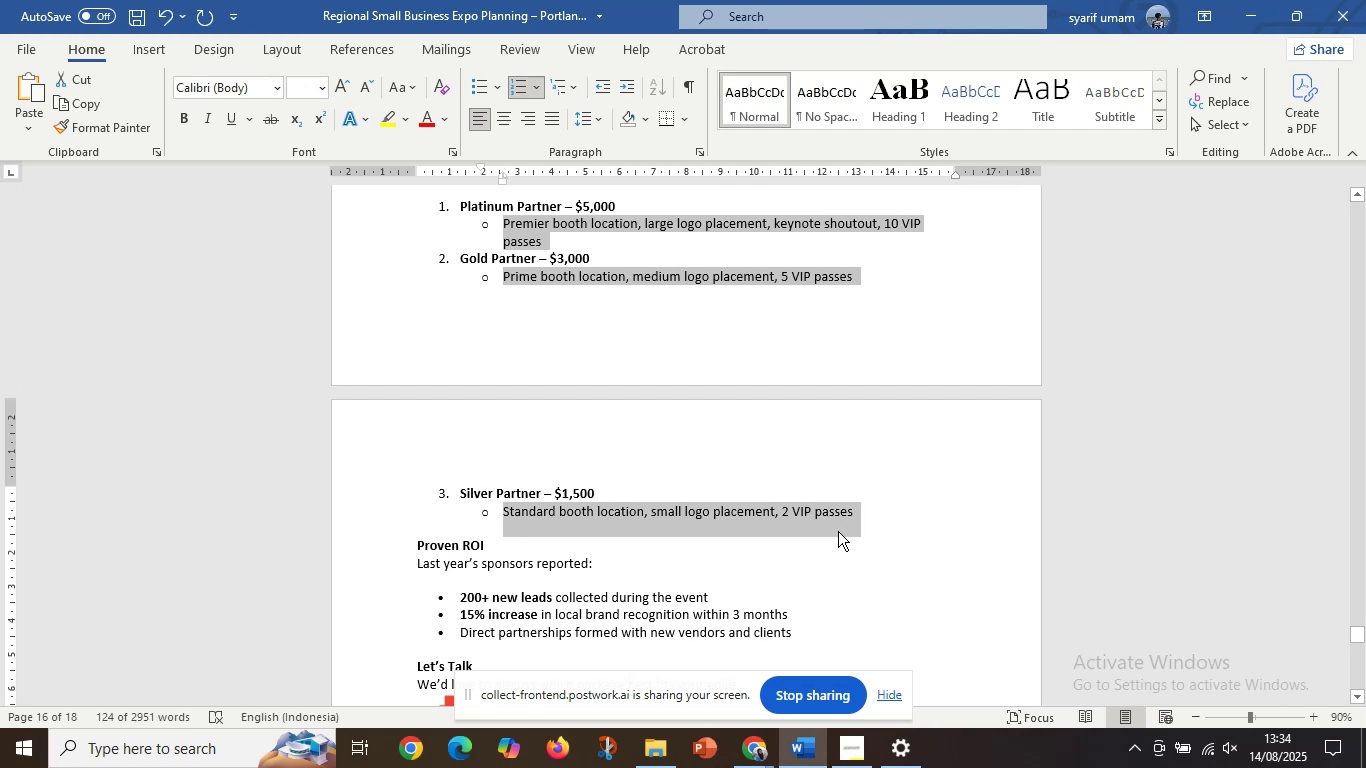 
key(Control+ControlLeft)
 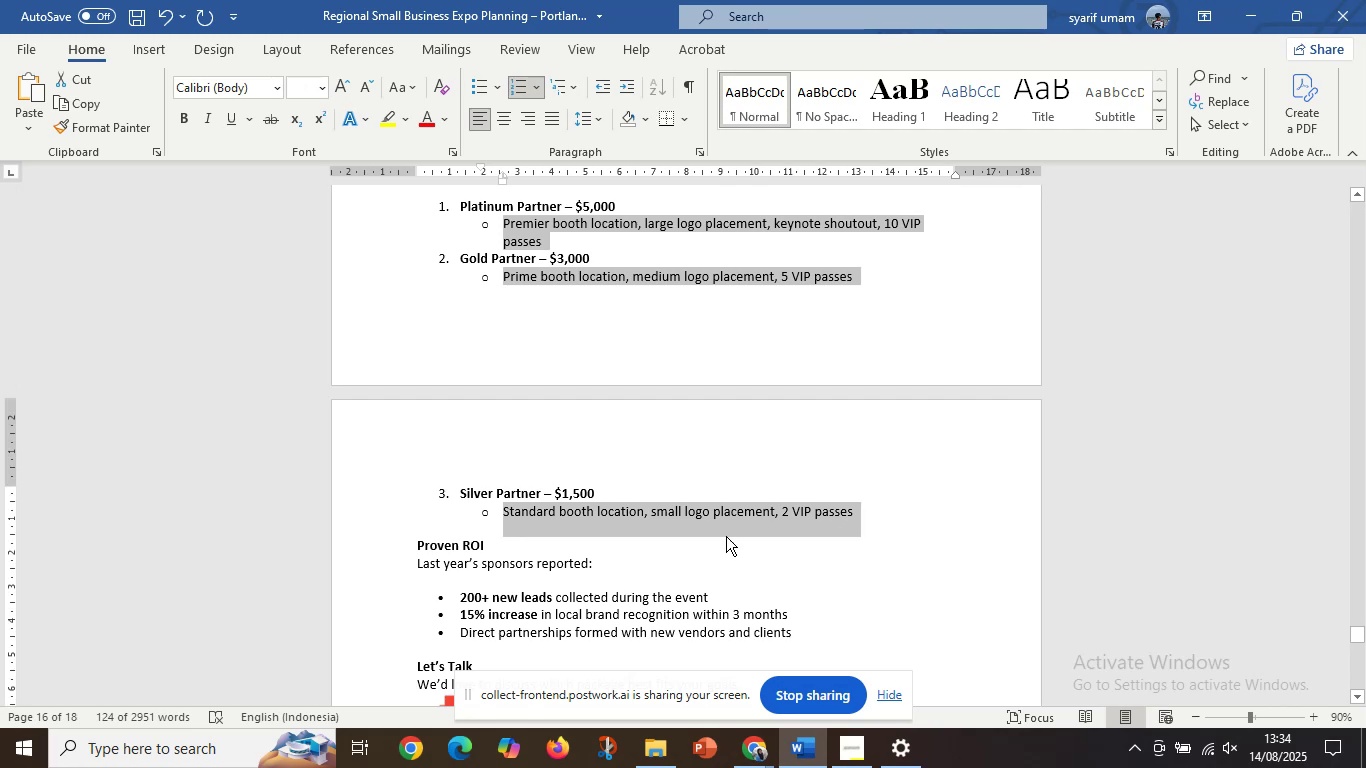 
key(Control+ControlLeft)
 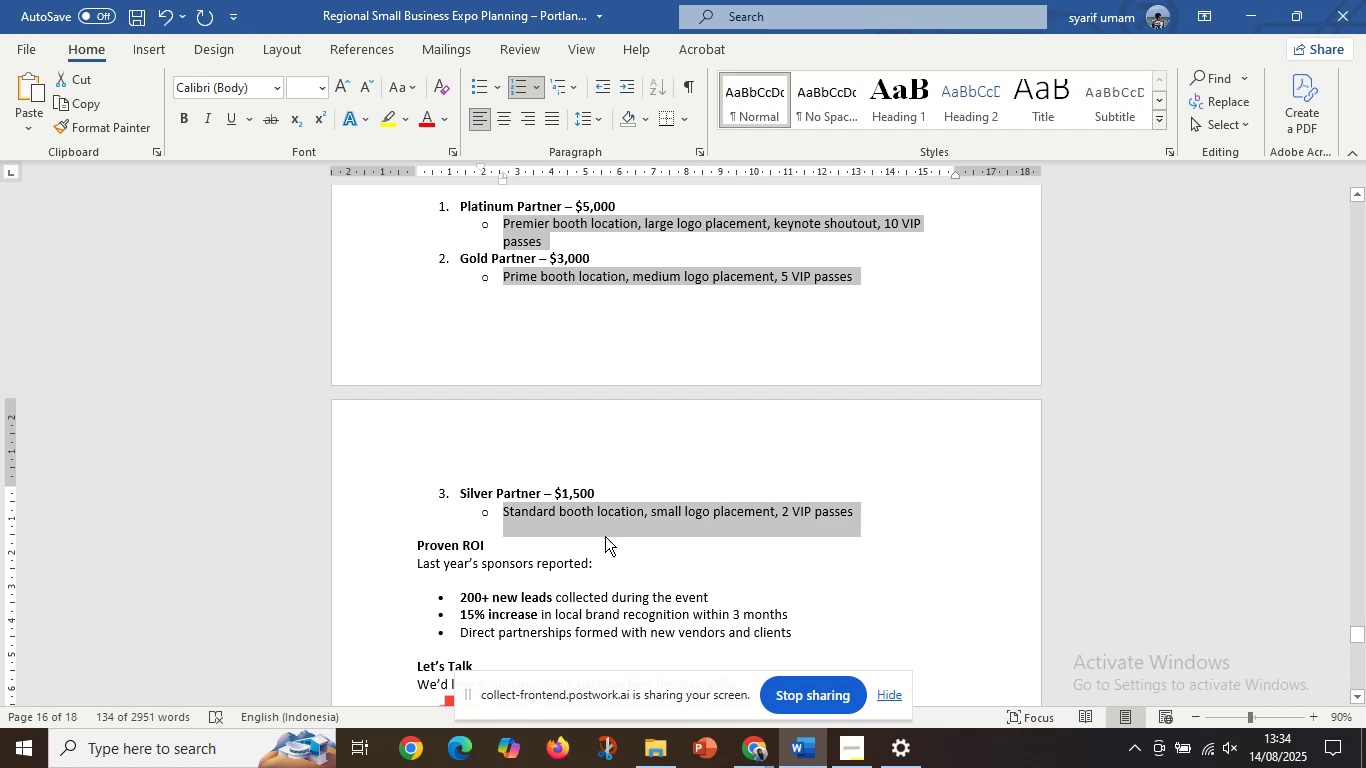 
scroll: coordinate [556, 535], scroll_direction: down, amount: 3.0
 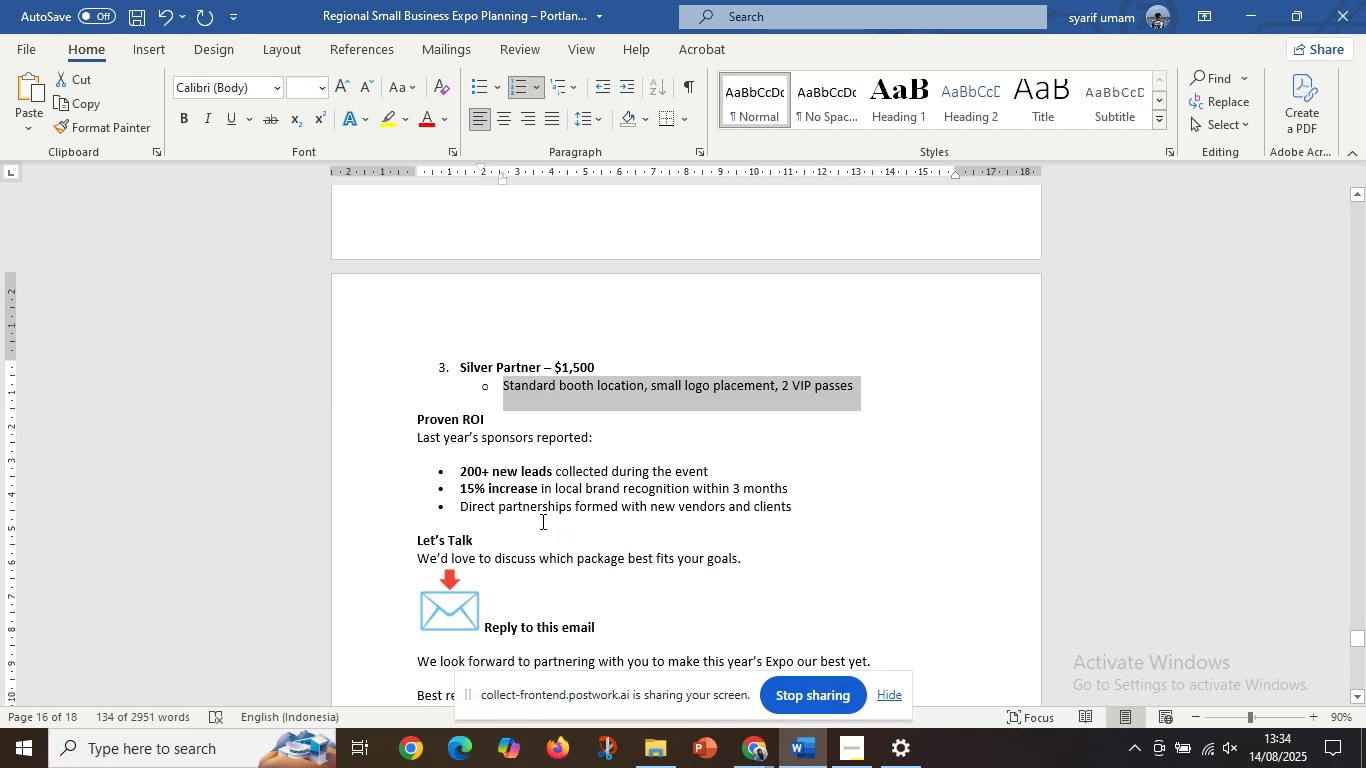 
hold_key(key=ControlLeft, duration=1.52)
left_click_drag(start_coordinate=[463, 469], to_coordinate=[811, 502])
 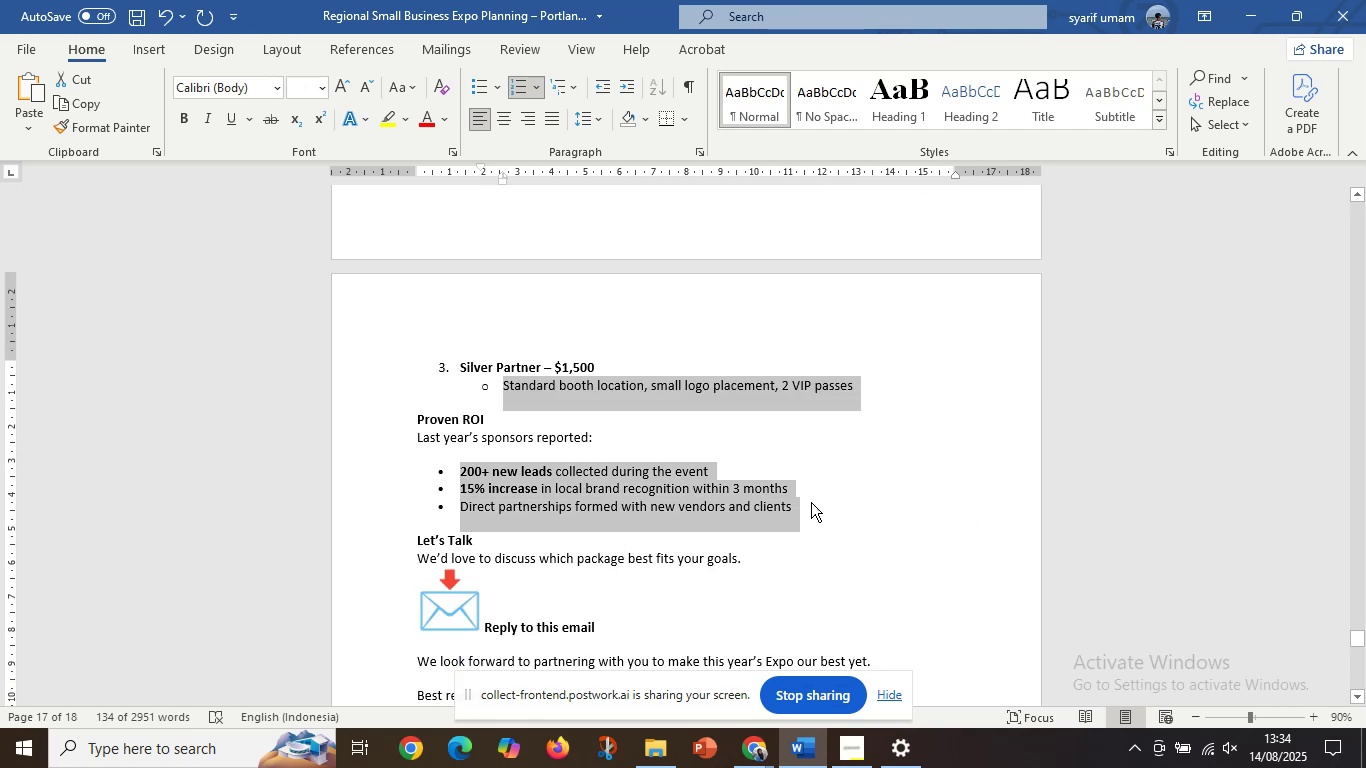 
key(Control+ControlLeft)
 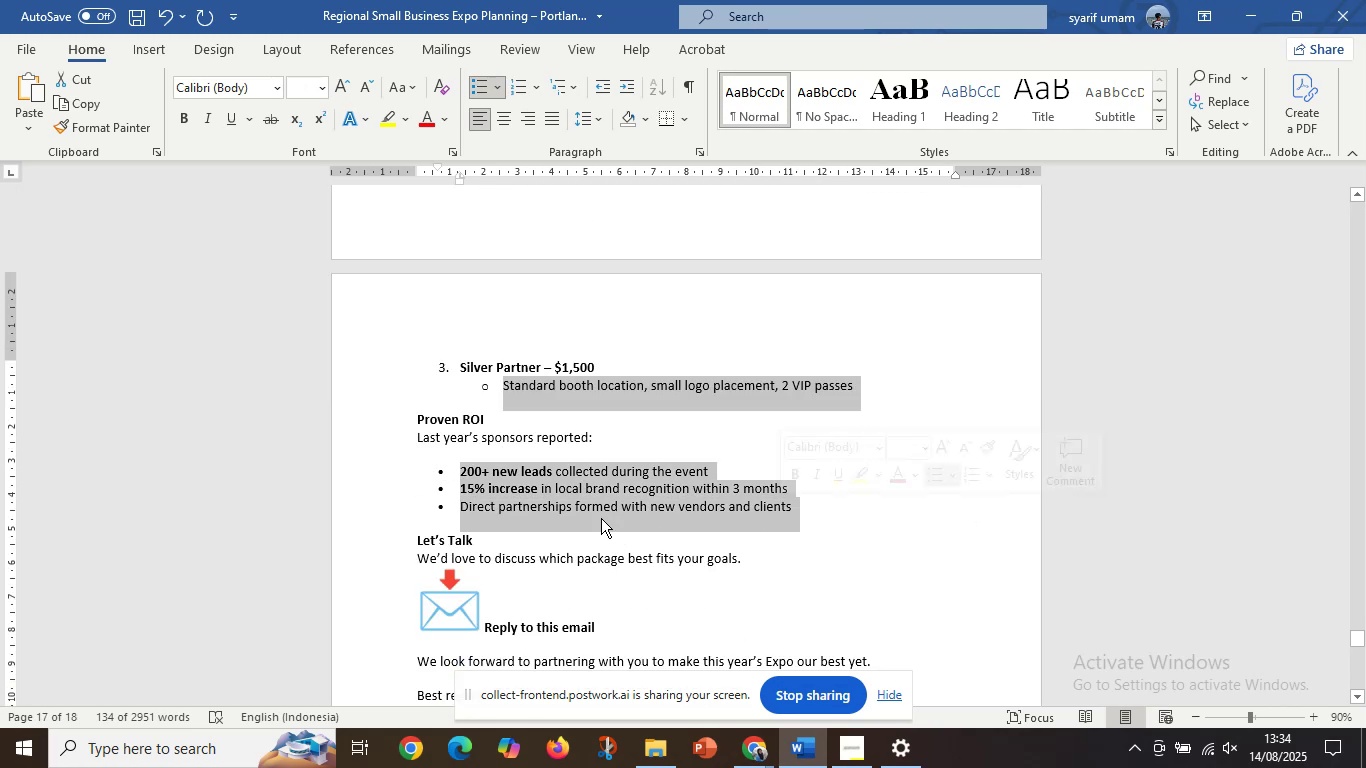 
scroll: coordinate [597, 519], scroll_direction: down, amount: 2.0
 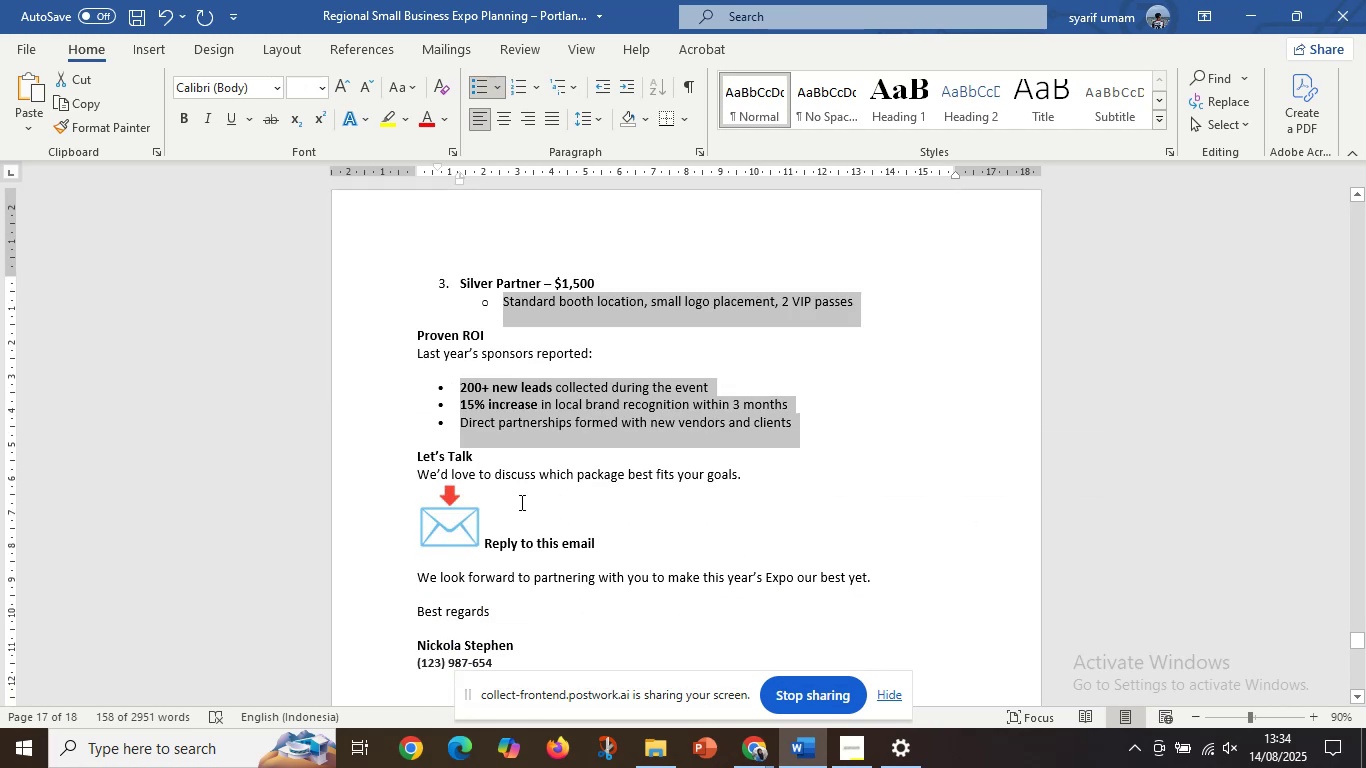 
hold_key(key=ControlLeft, duration=1.52)
left_click_drag(start_coordinate=[414, 479], to_coordinate=[847, 483])
 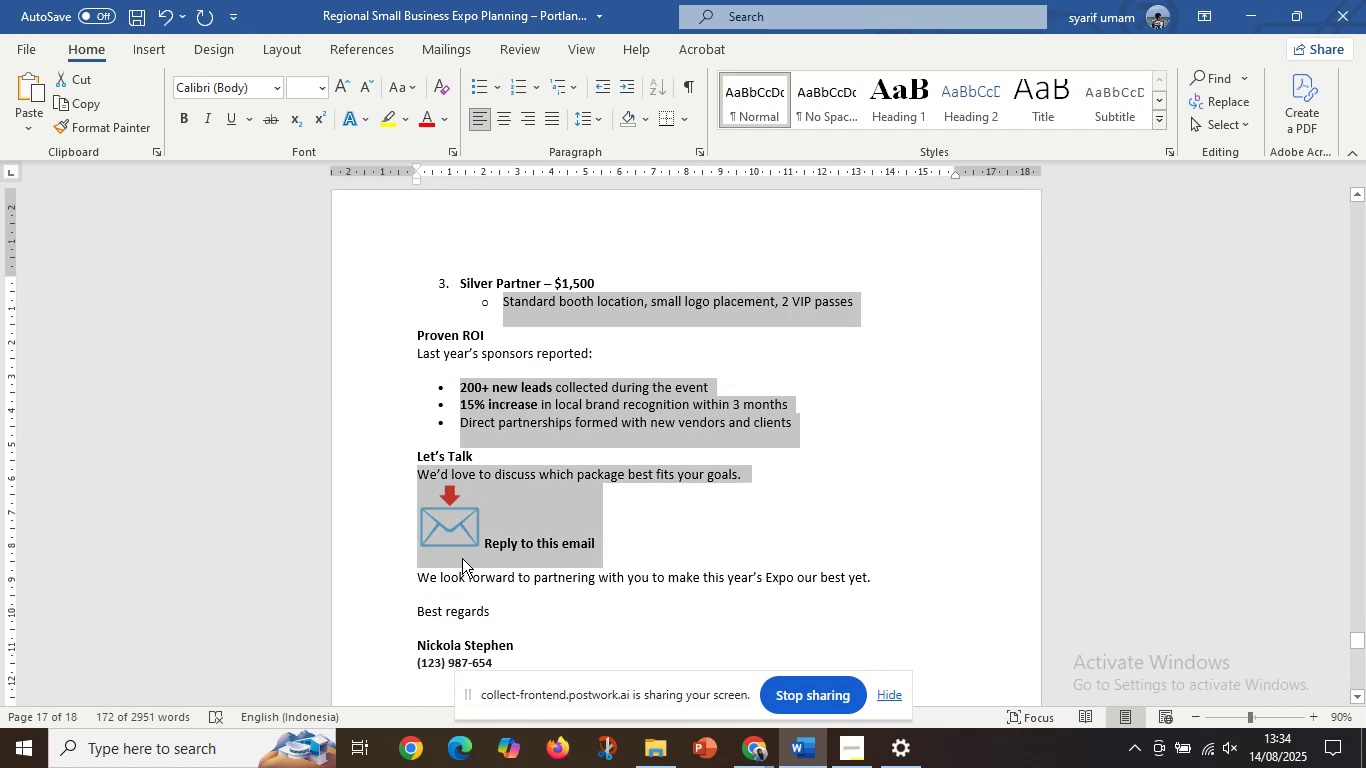 
hold_key(key=ControlLeft, duration=0.92)
 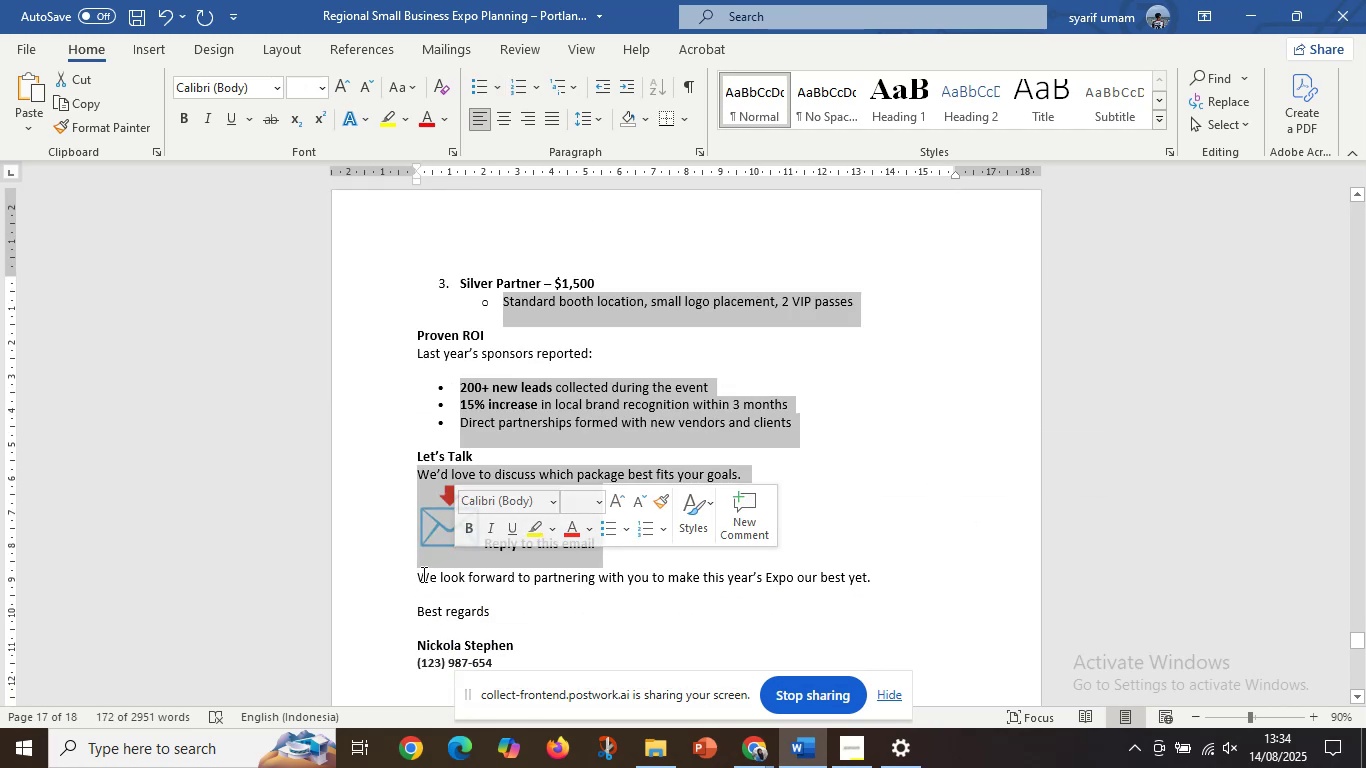 
hold_key(key=ControlLeft, duration=1.36)
left_click_drag(start_coordinate=[418, 576], to_coordinate=[534, 615])
 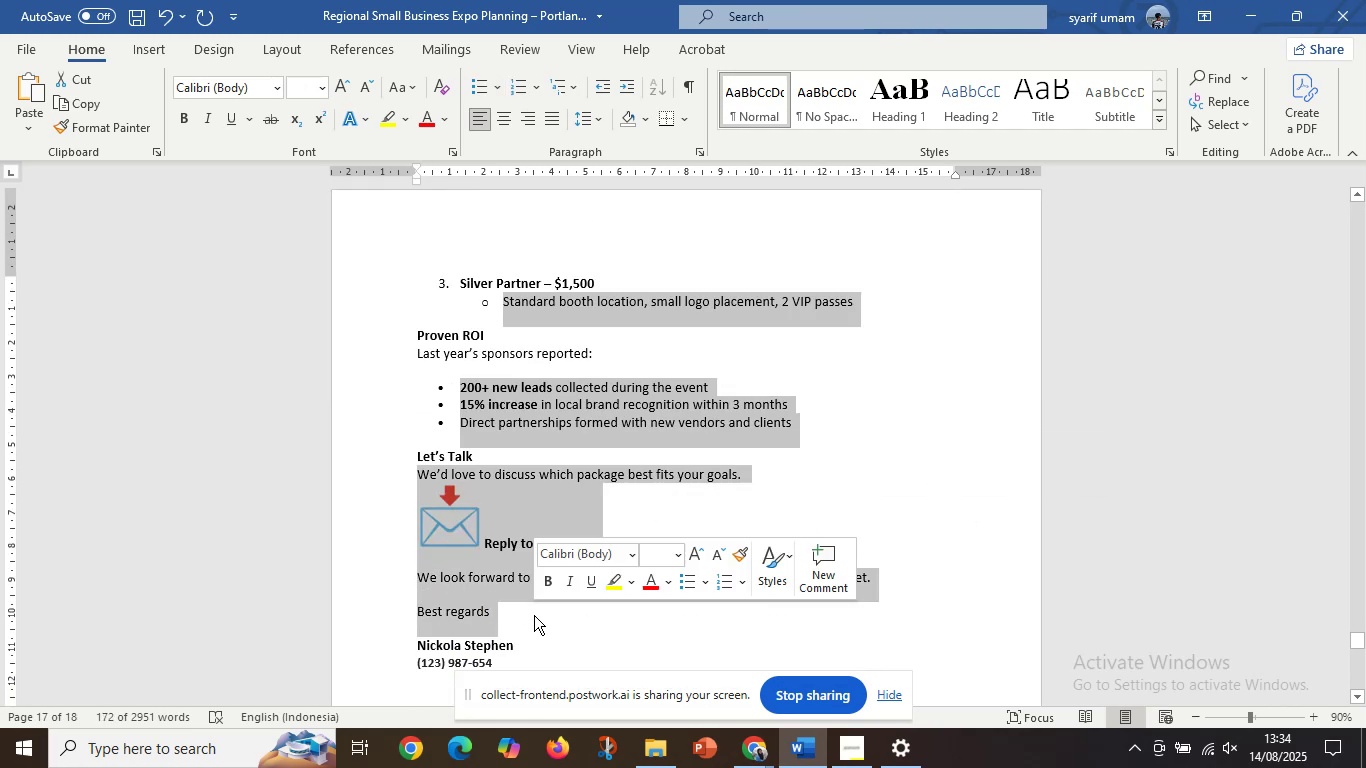 
scroll: coordinate [530, 606], scroll_direction: down, amount: 3.0
 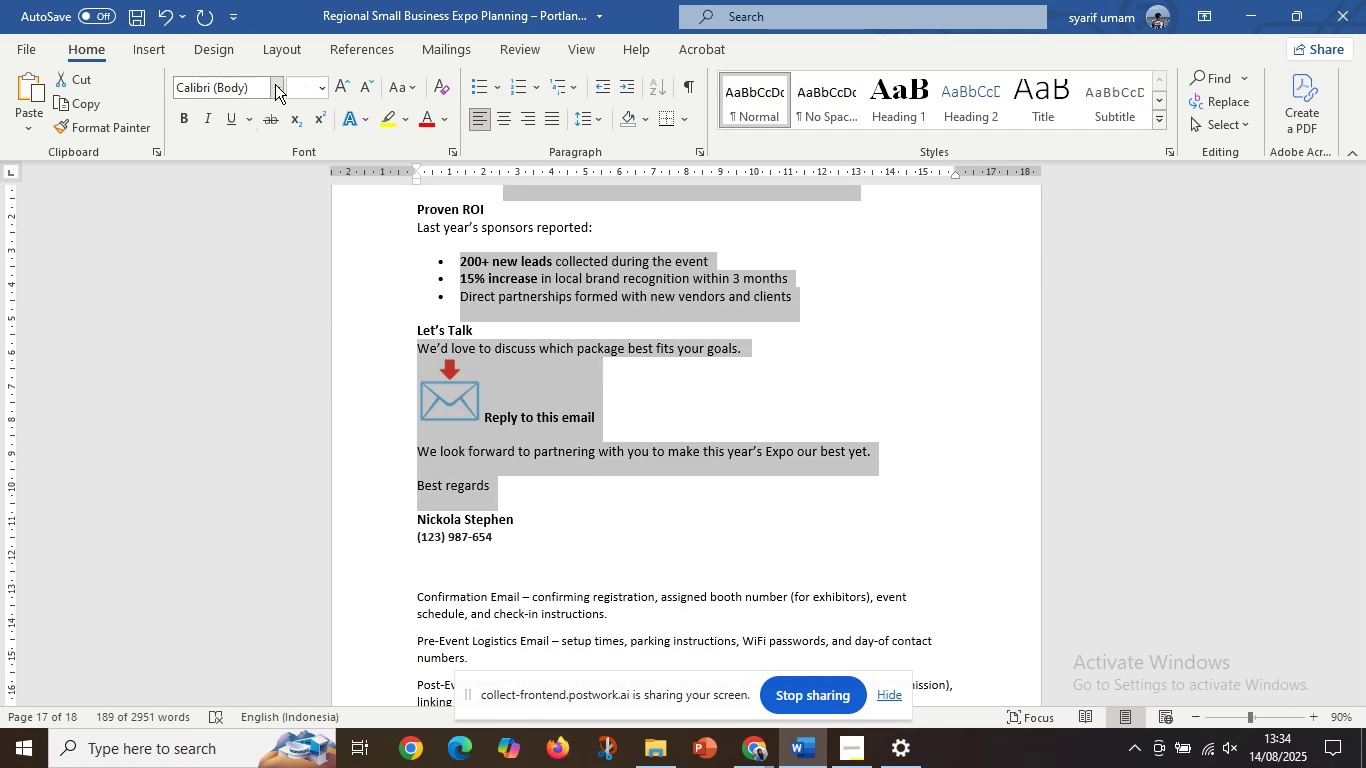 
left_click([306, 83])
 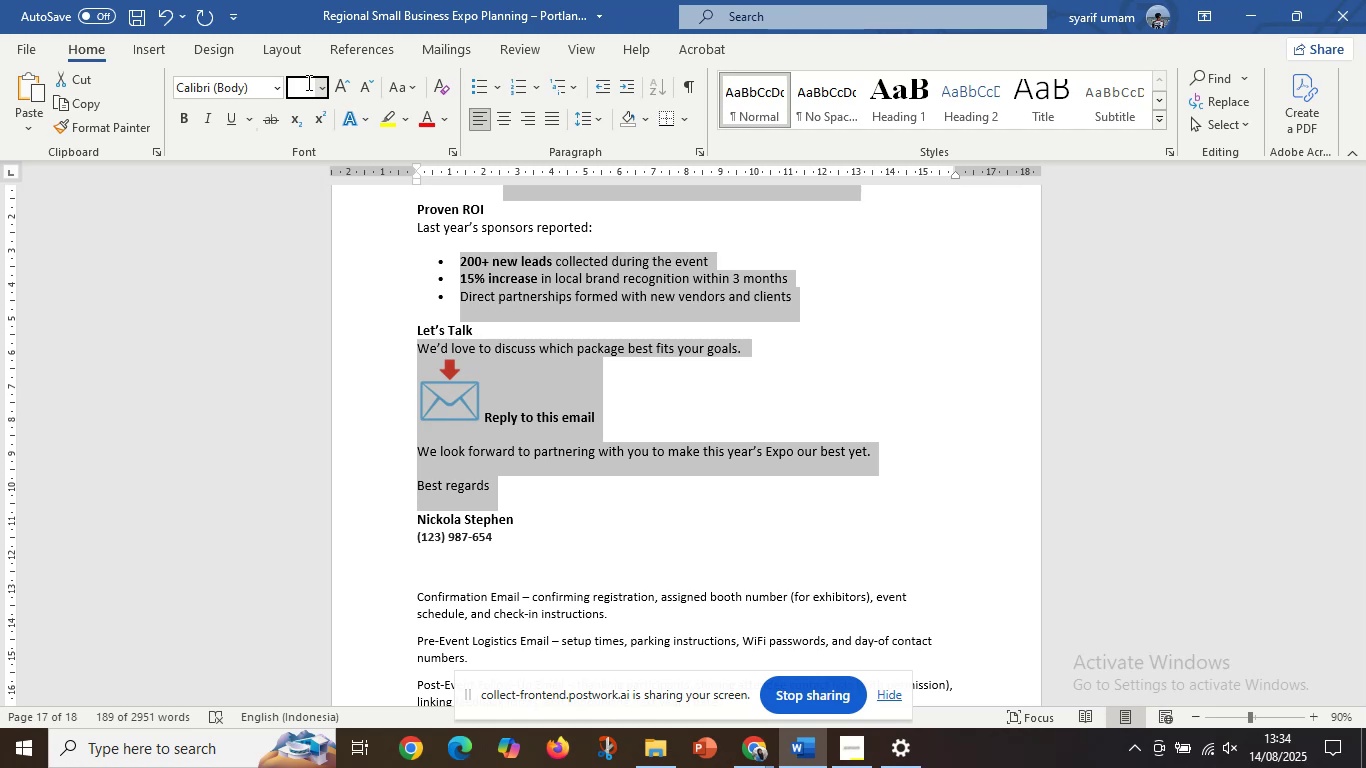 
type(11)
 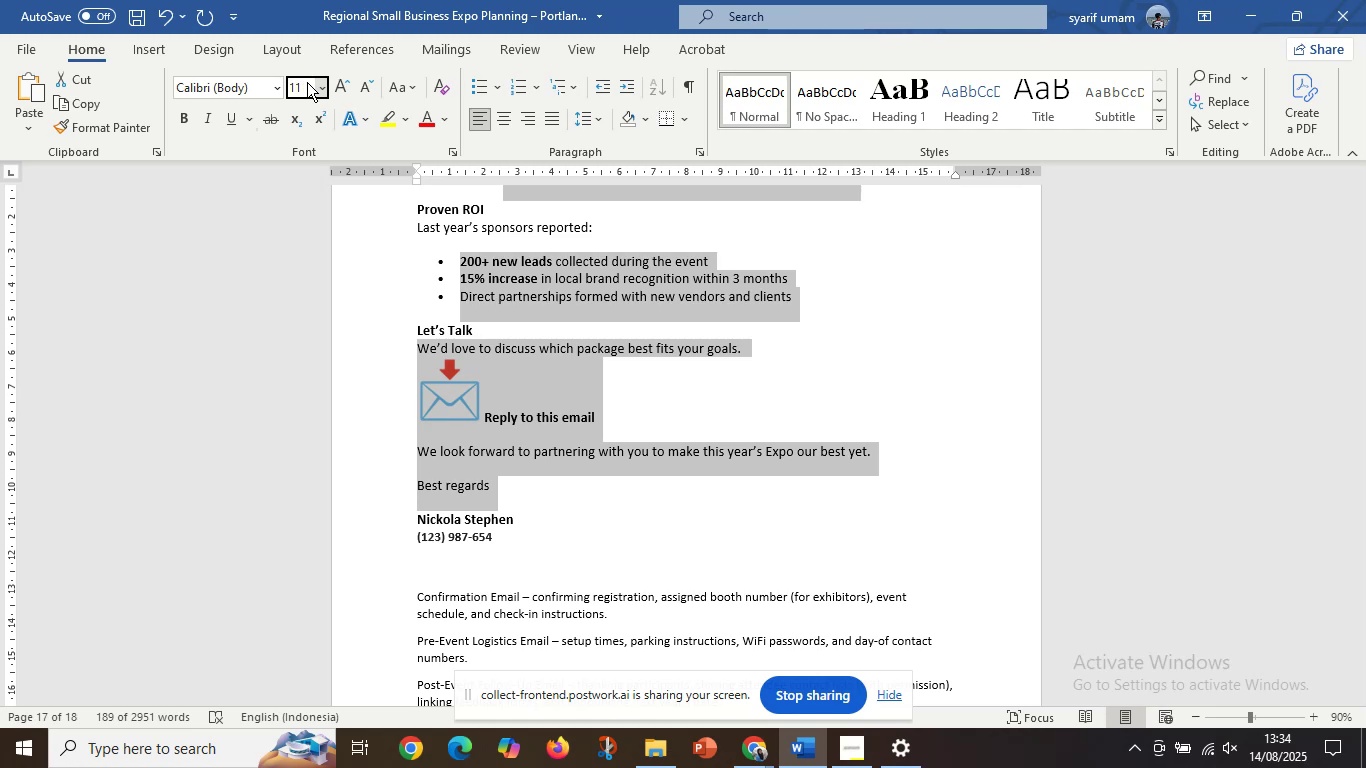 
key(Enter)
 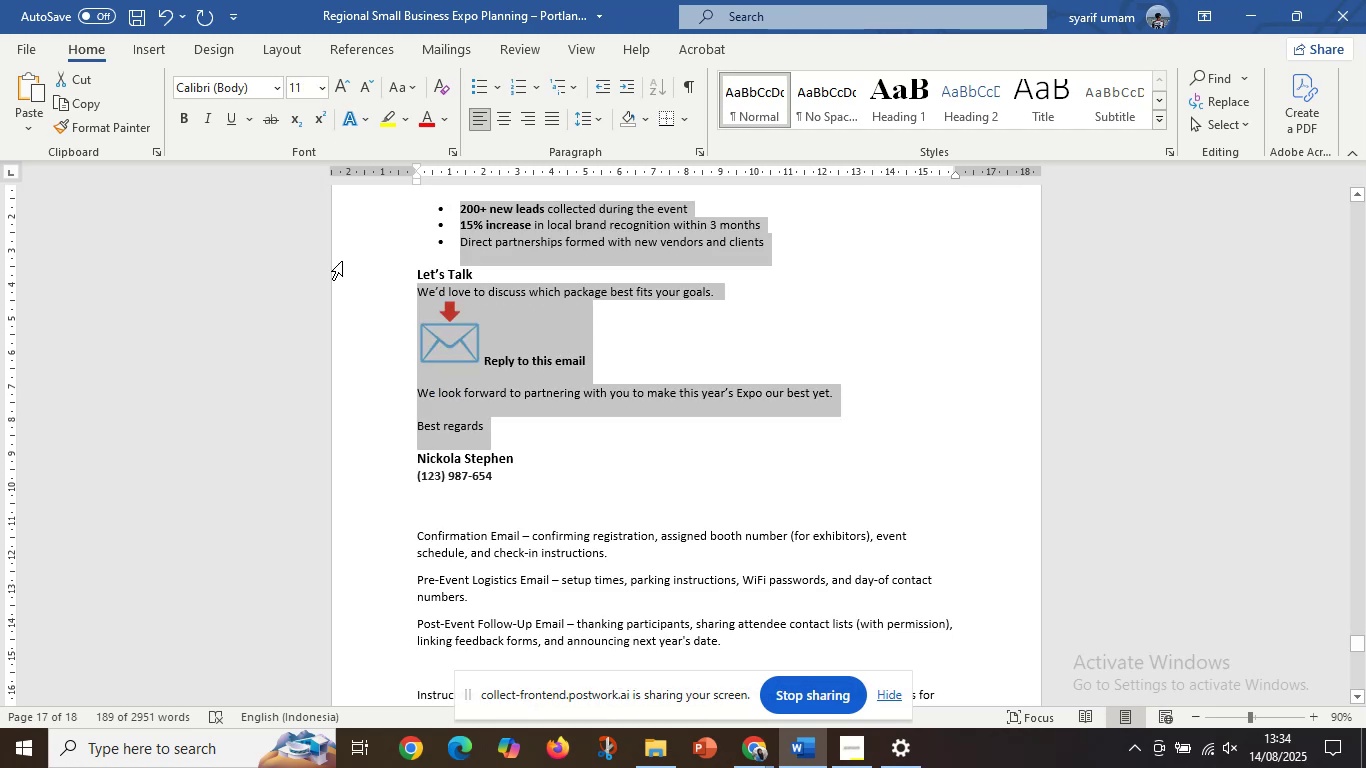 
left_click([445, 330])
 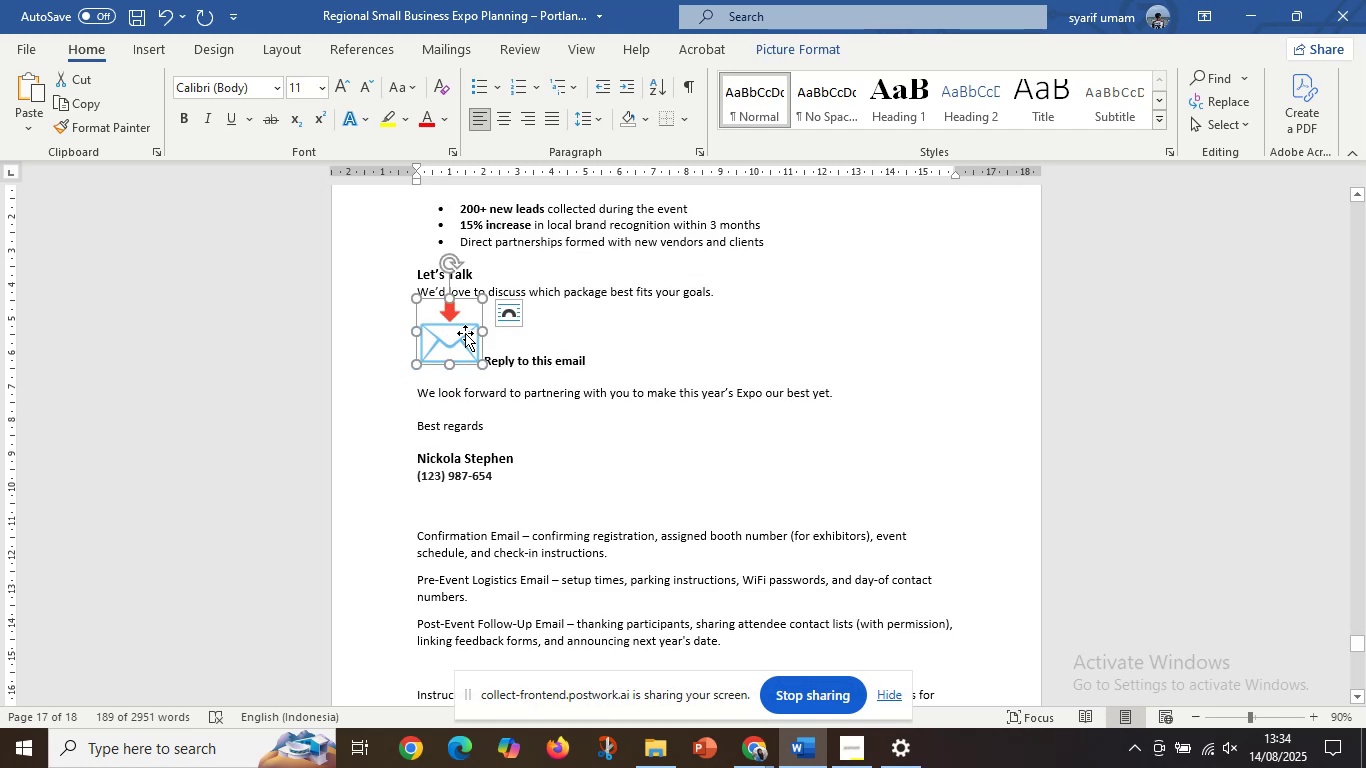 
hold_key(key=ControlLeft, duration=0.57)
scroll: coordinate [465, 333], scroll_direction: up, amount: 4.0
 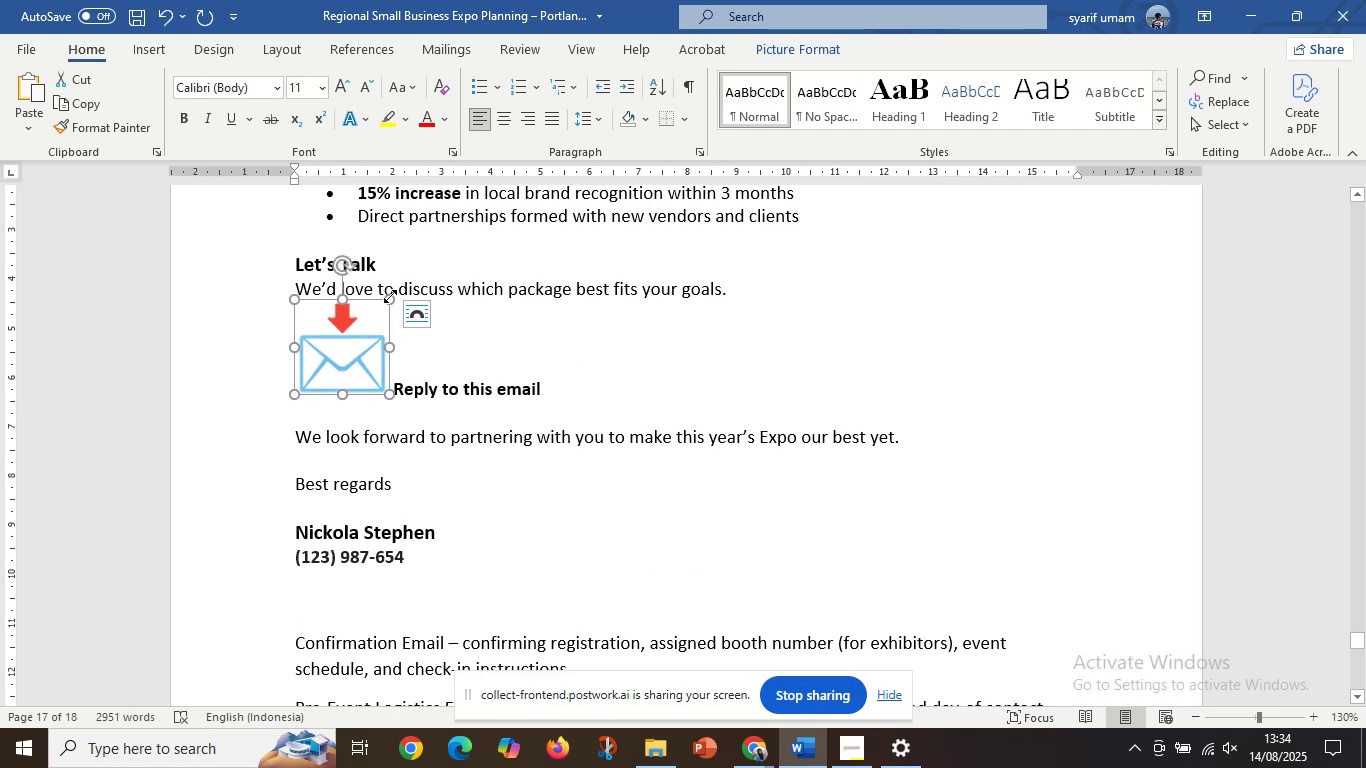 
left_click_drag(start_coordinate=[388, 297], to_coordinate=[340, 347])
 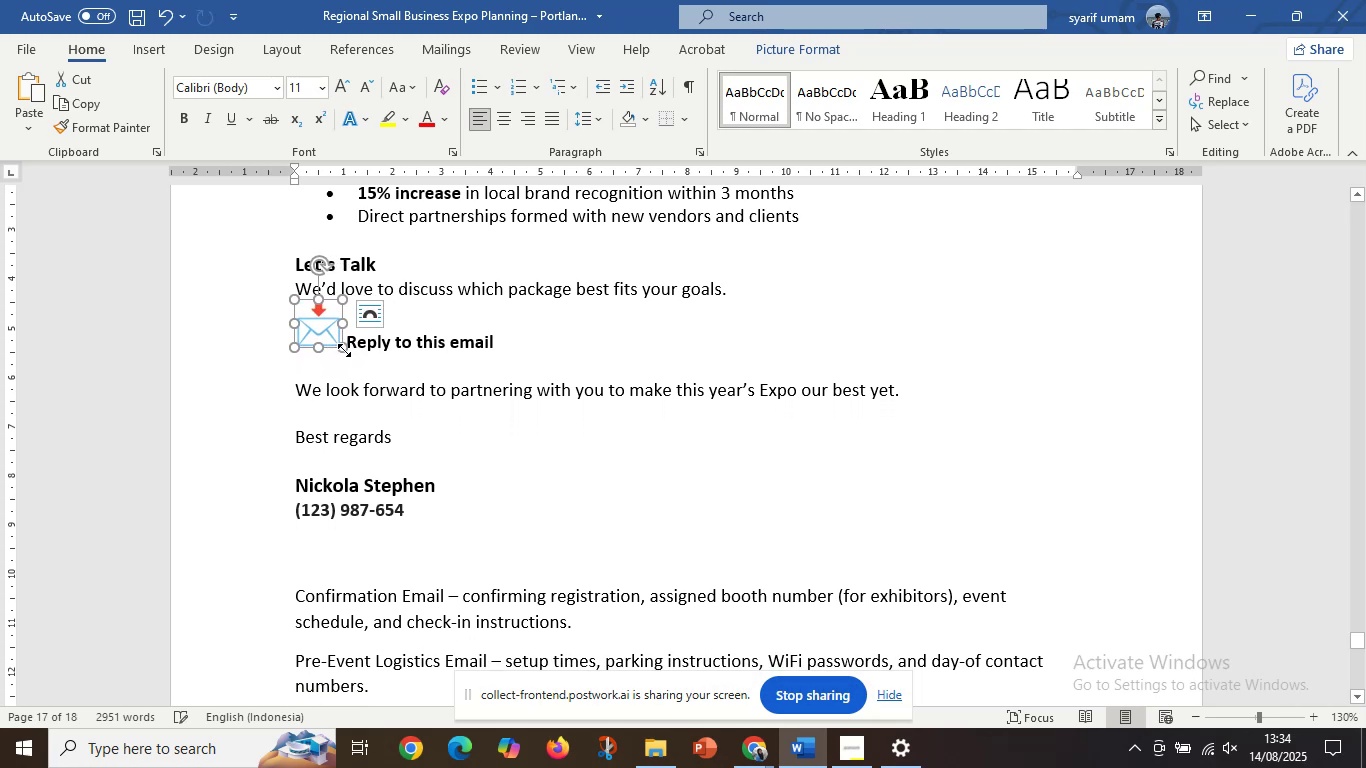 
left_click_drag(start_coordinate=[344, 350], to_coordinate=[314, 322])
 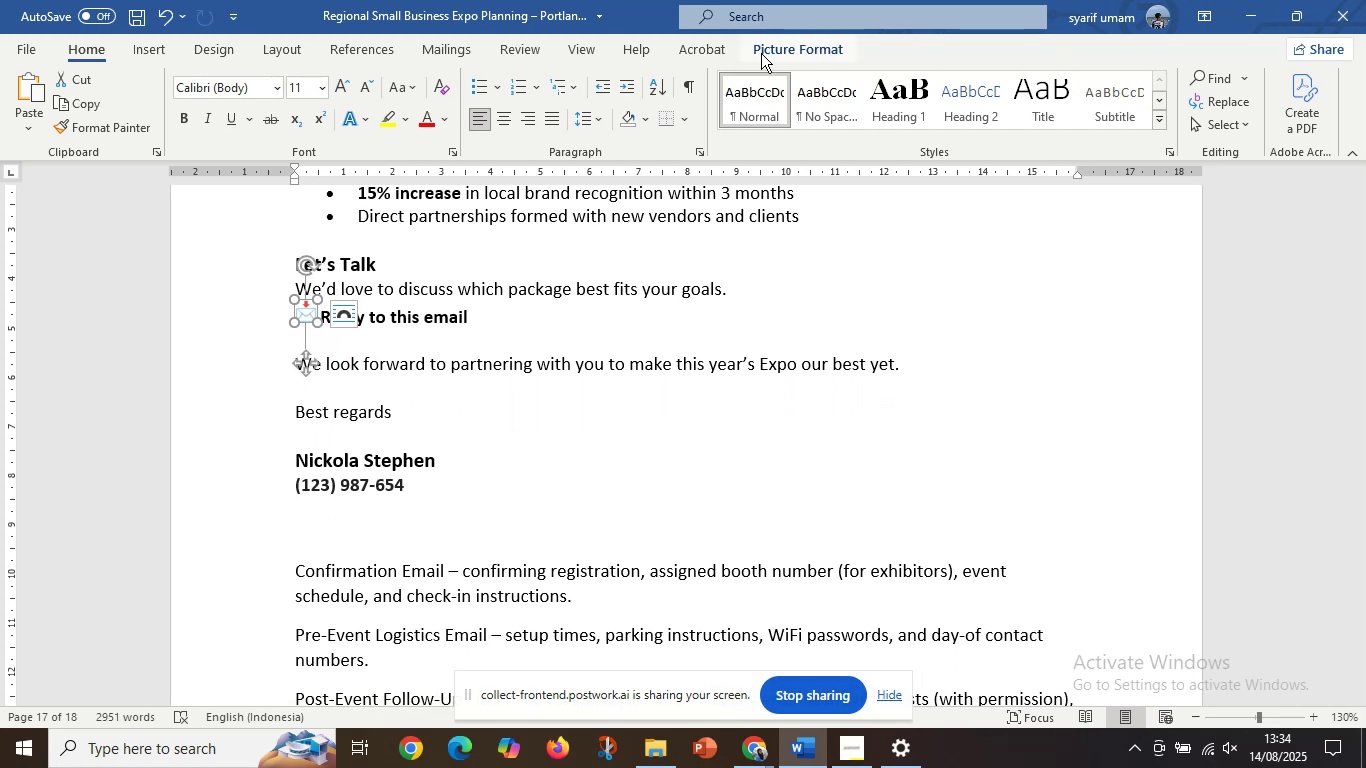 
left_click([790, 46])
 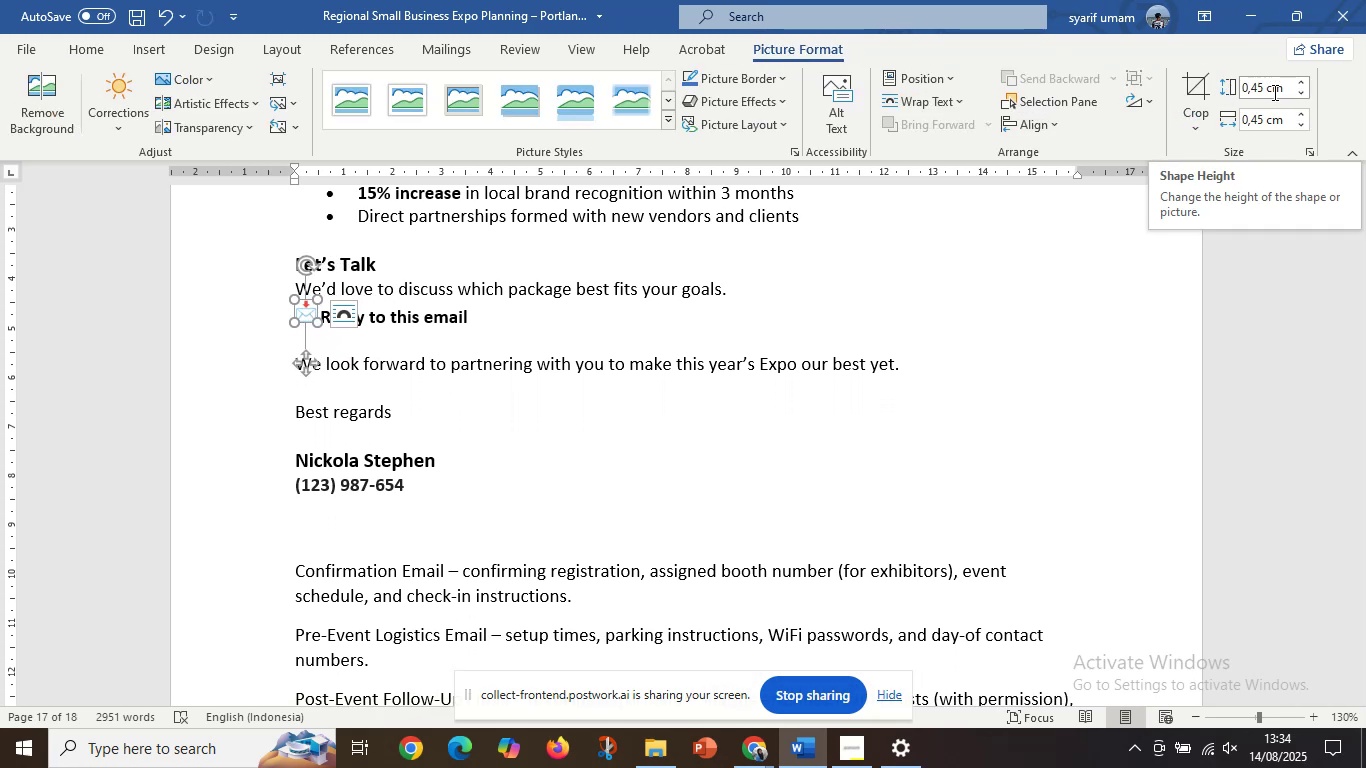 
left_click([1302, 83])
 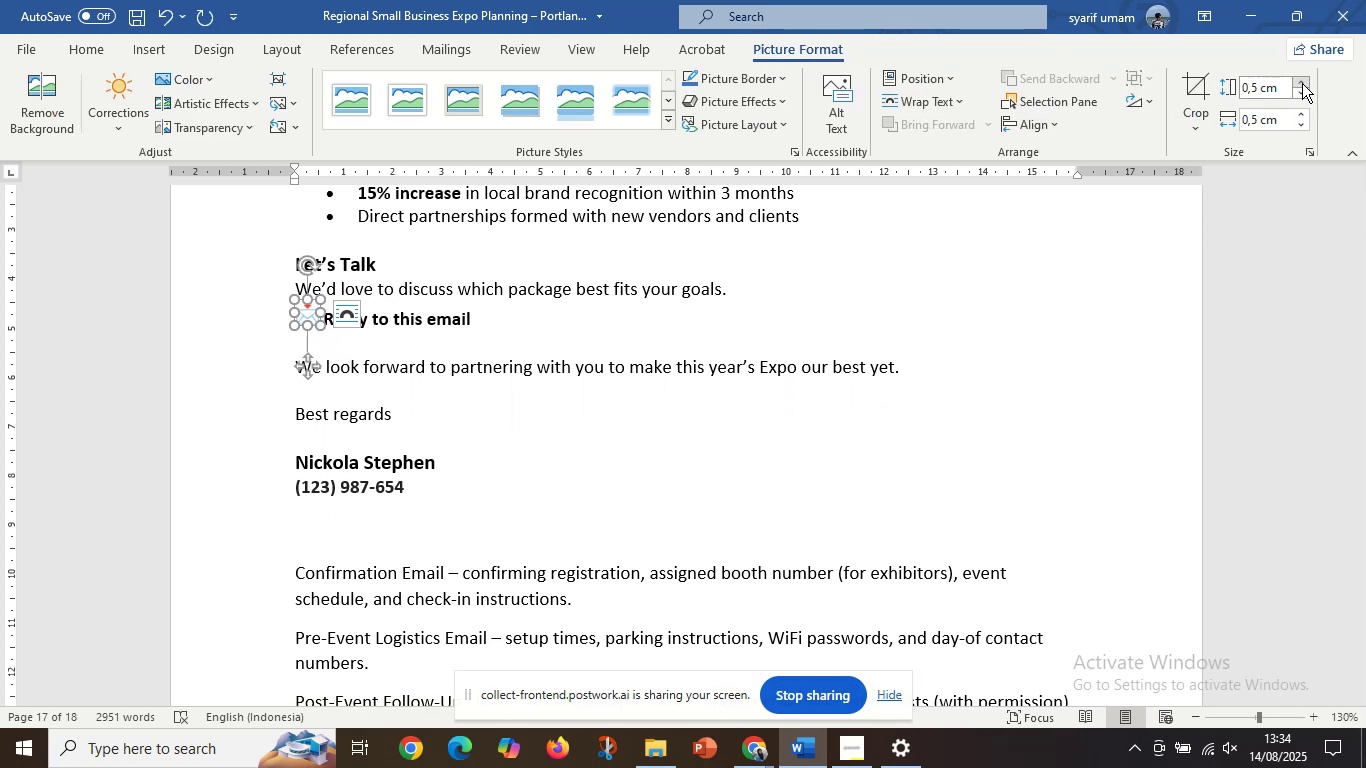 
left_click([1302, 83])
 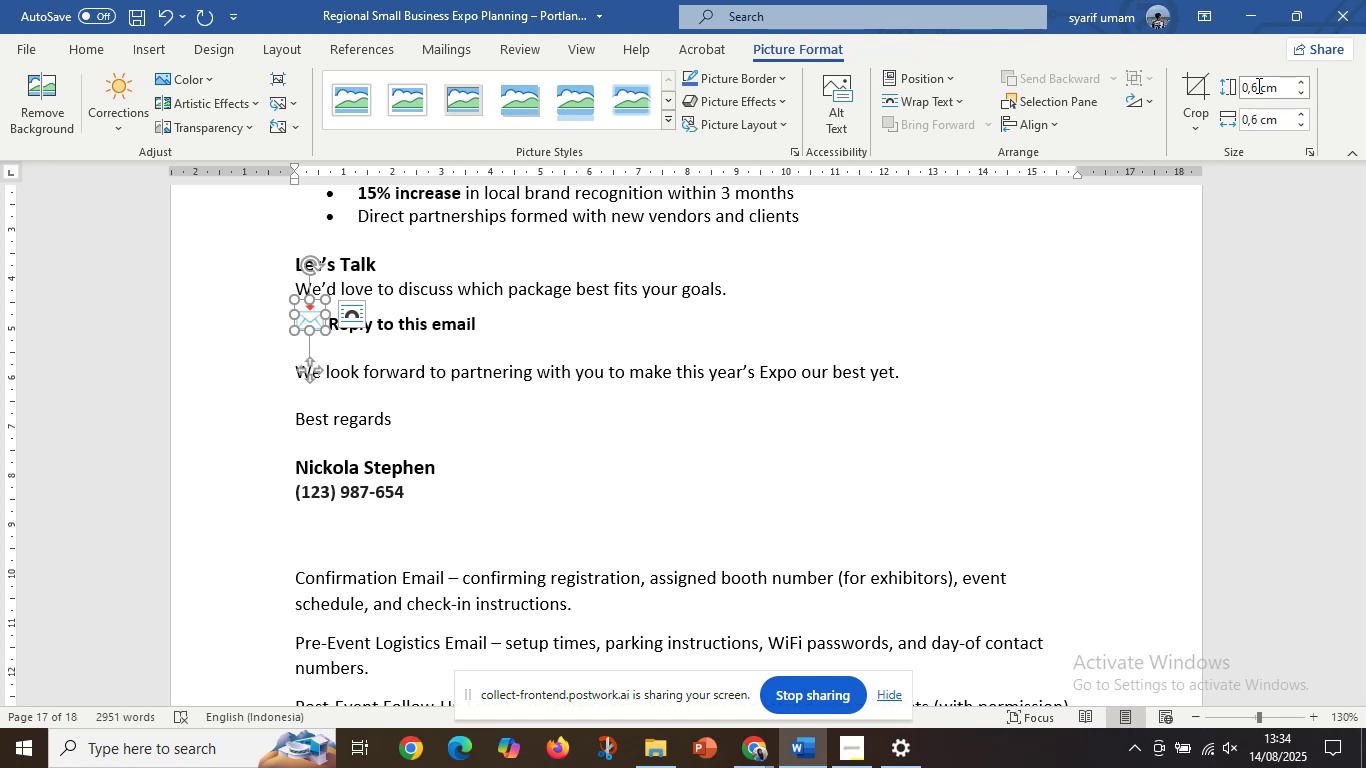 
double_click([1258, 85])
 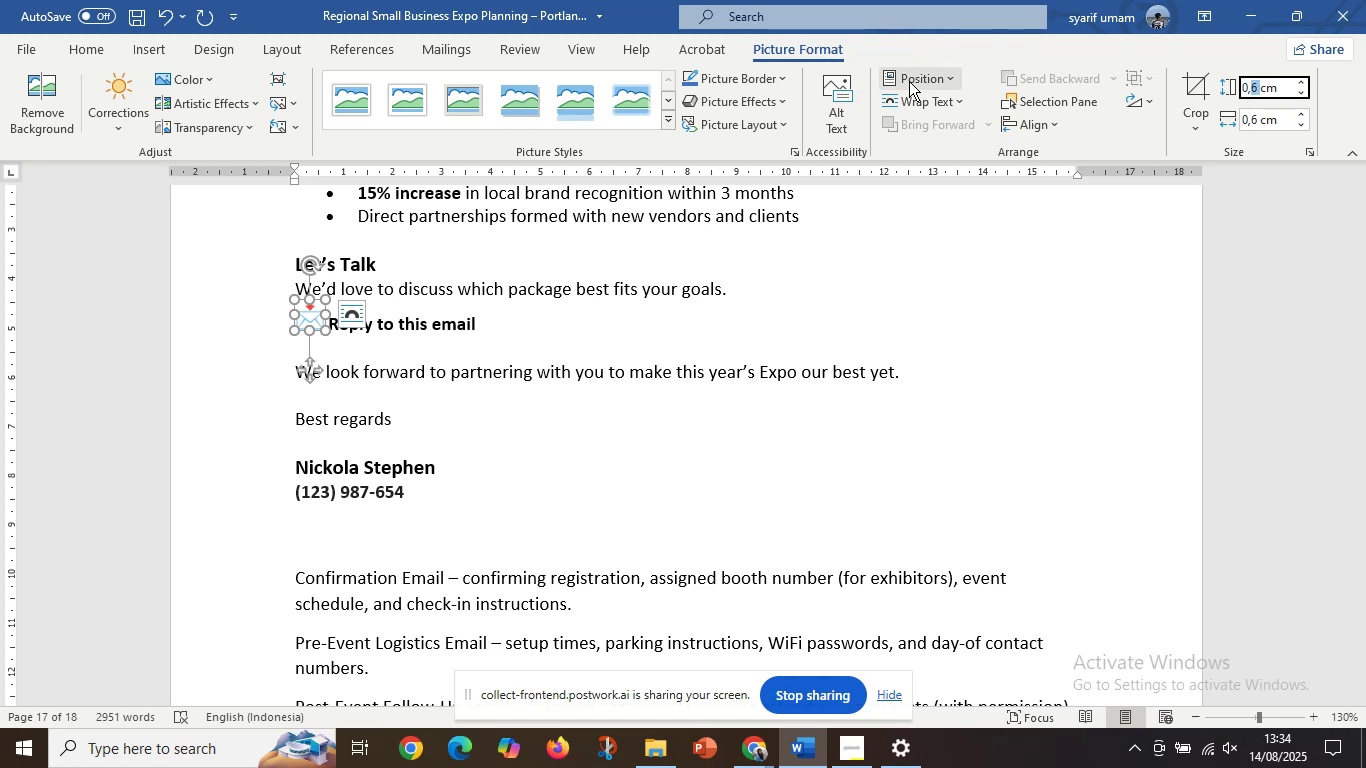 
type(55)
 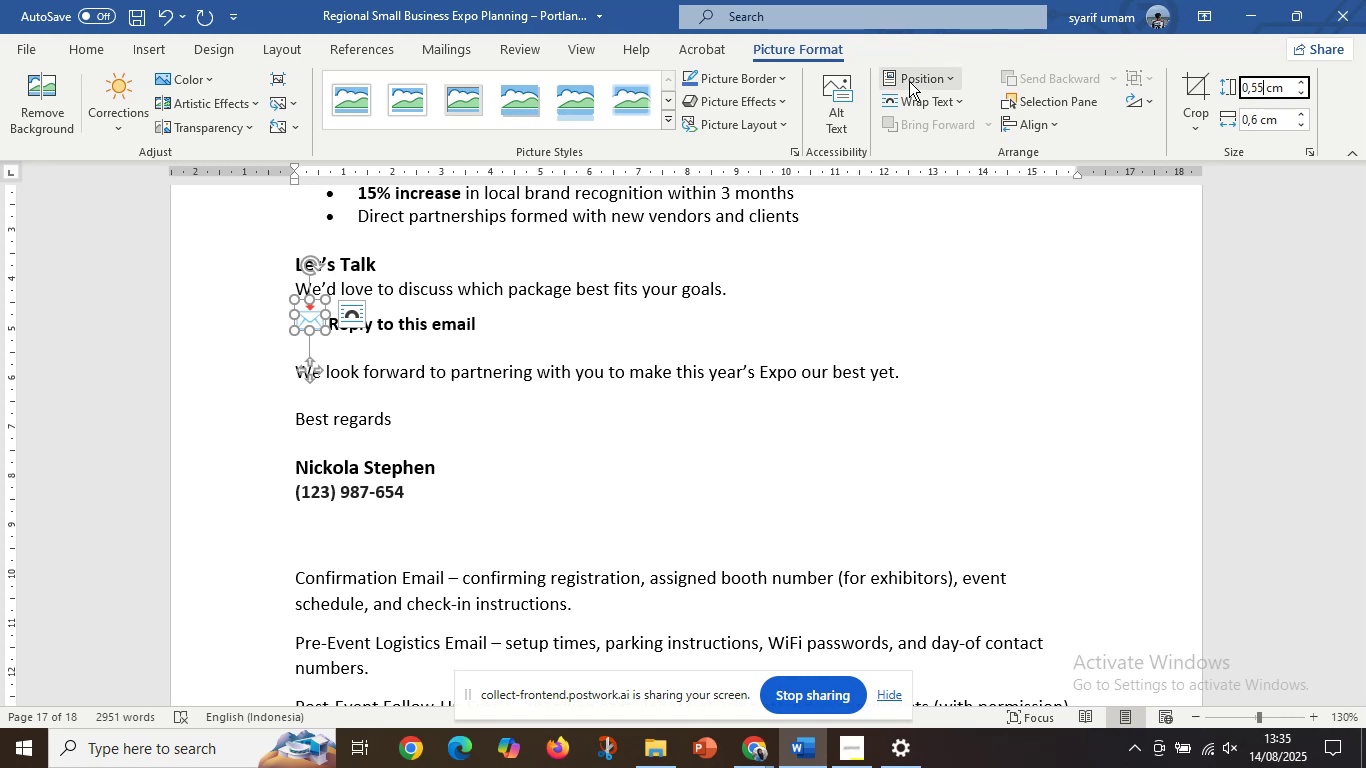 
key(Enter)
 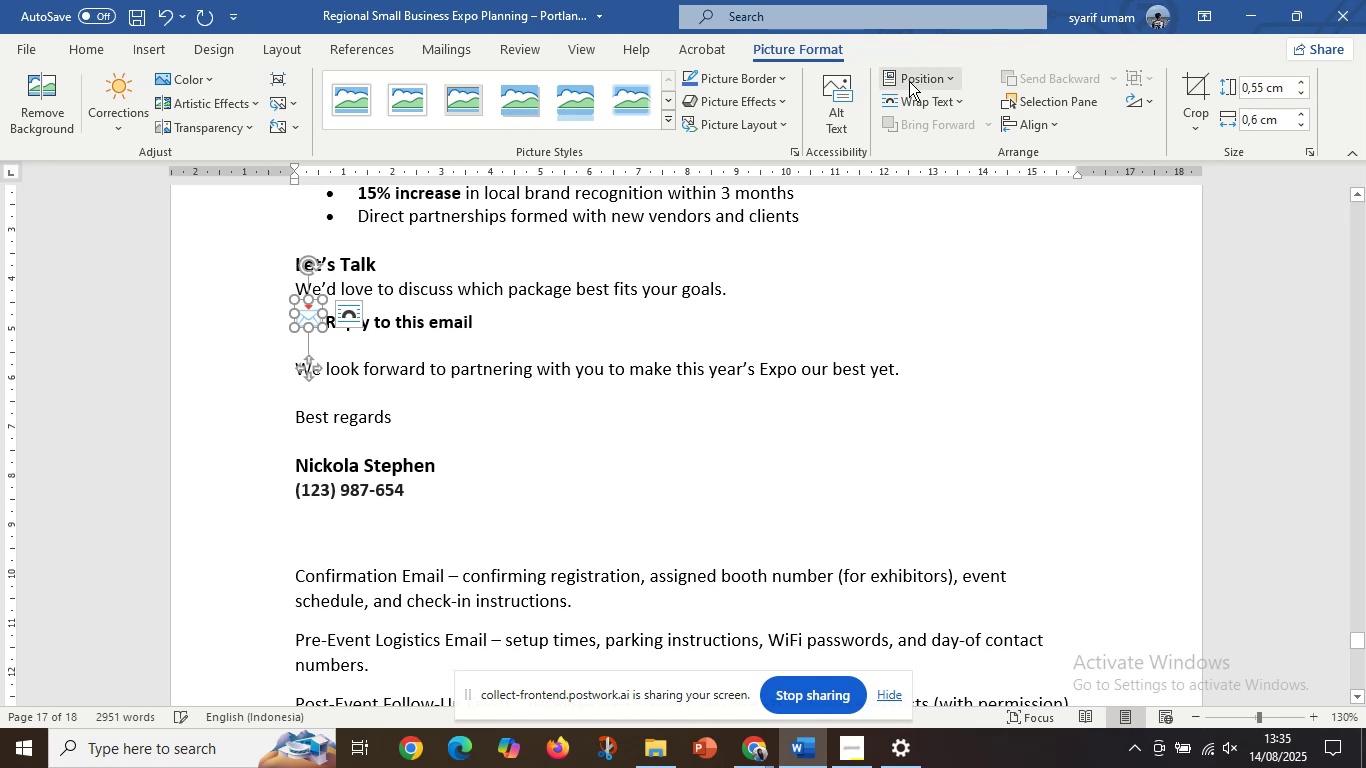 
key(Enter)
 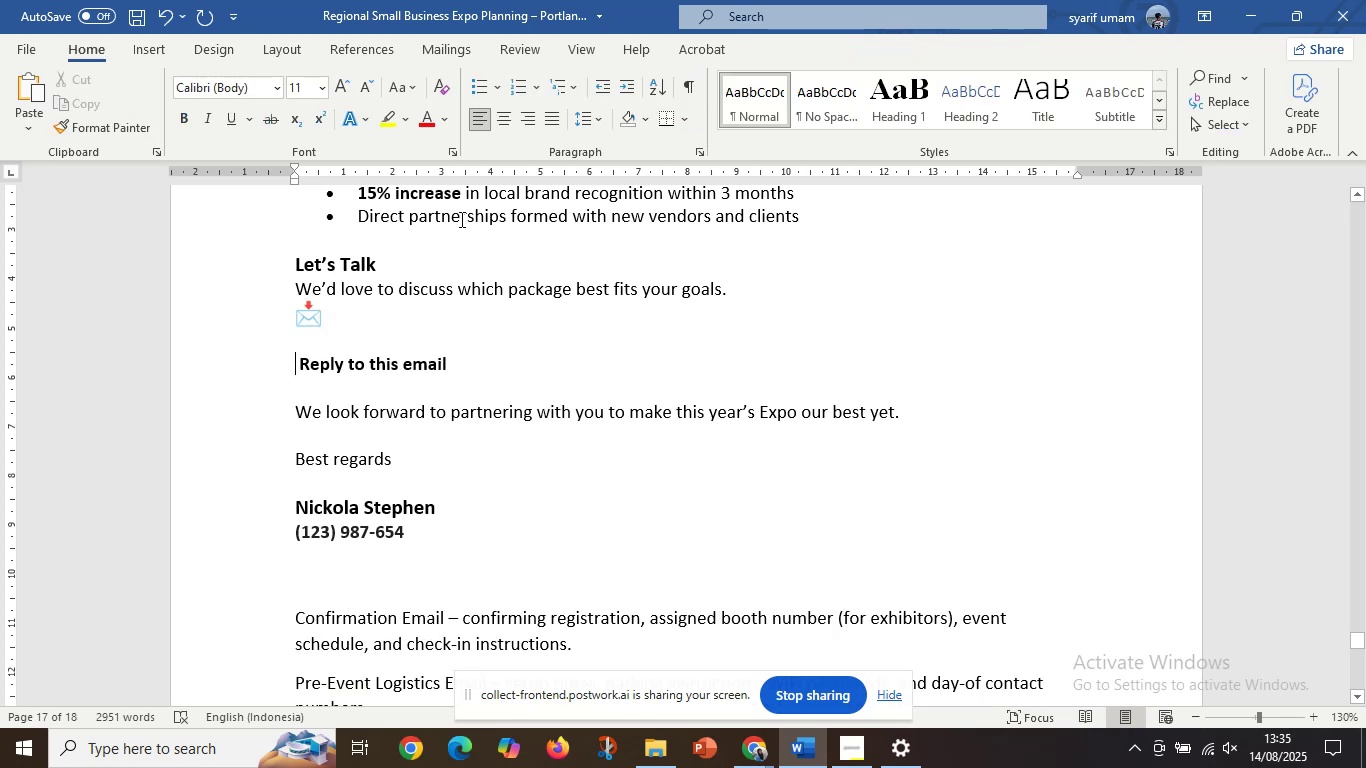 
key(Backspace)
 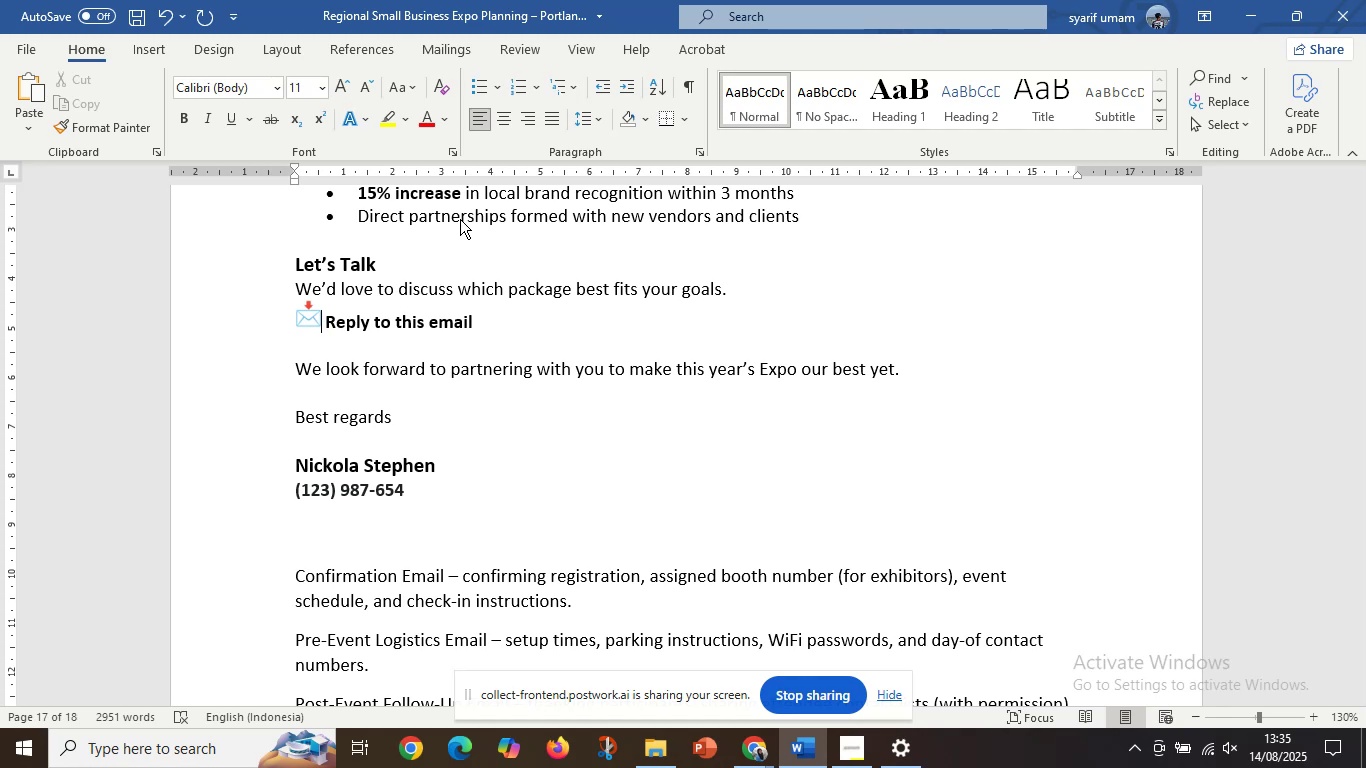 
wait(36.98)
 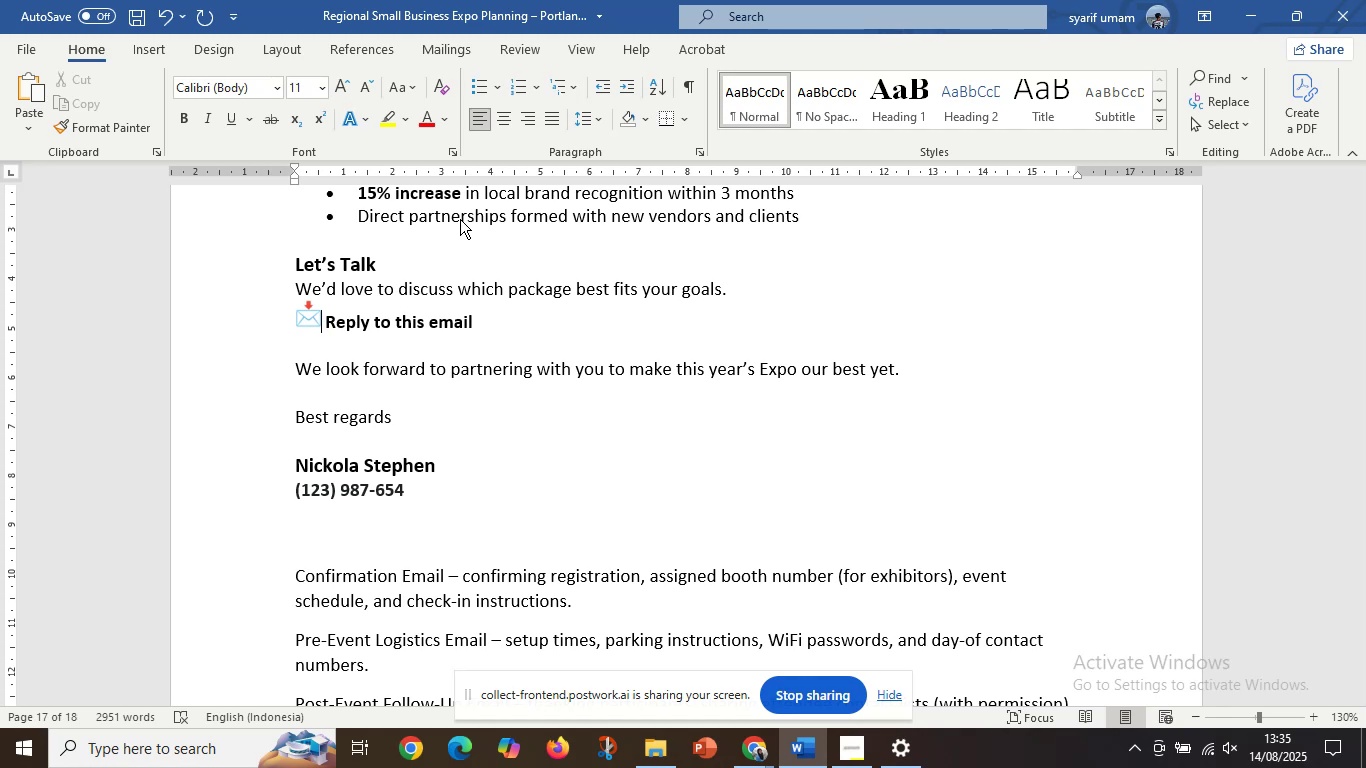 
left_click_drag(start_coordinate=[302, 573], to_coordinate=[624, 614])
 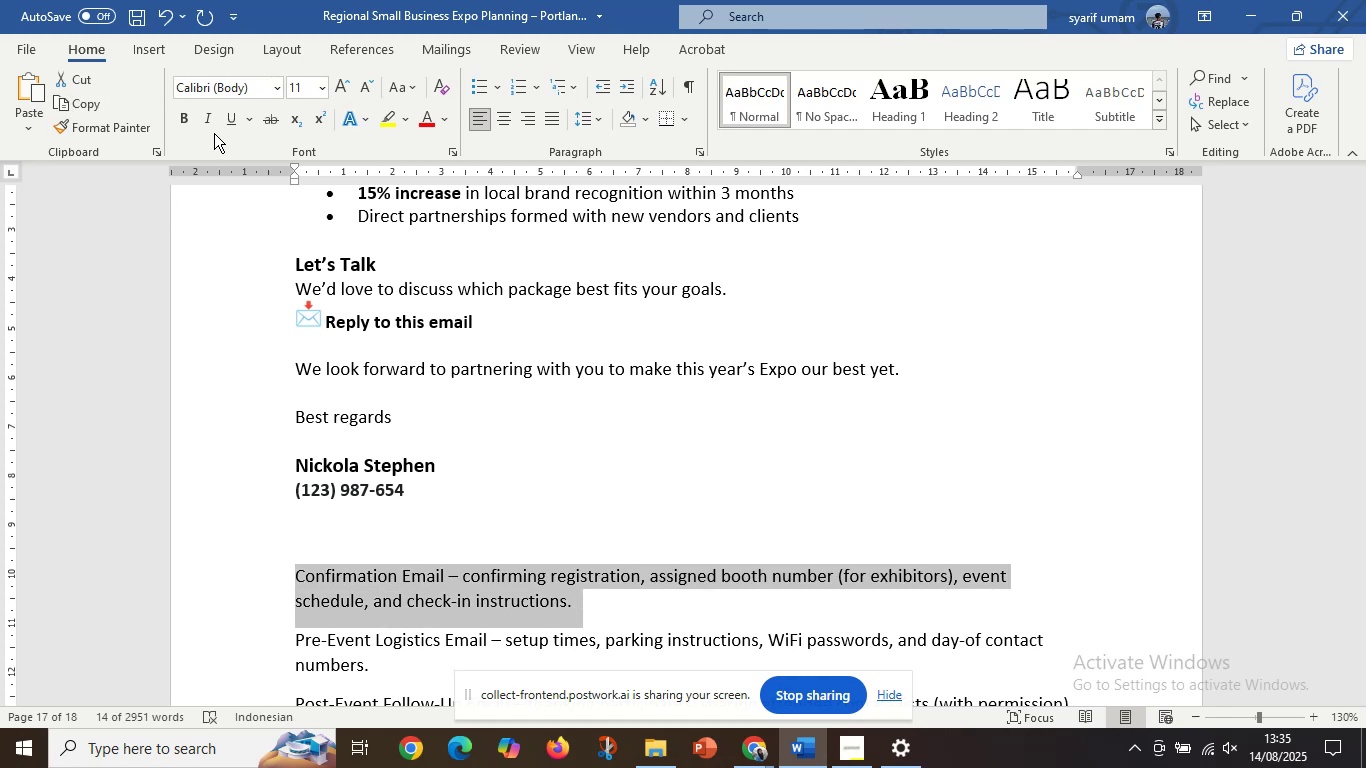 
left_click([180, 120])
 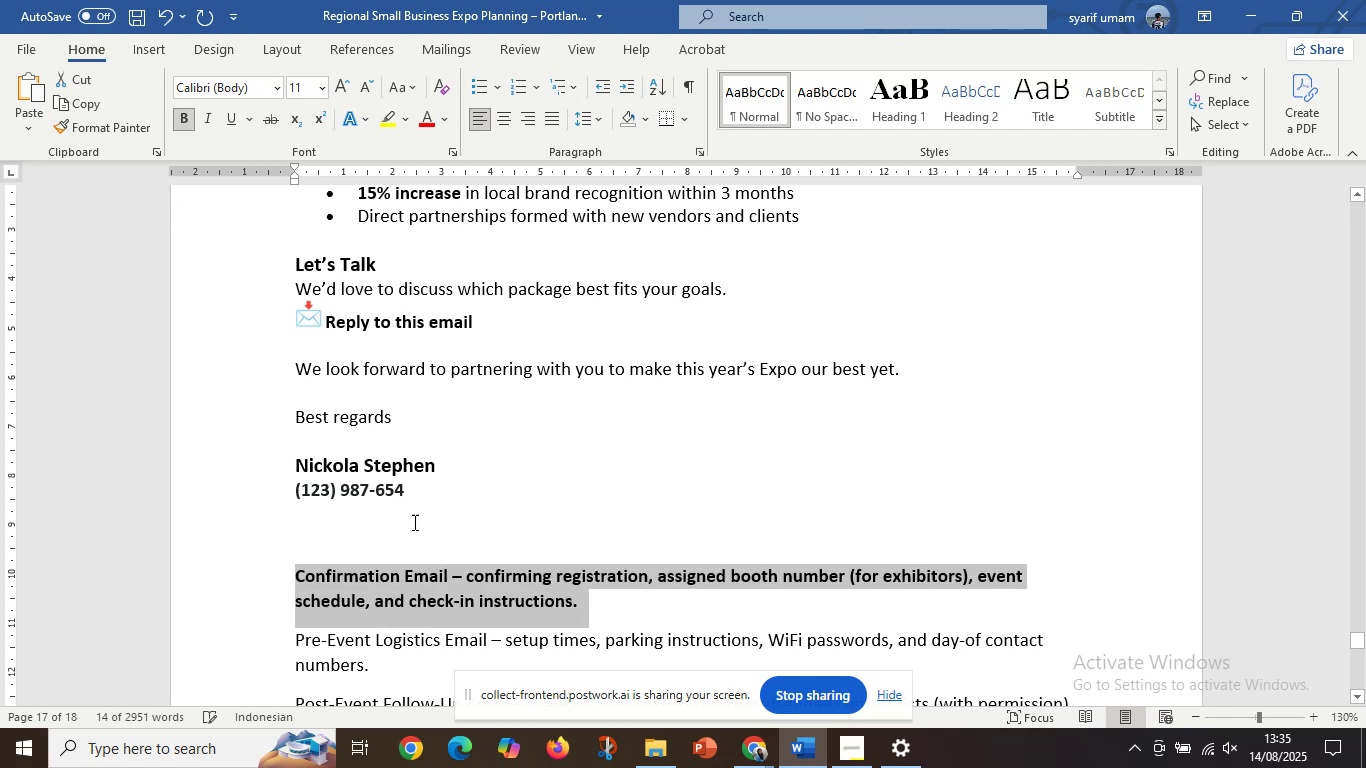 
key(Control+Z)
 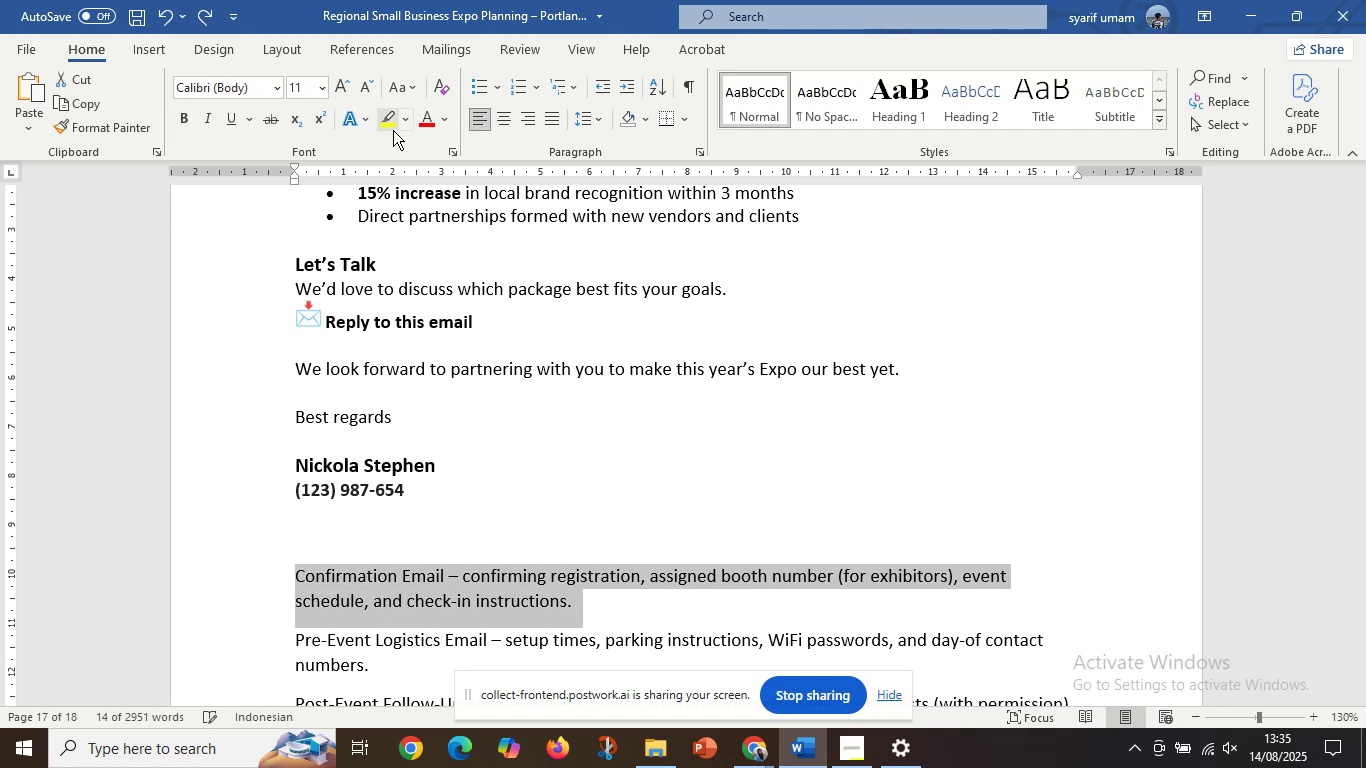 
left_click([391, 122])
 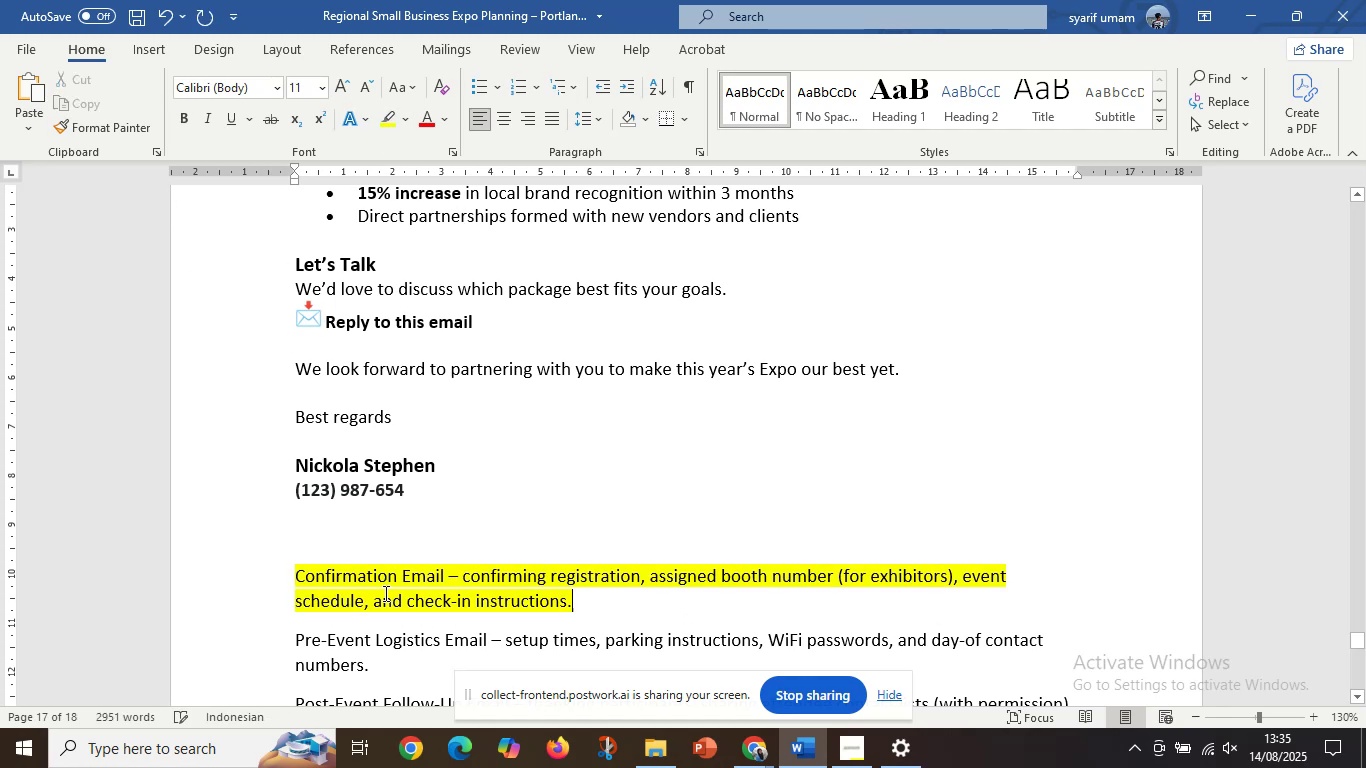 
double_click([384, 593])
 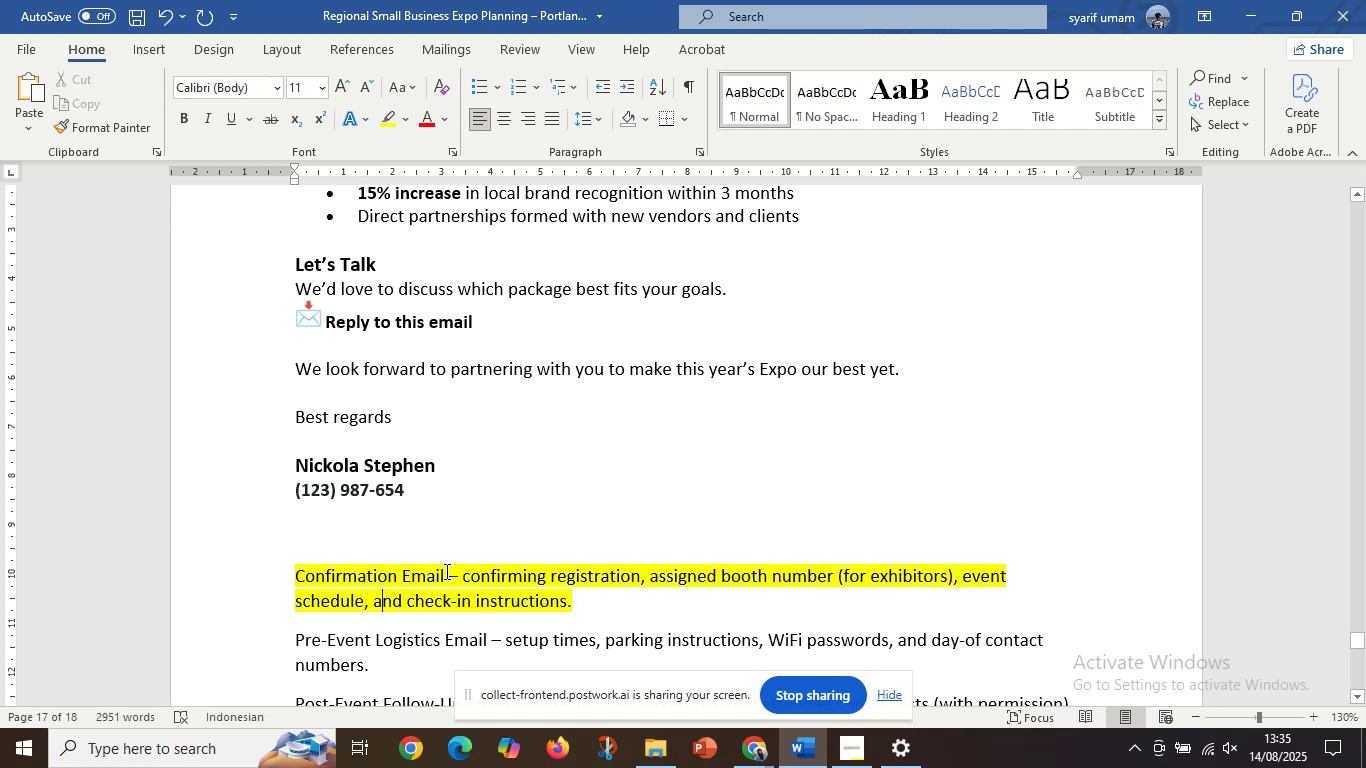 
left_click_drag(start_coordinate=[446, 570], to_coordinate=[306, 574])
 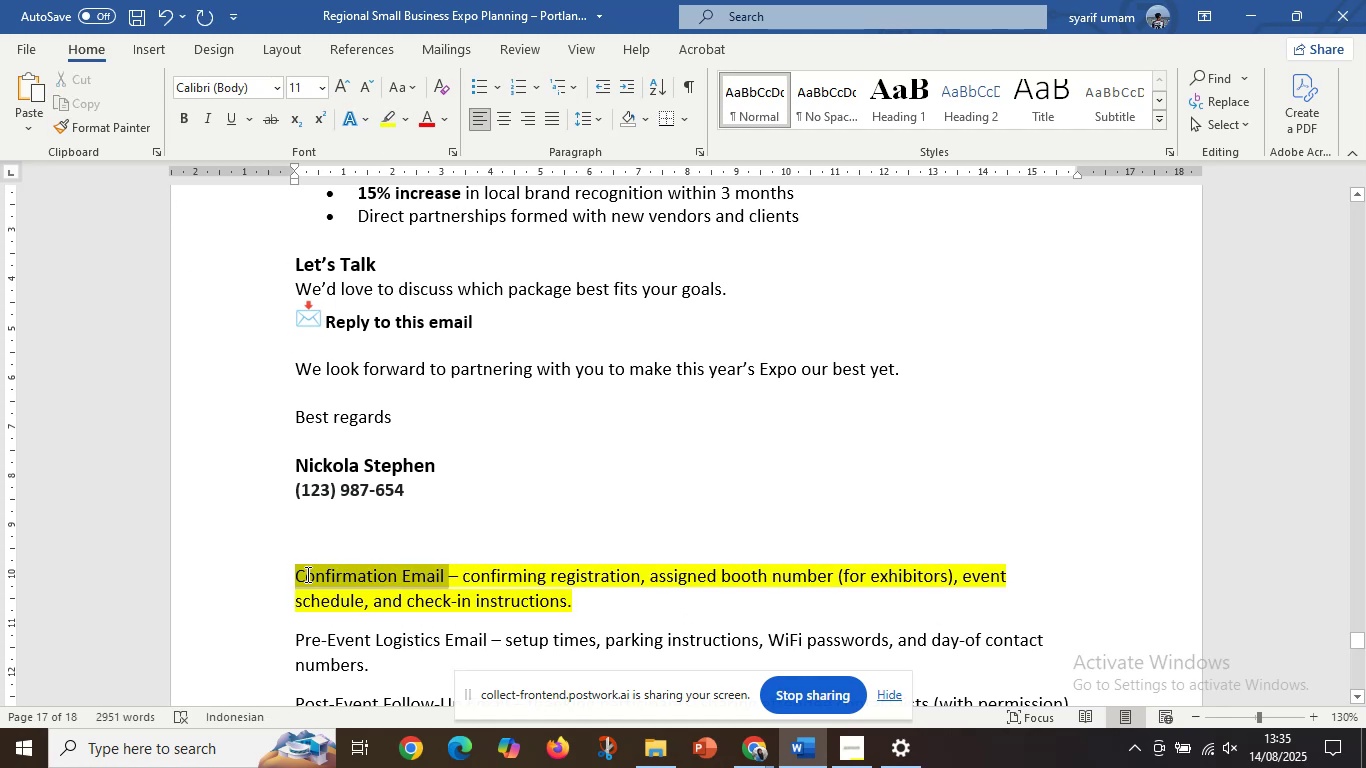 
key(Control+C)
 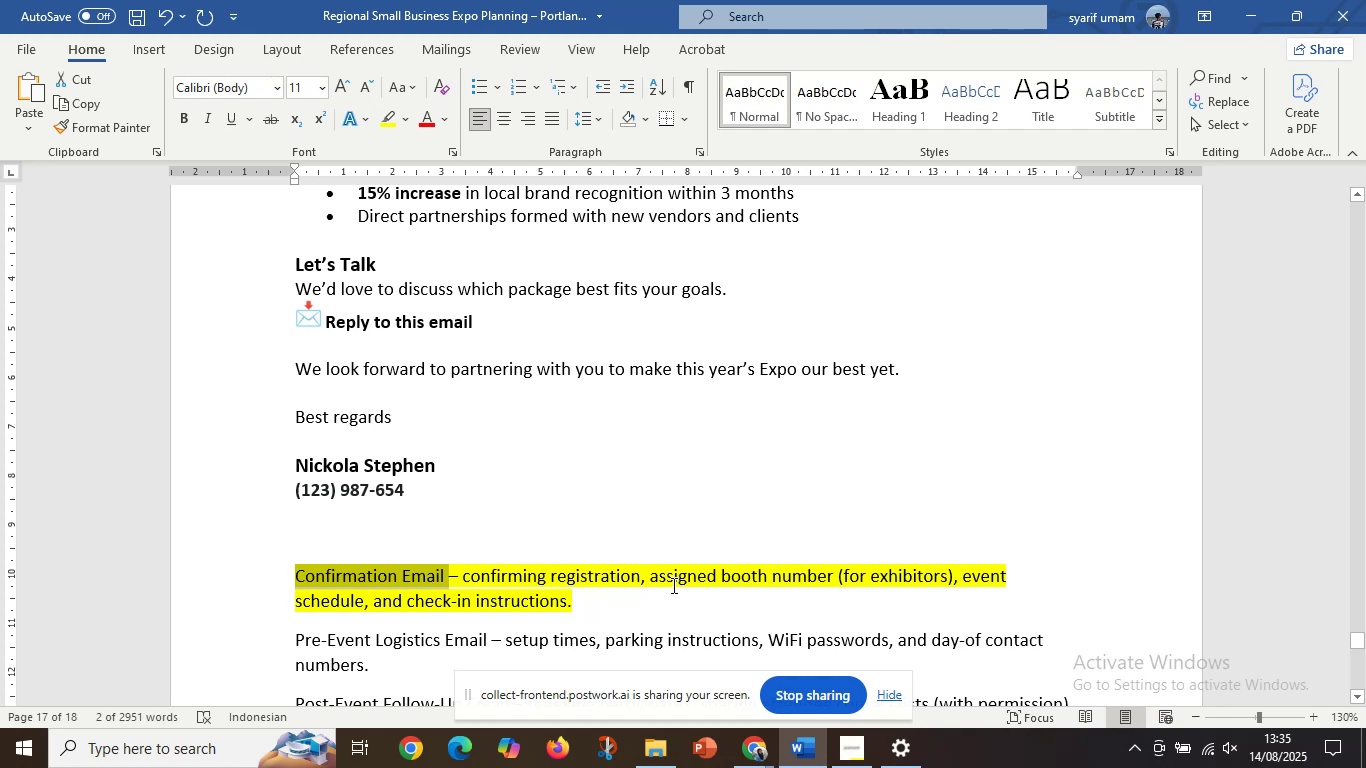 
hold_key(key=ControlLeft, duration=1.52)
scroll: coordinate [731, 534], scroll_direction: down, amount: 4.0
 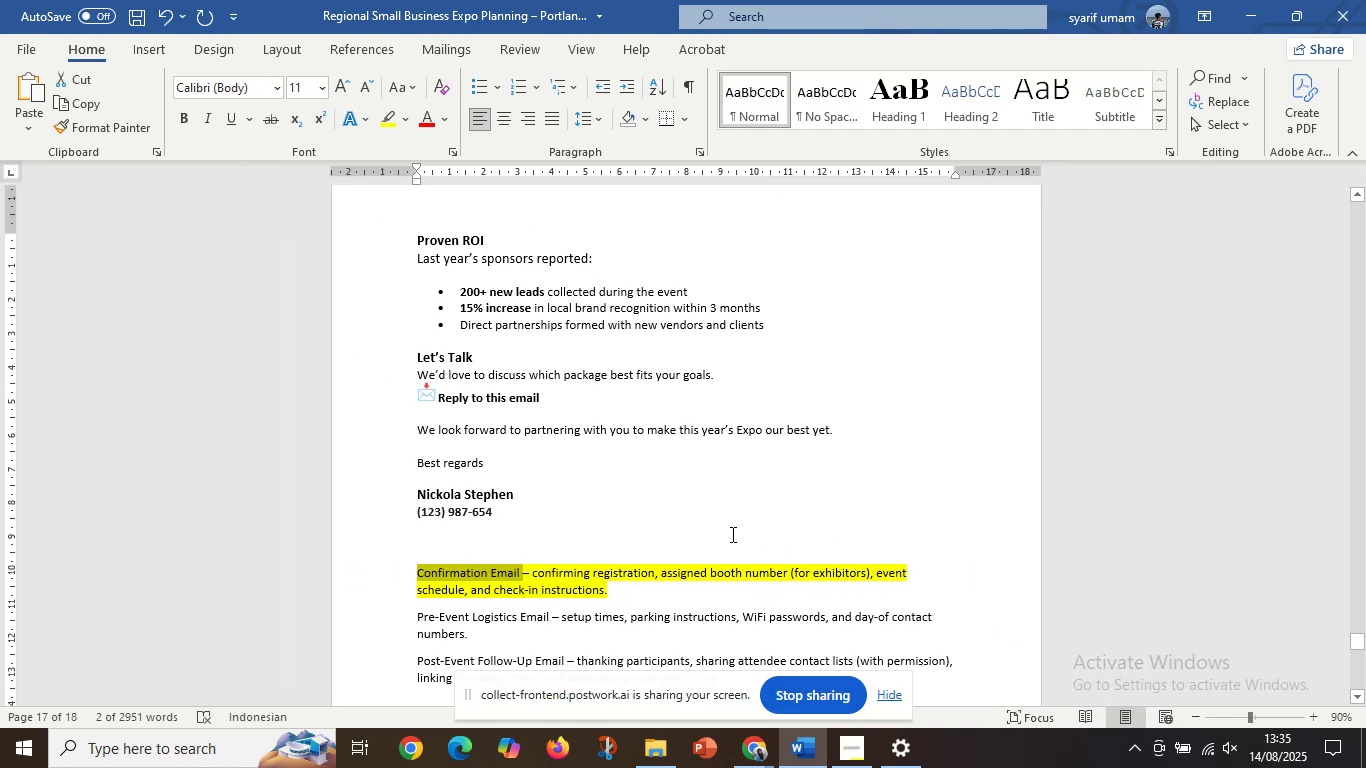 
key(Control+ControlLeft)
 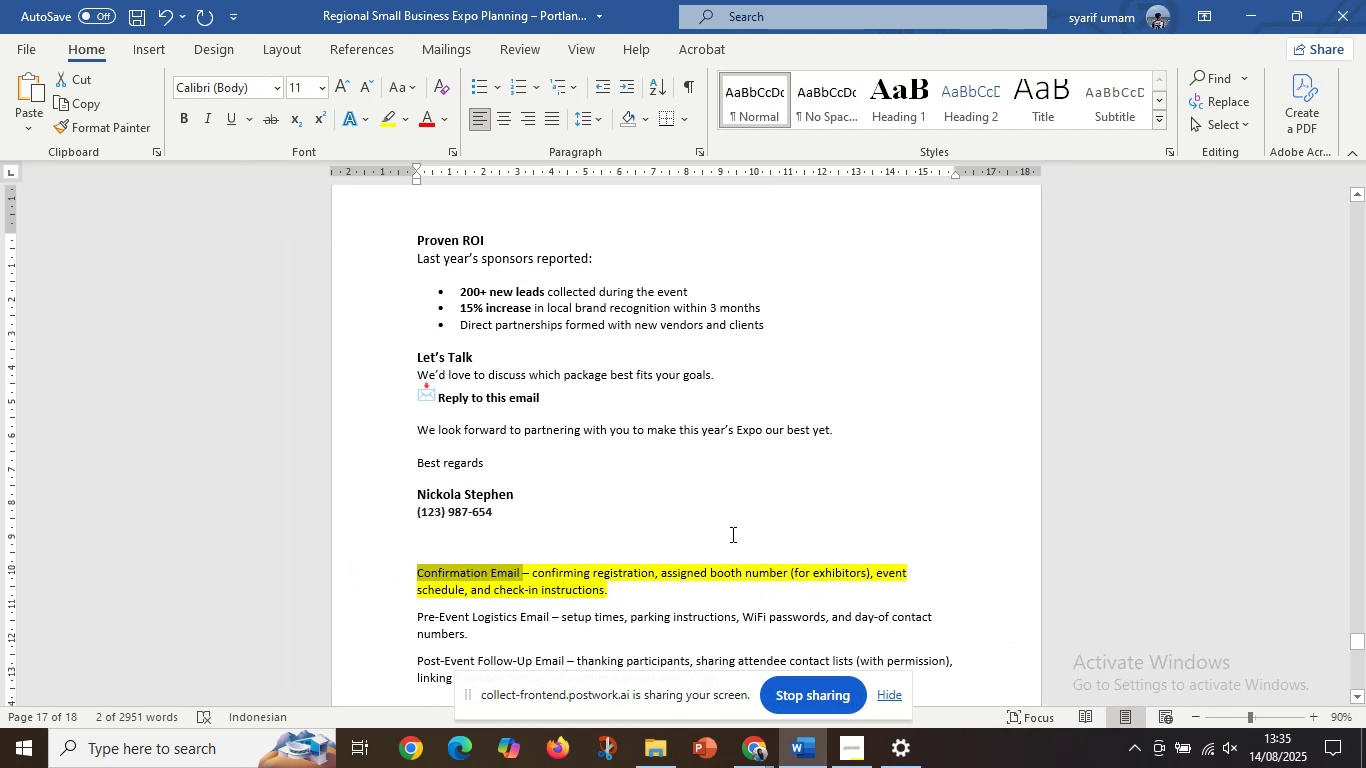 
key(Control+ControlLeft)
 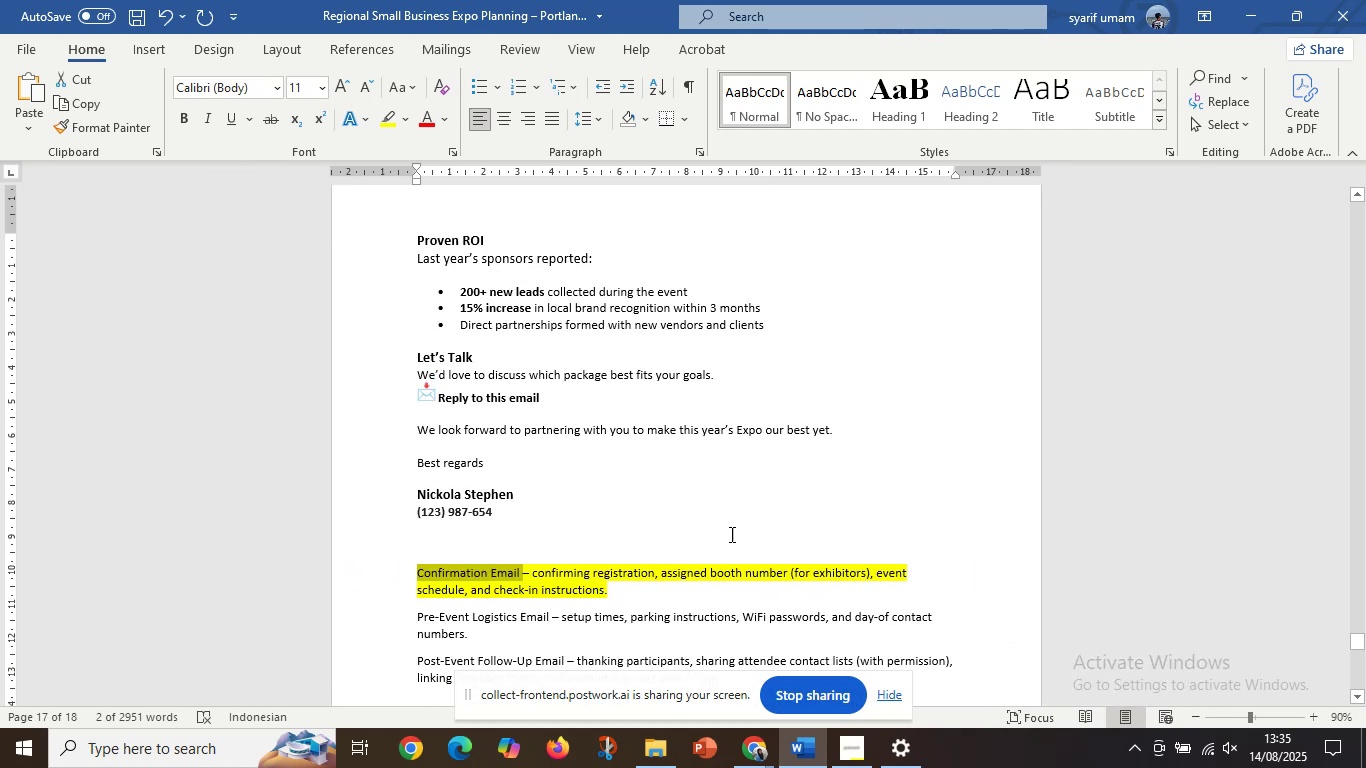 
key(Control+ControlLeft)
 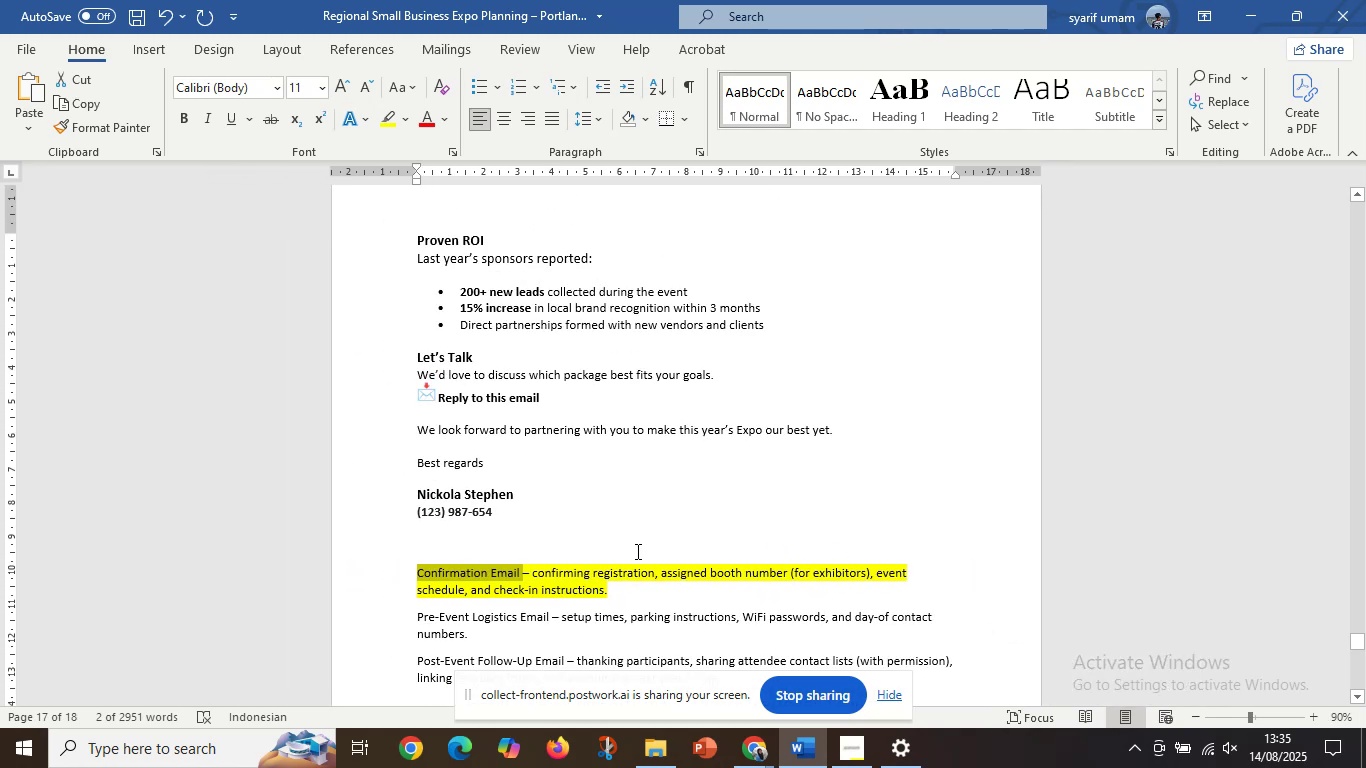 
scroll: coordinate [636, 553], scroll_direction: down, amount: 4.0
 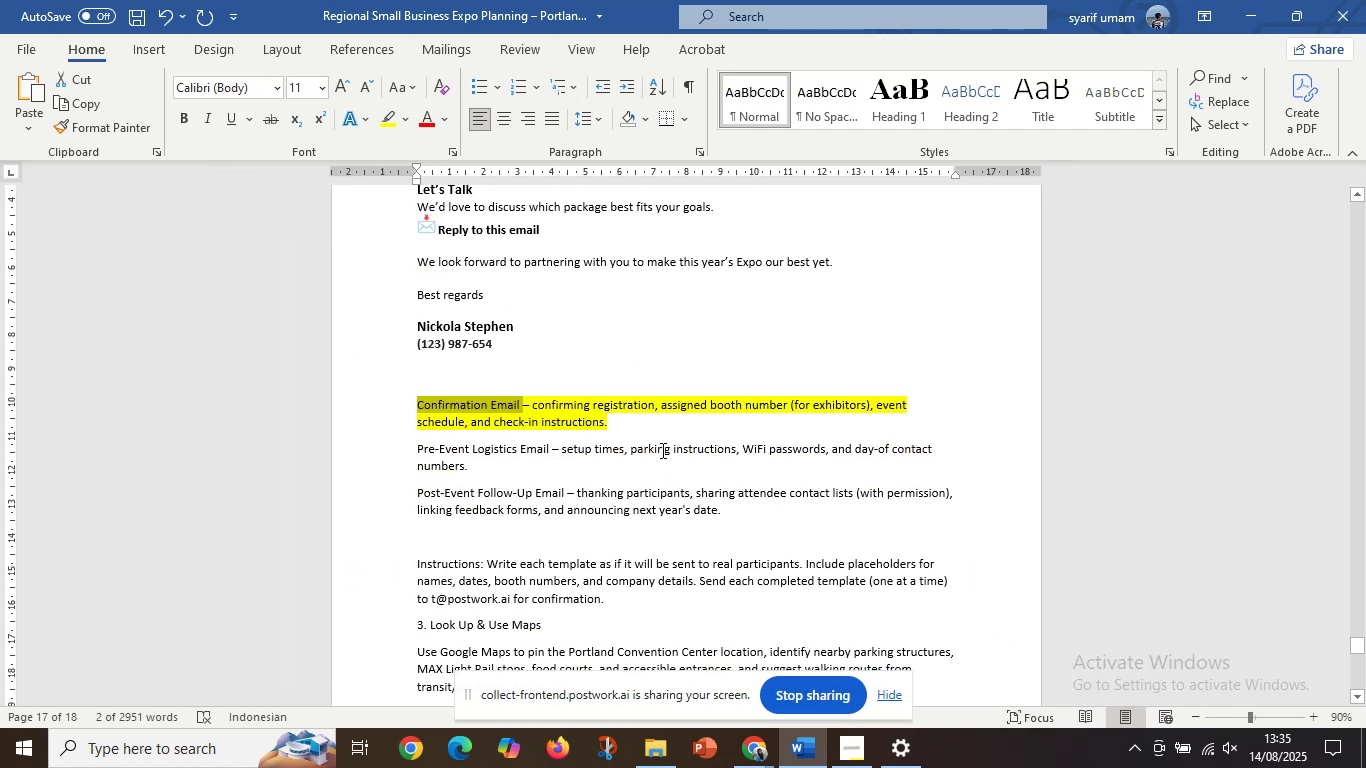 
left_click([661, 439])
 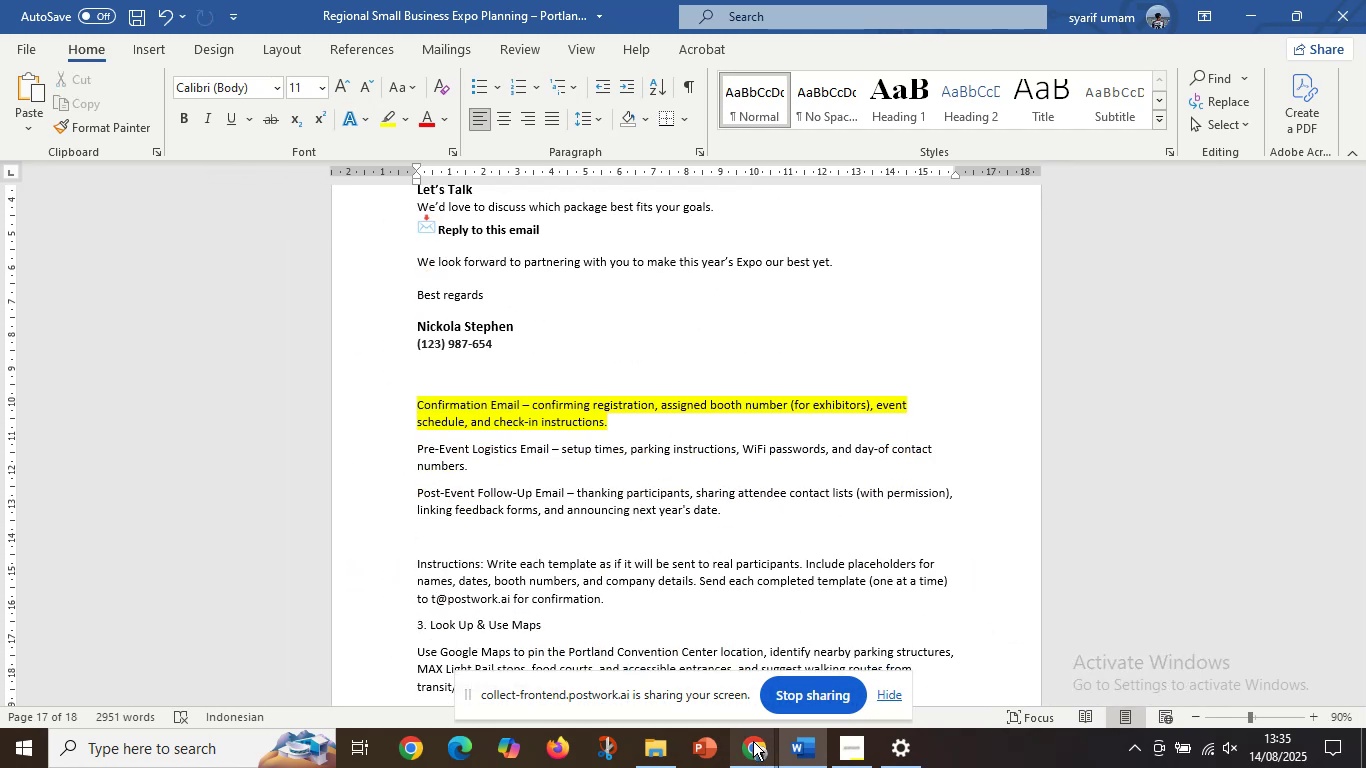 
left_click([758, 742])
 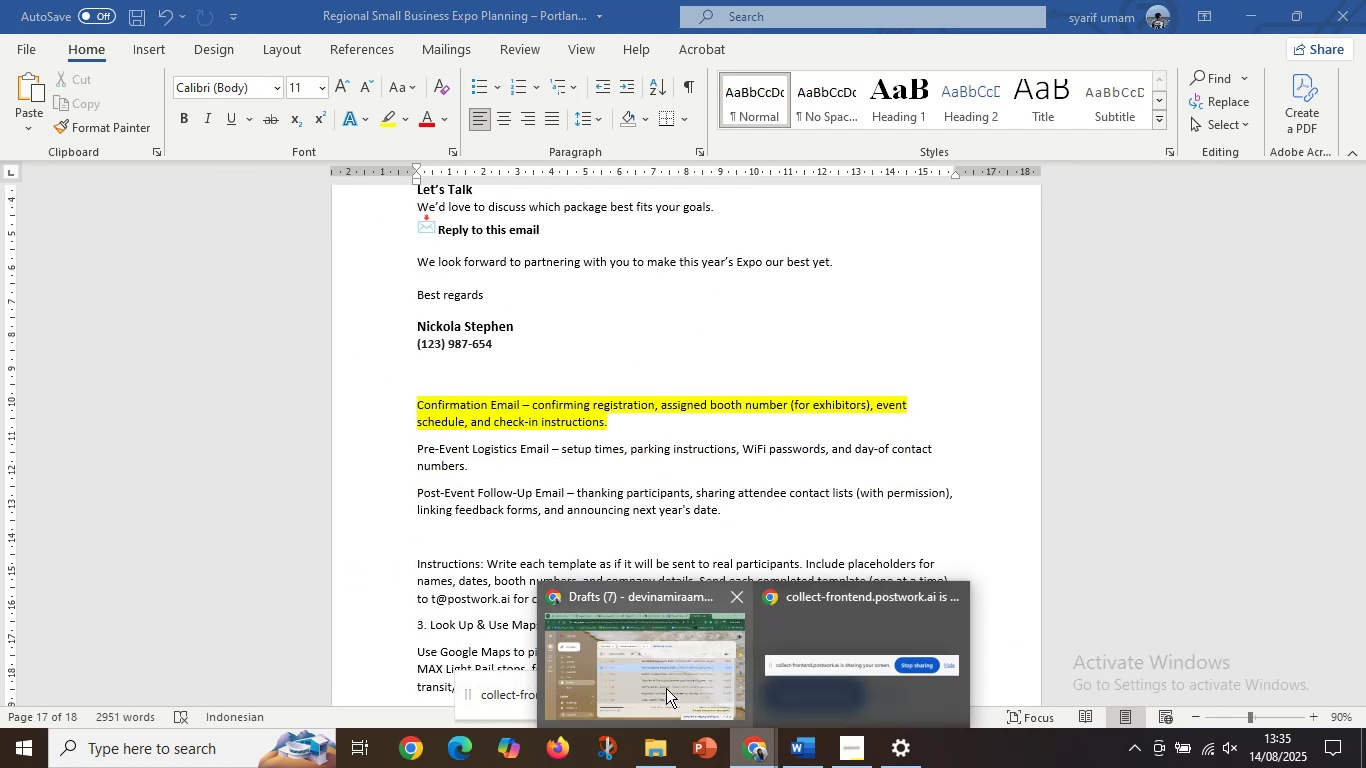 
left_click([666, 688])
 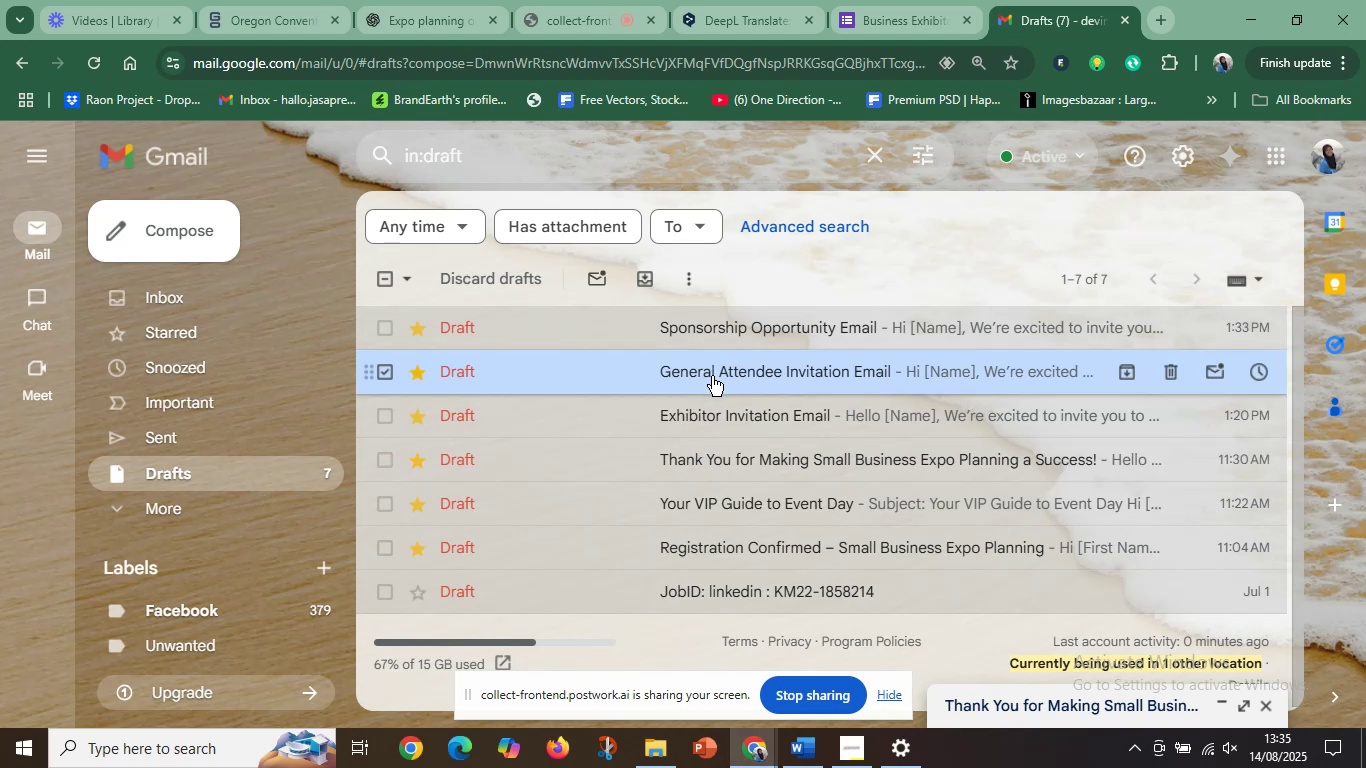 
wait(6.24)
 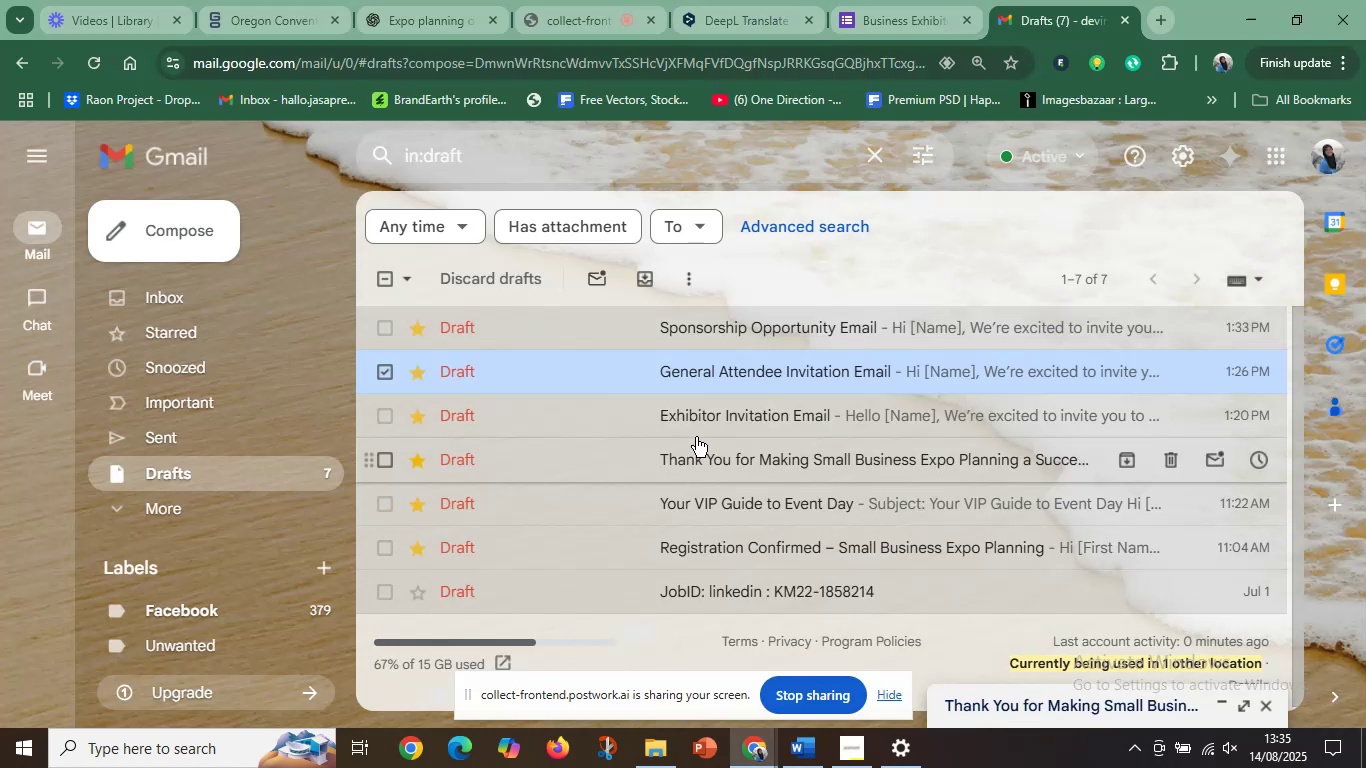 
left_click([436, 0])
 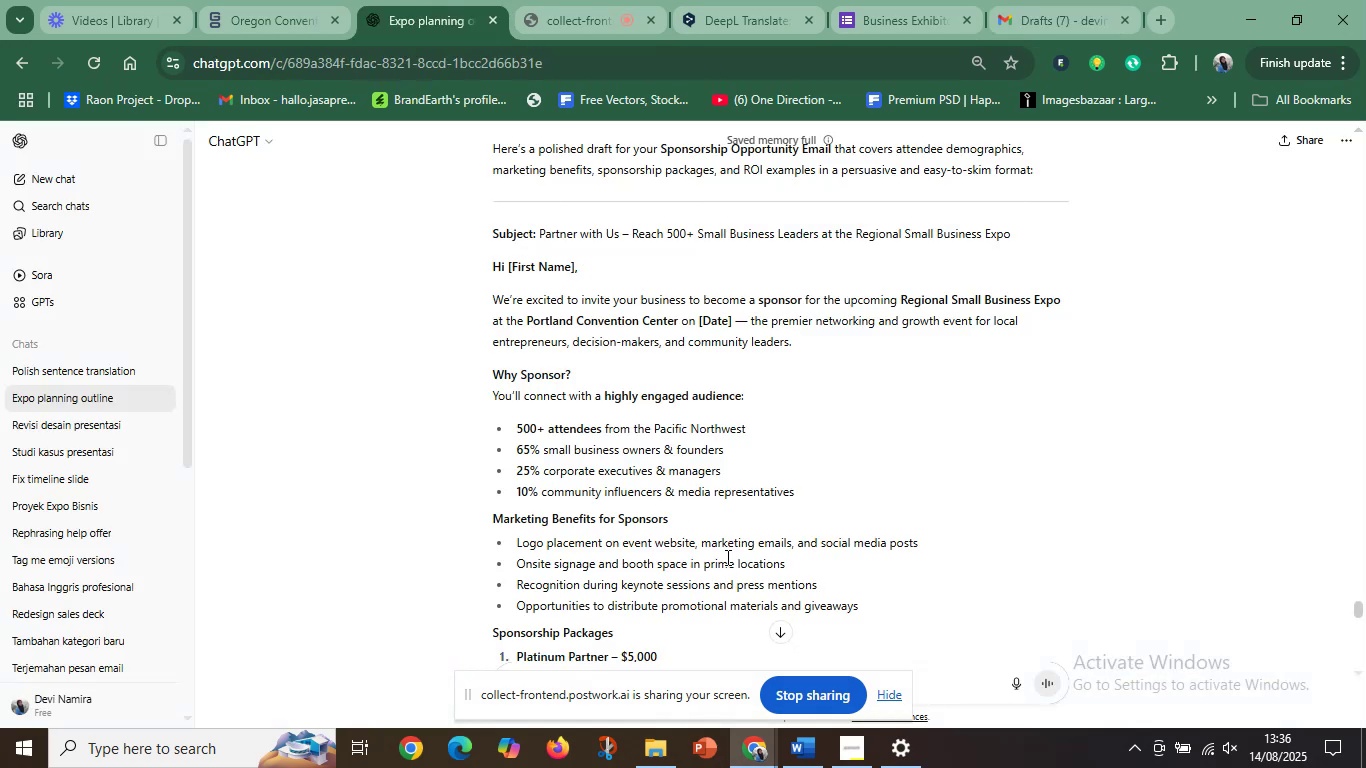 
scroll: coordinate [725, 434], scroll_direction: down, amount: 11.0
 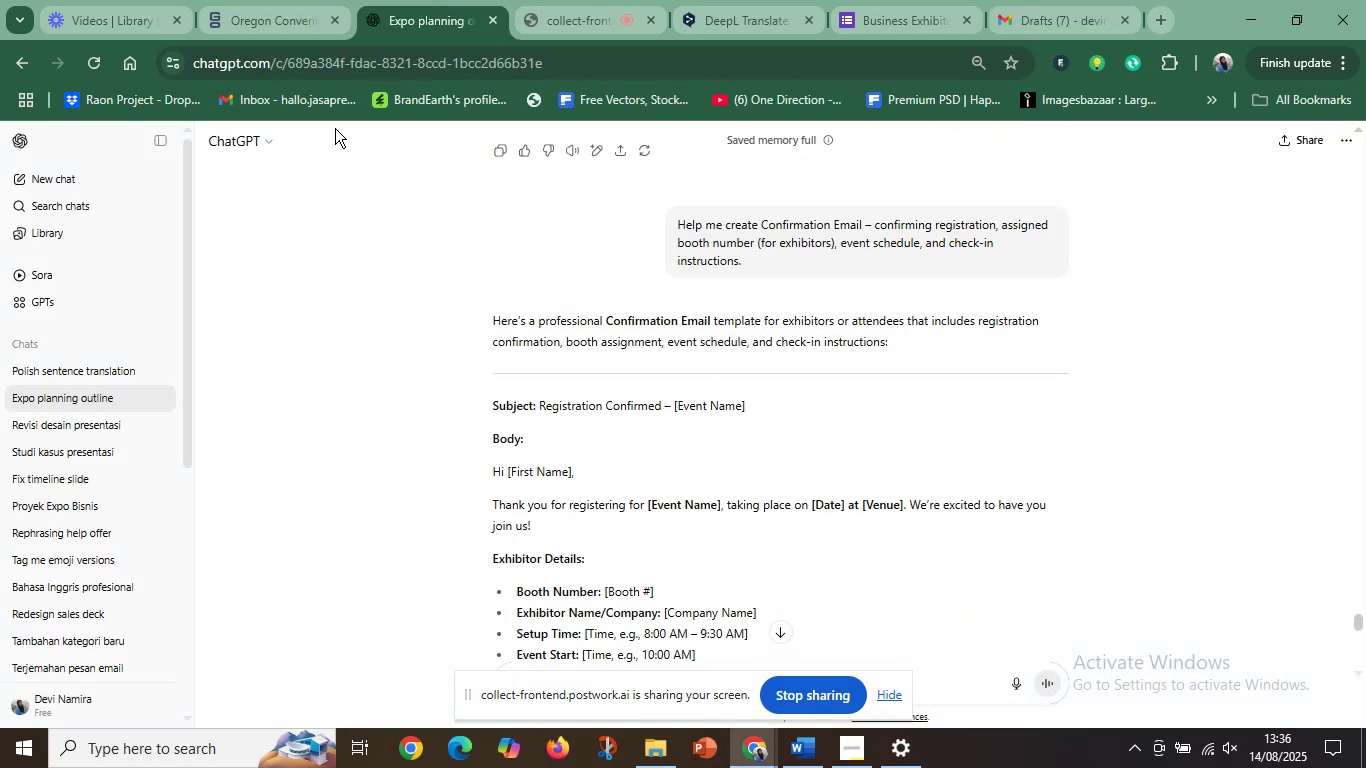 
left_click([236, 4])
 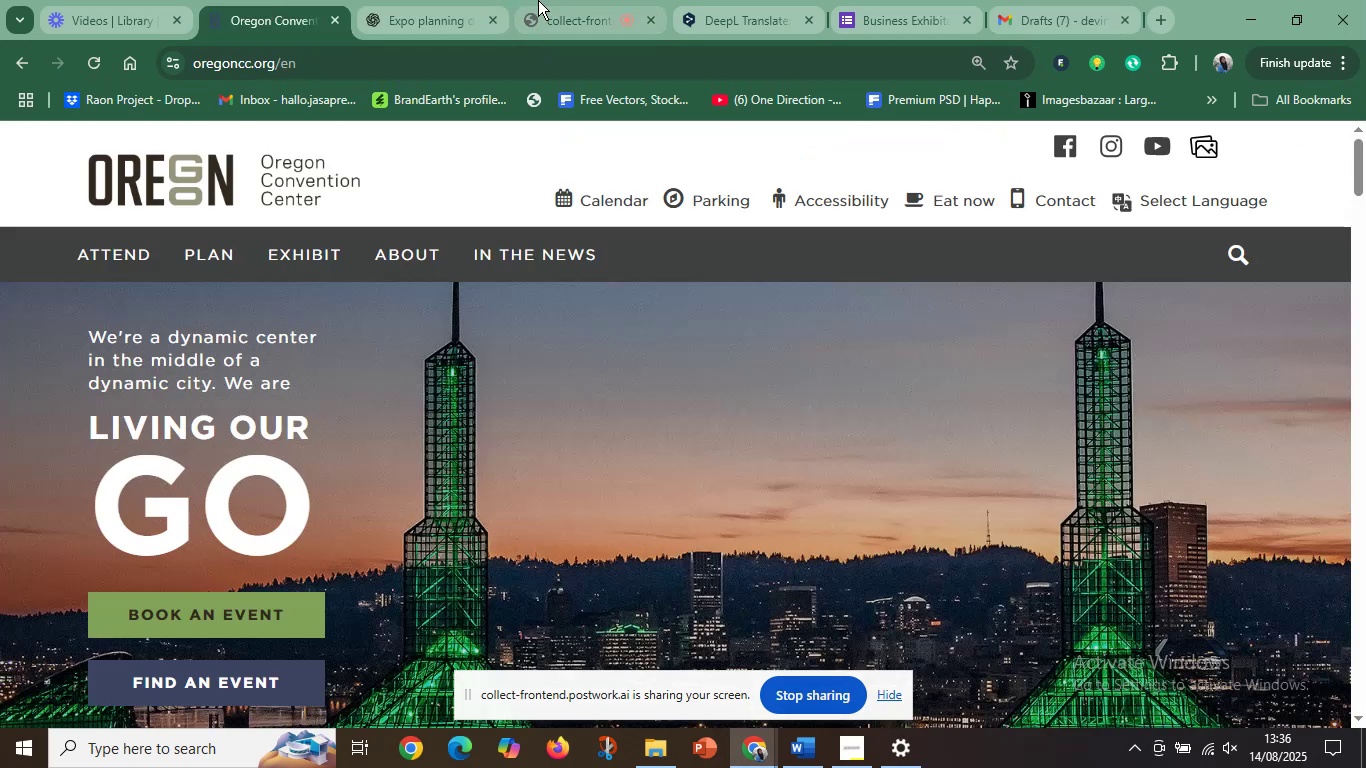 
left_click([543, 0])
 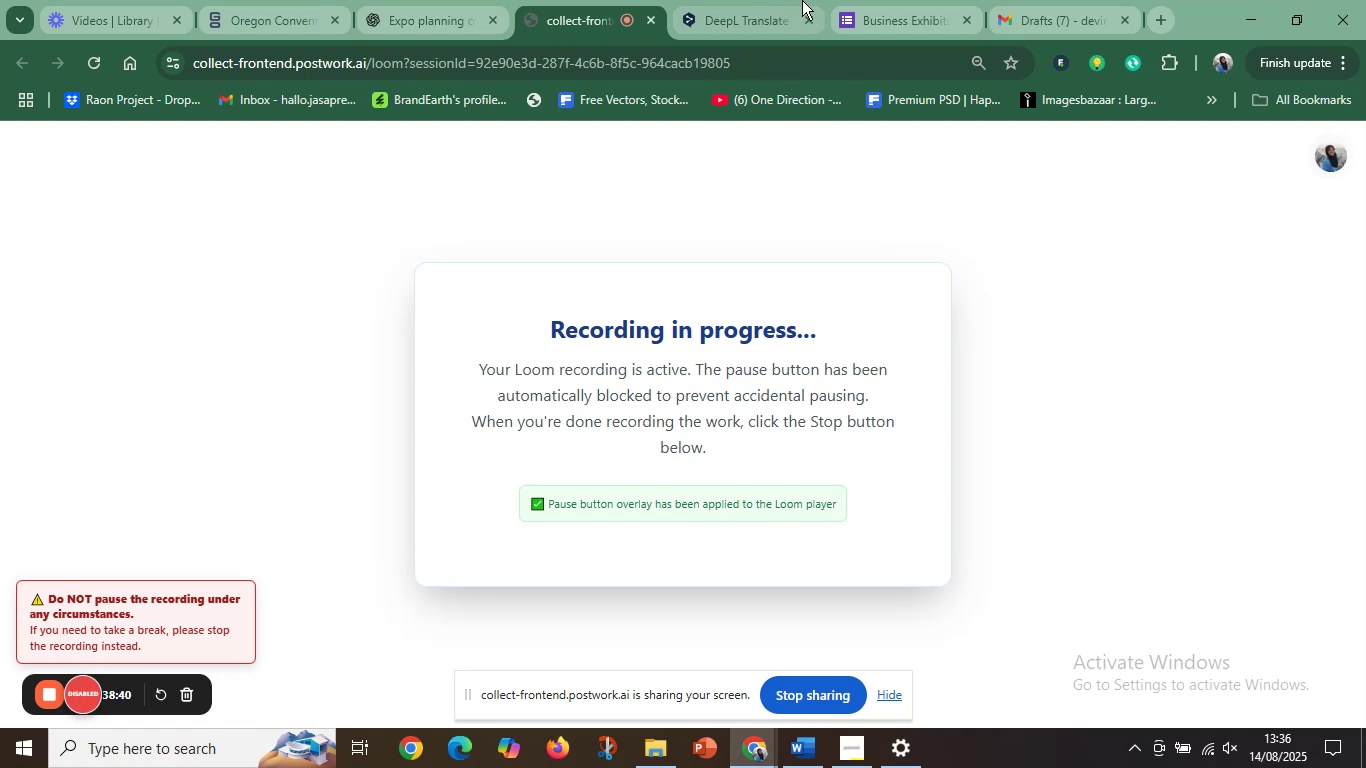 
left_click([1048, 0])
 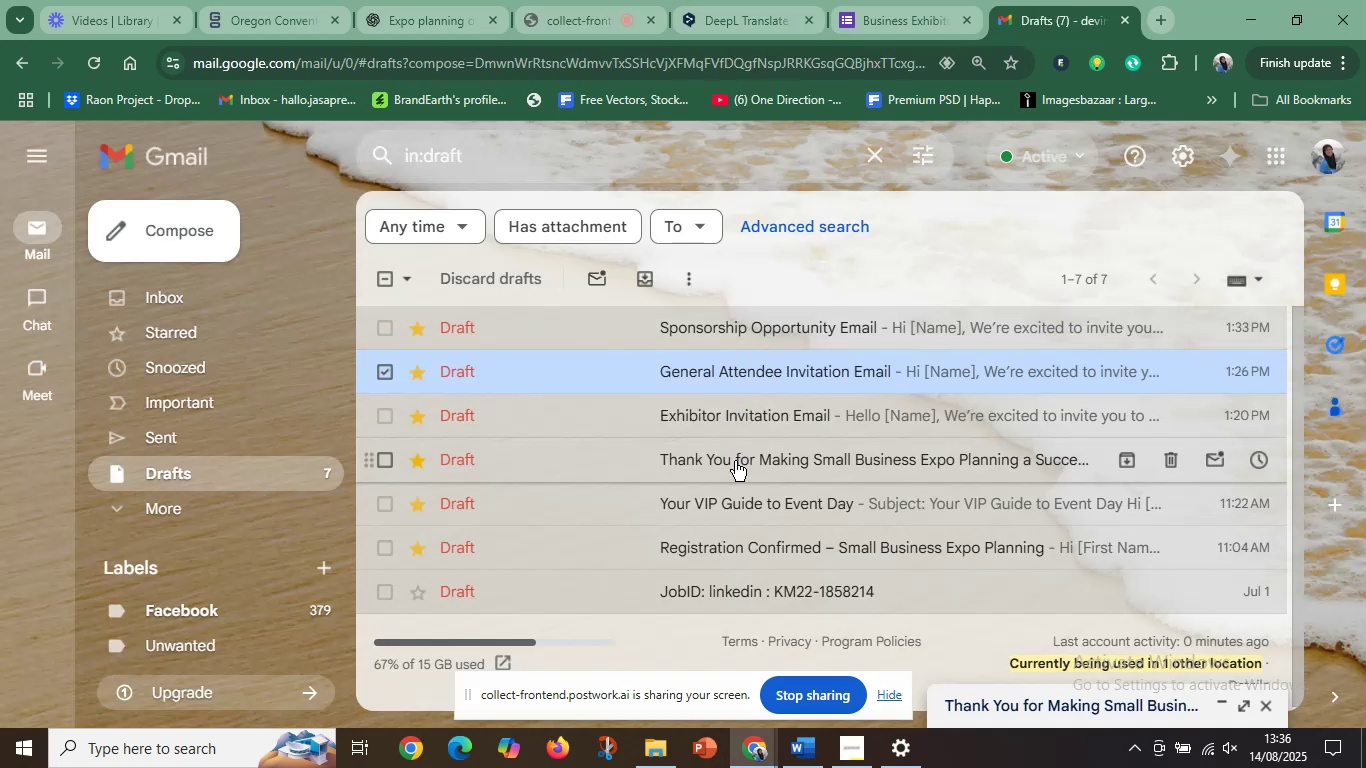 
wait(7.62)
 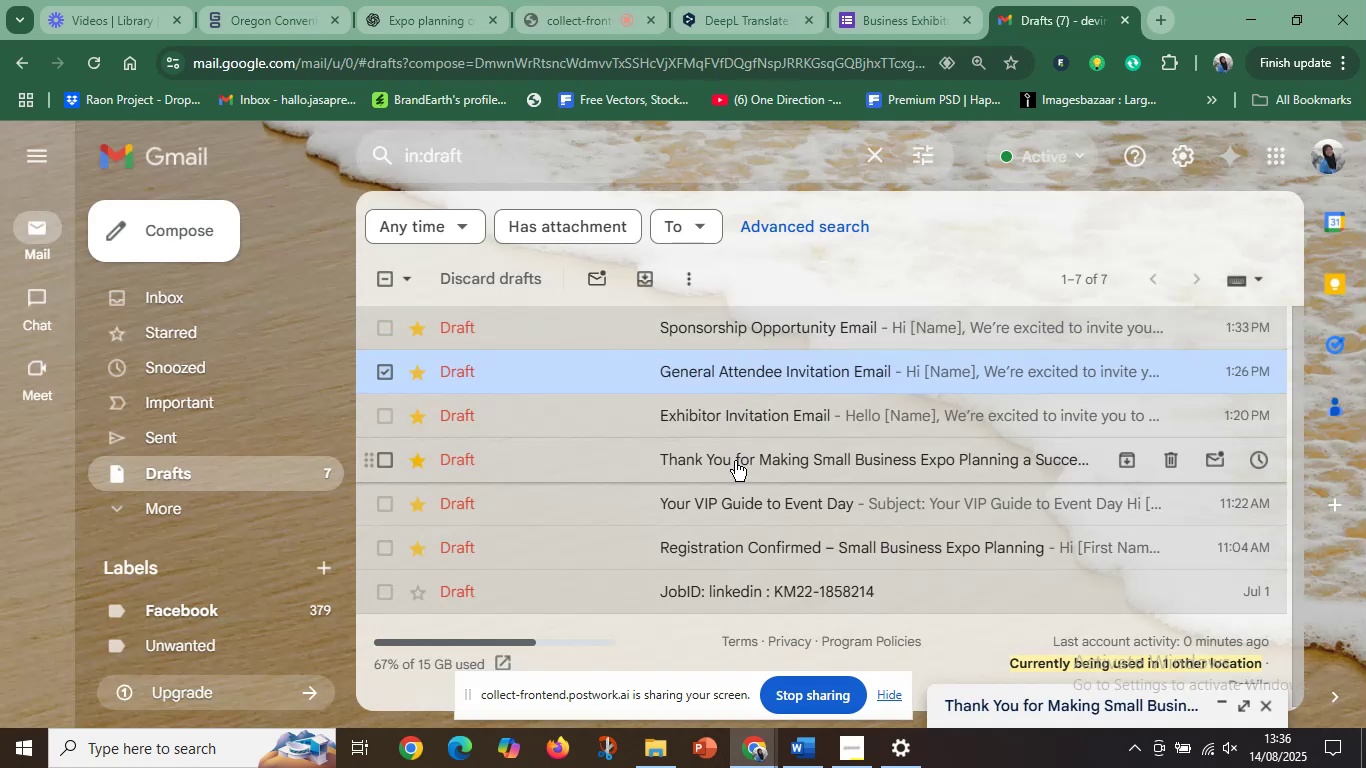 
left_click([735, 461])
 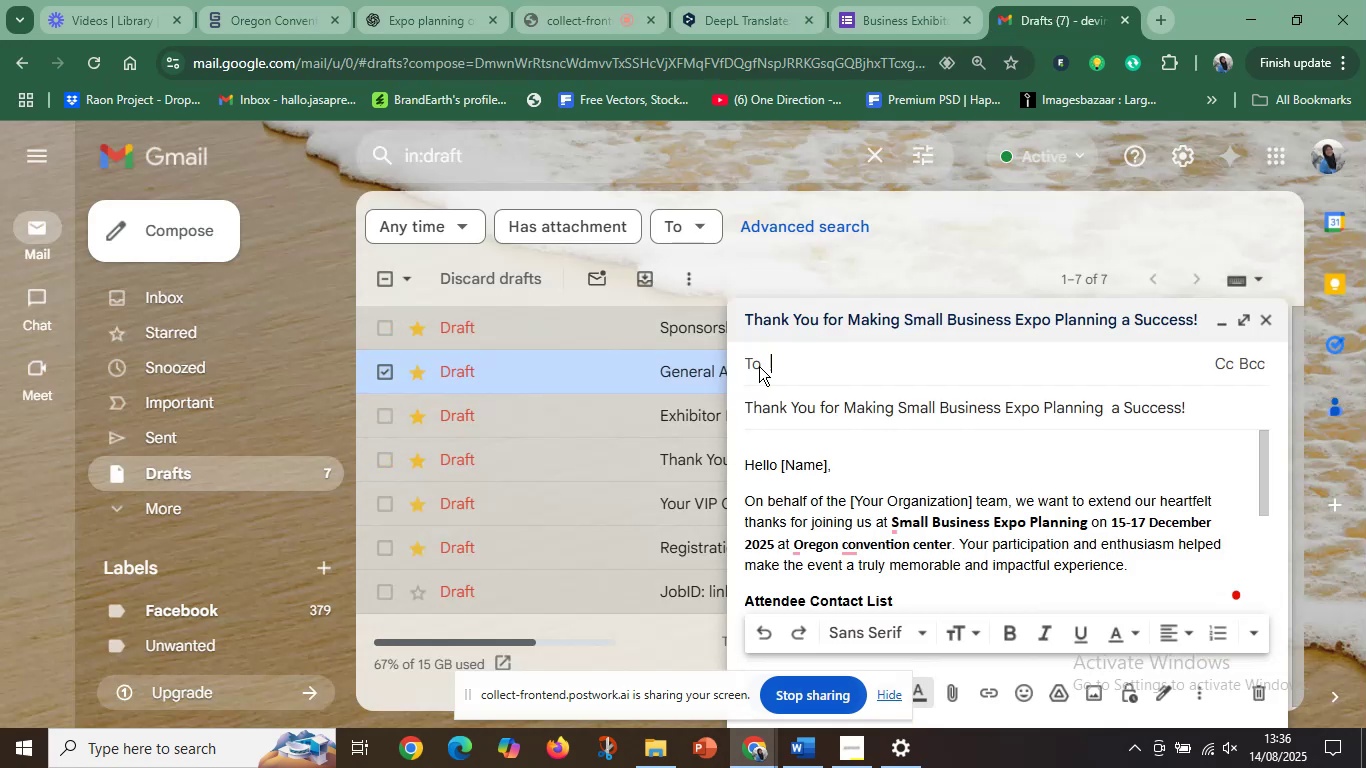 
mouse_move([902, 22])
 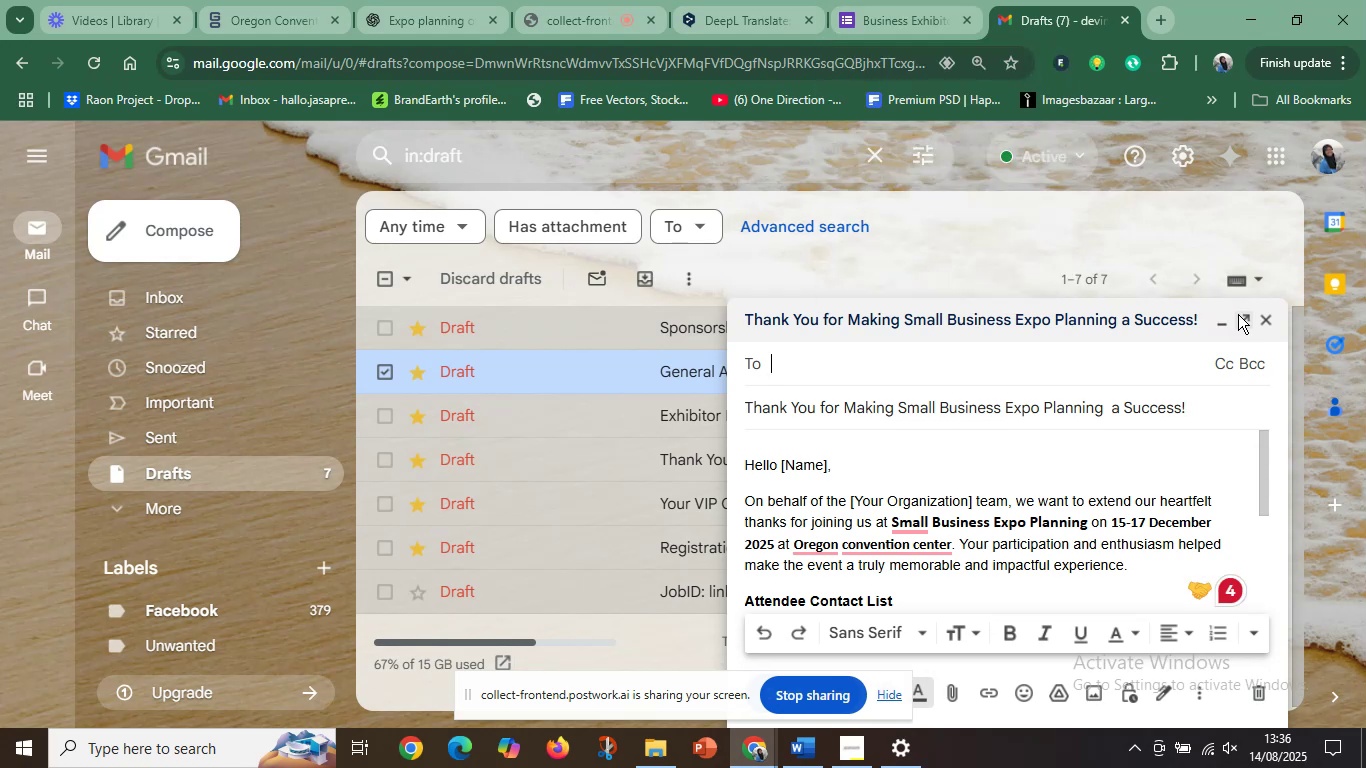 
mouse_move([884, 16])
 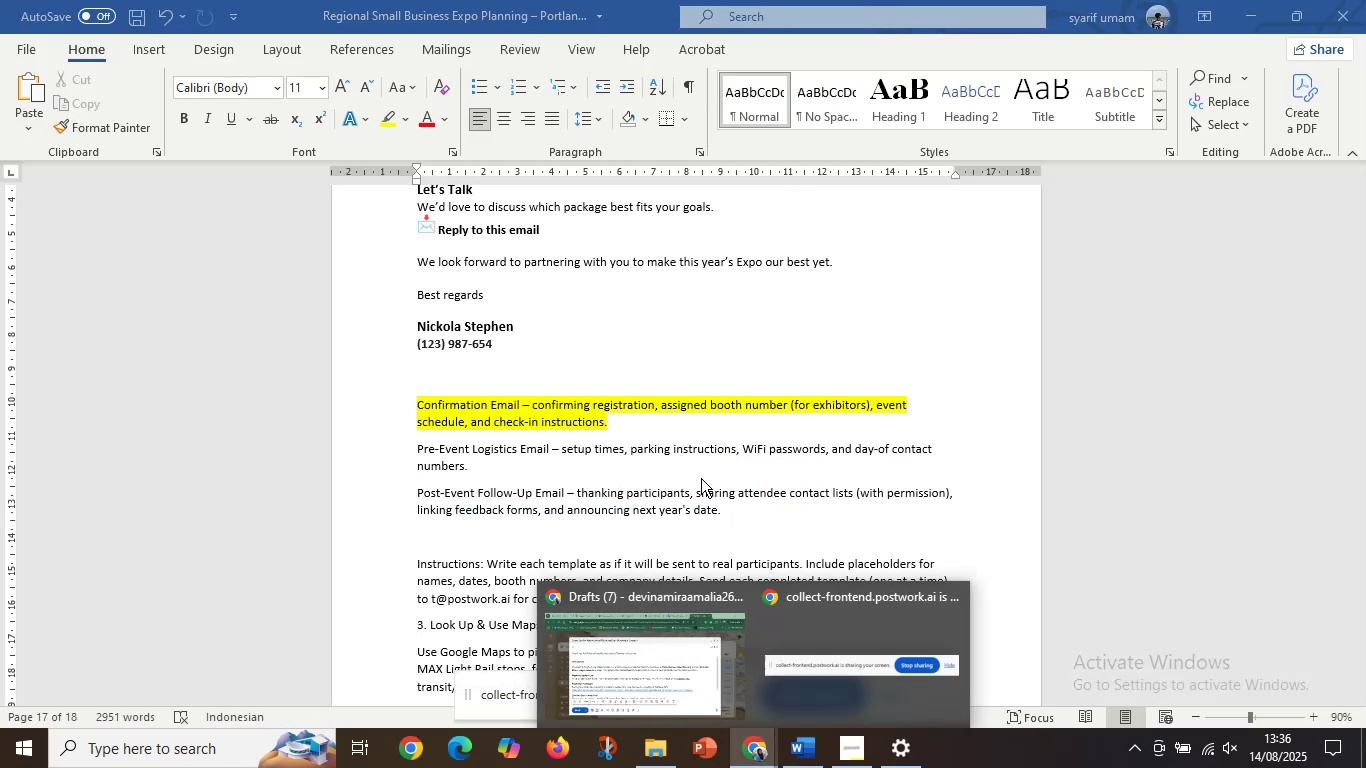 
wait(5.32)
 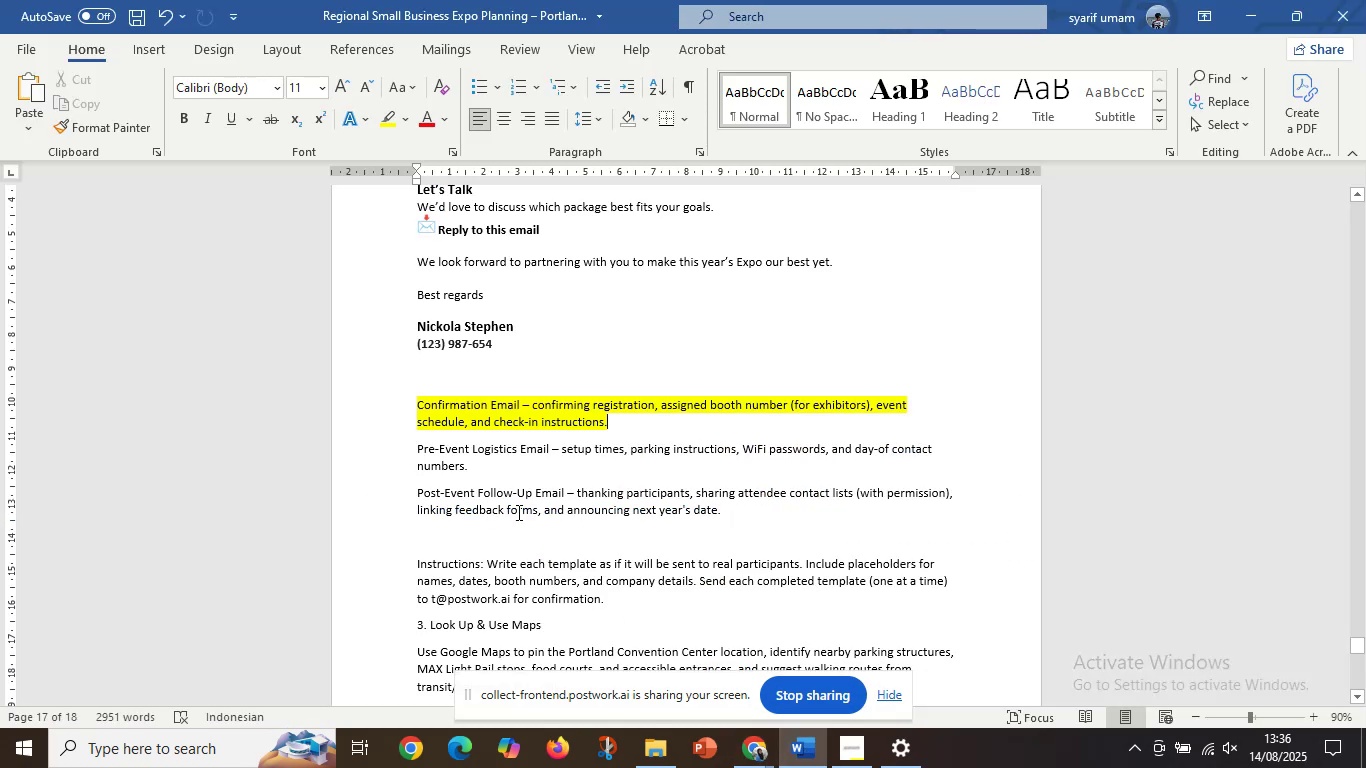 
left_click([915, 0])
 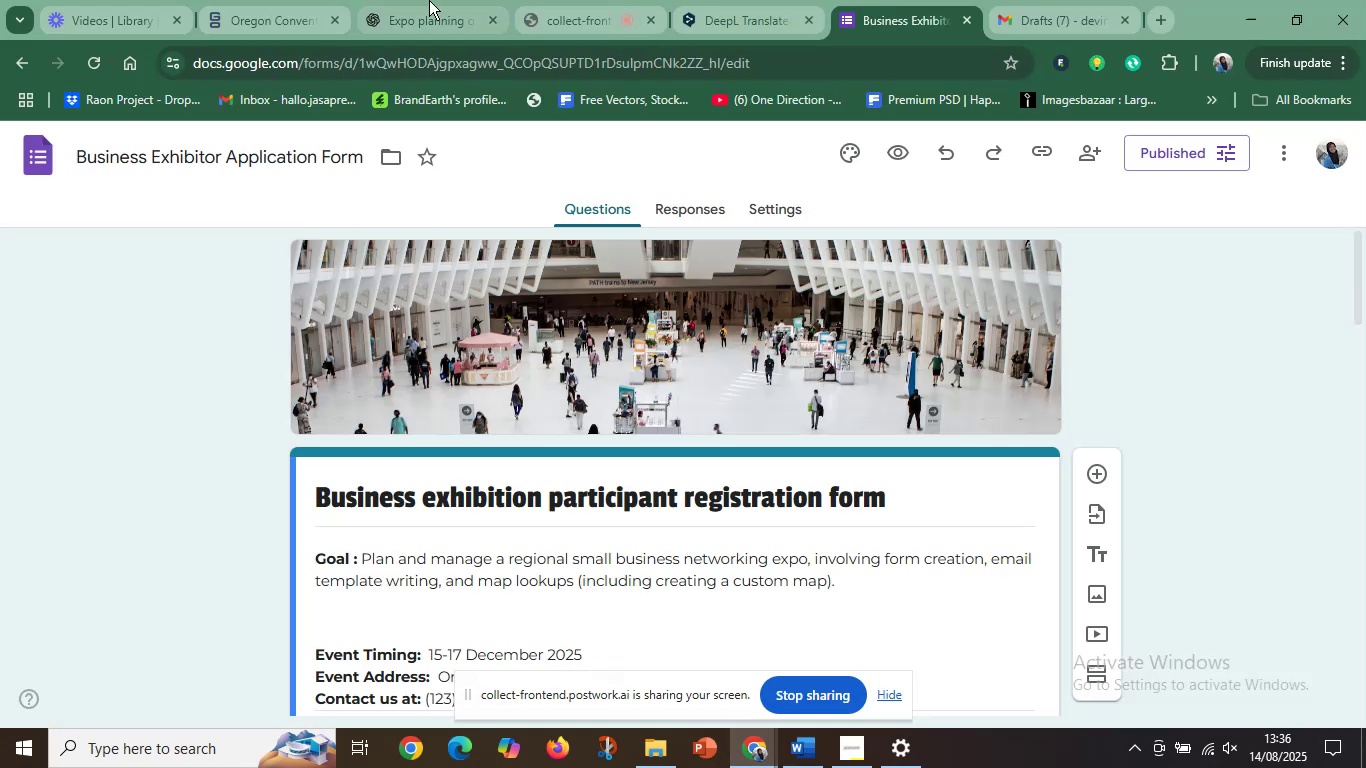 
left_click([429, 0])
 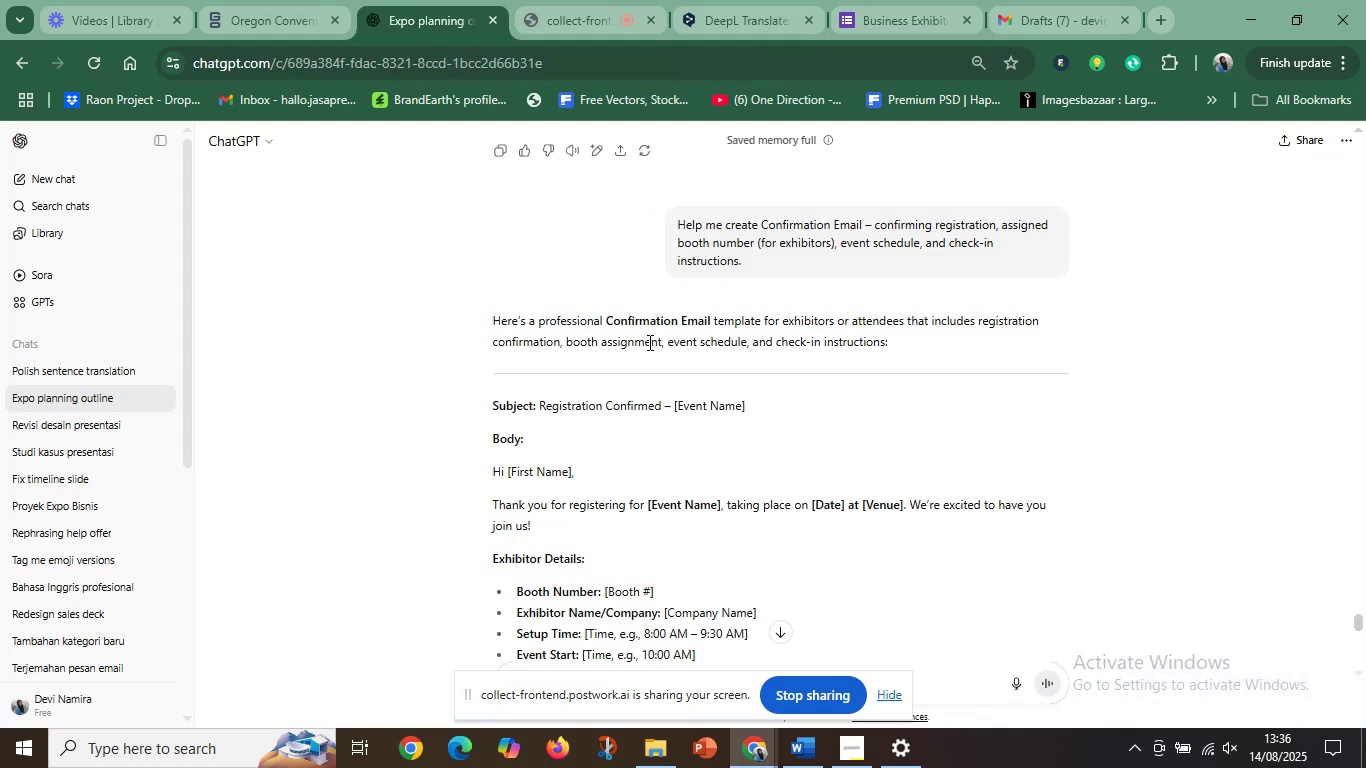 
wait(6.65)
 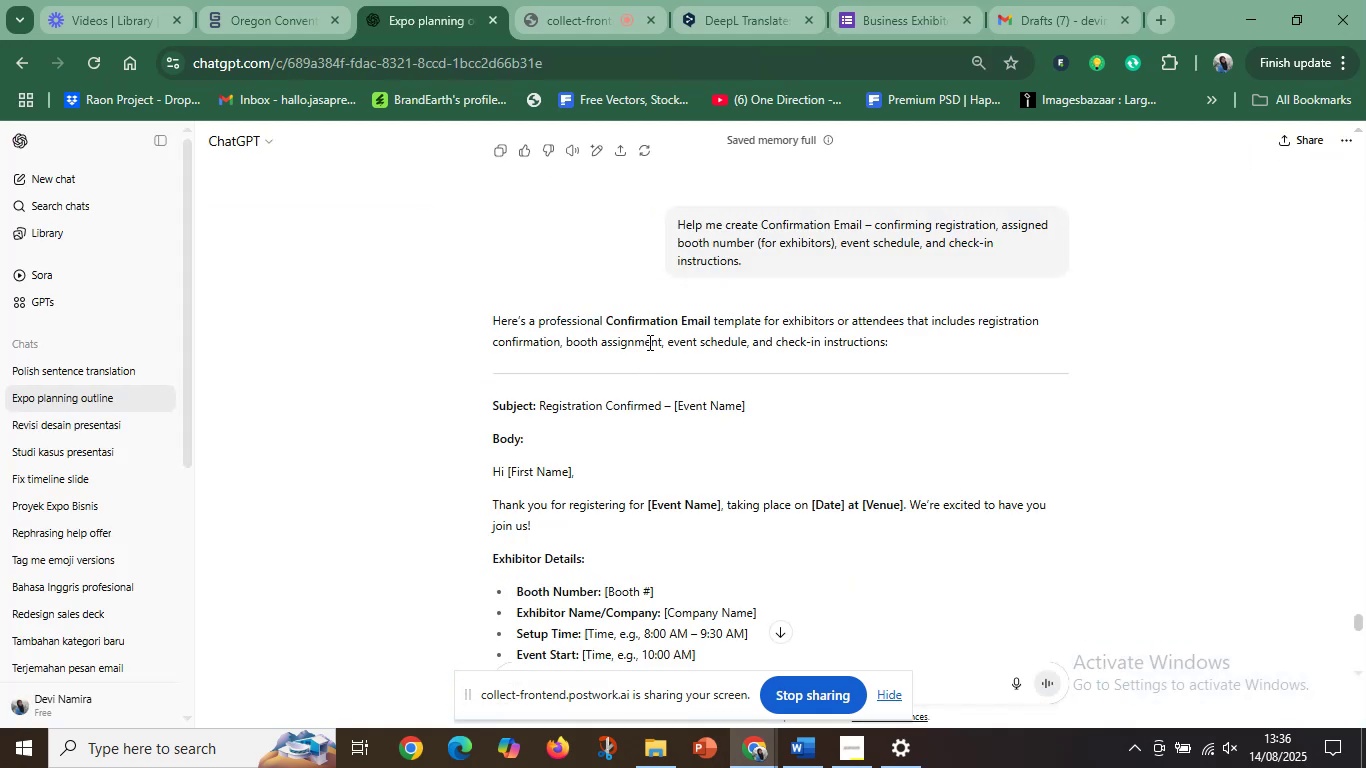 
left_click([659, 401])
 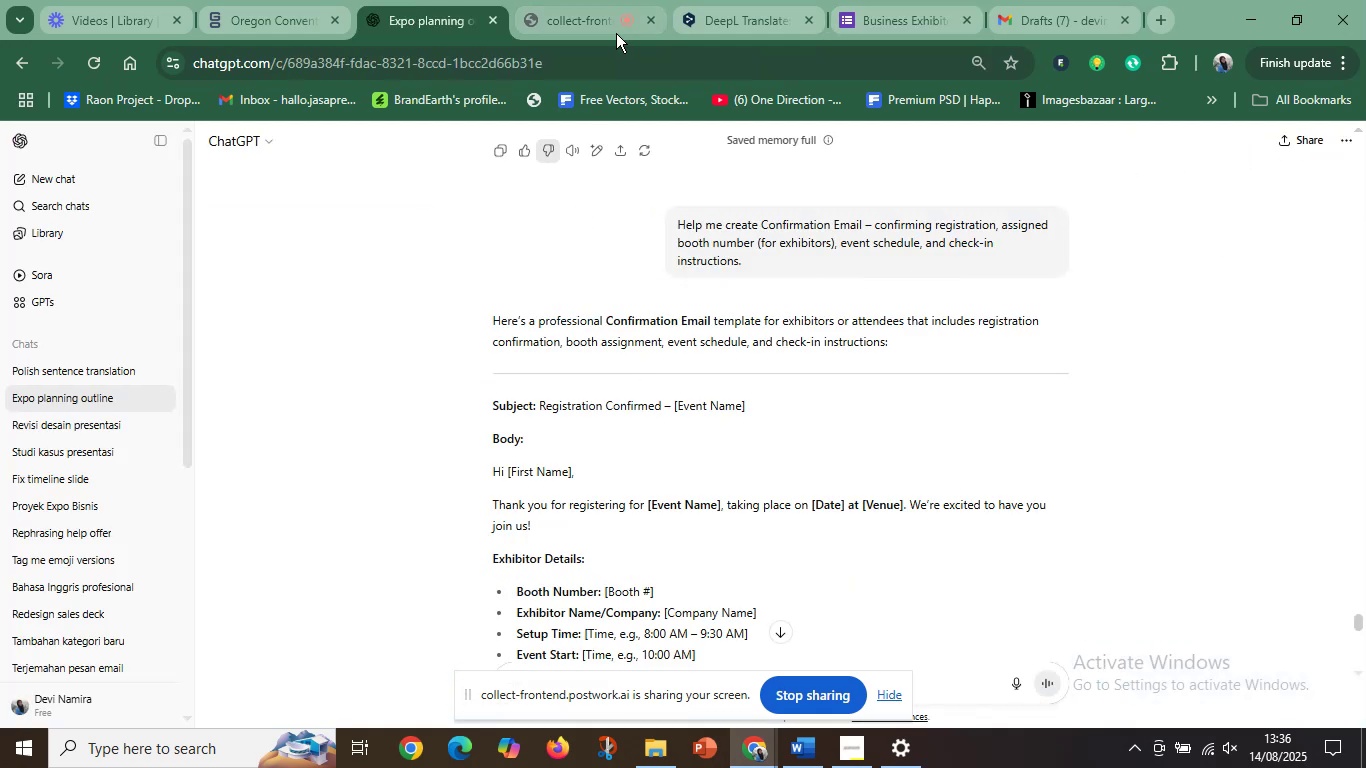 
left_click([540, 3])
 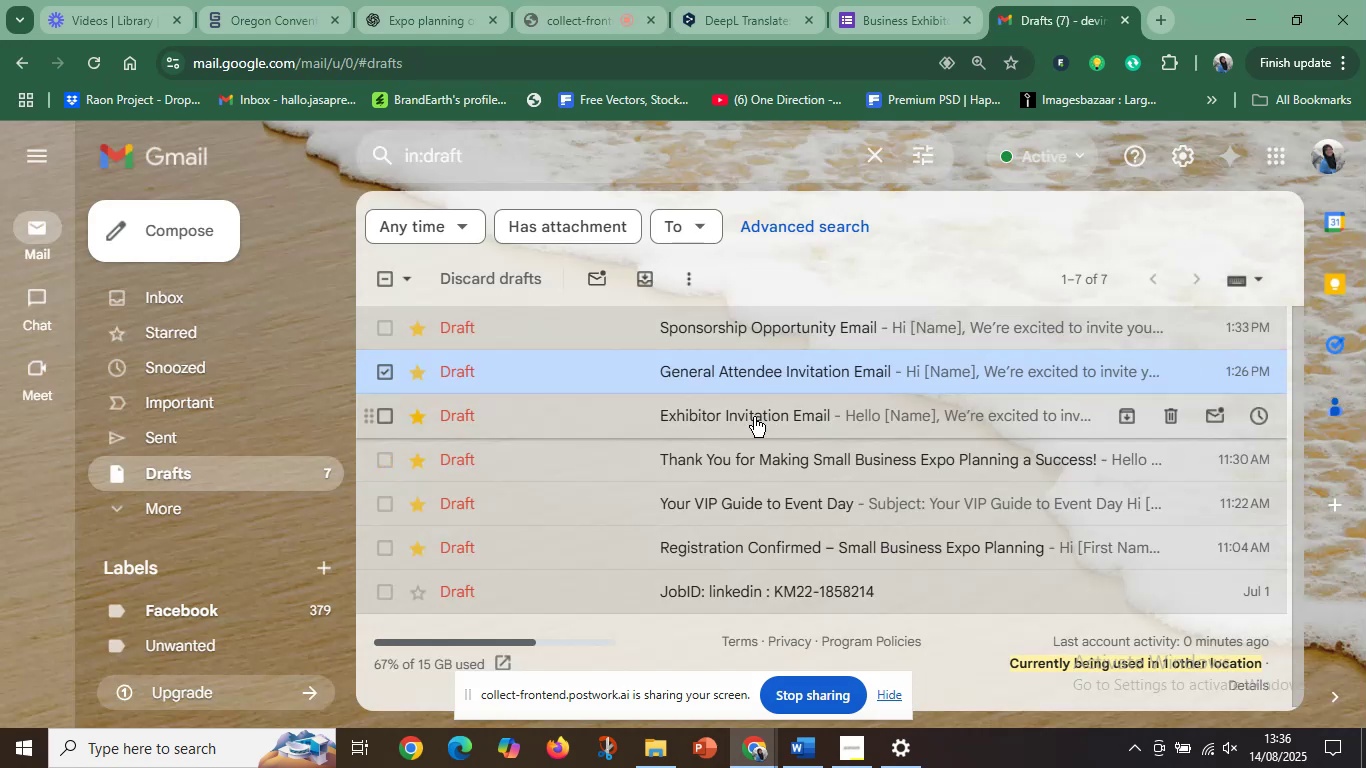 
wait(5.36)
 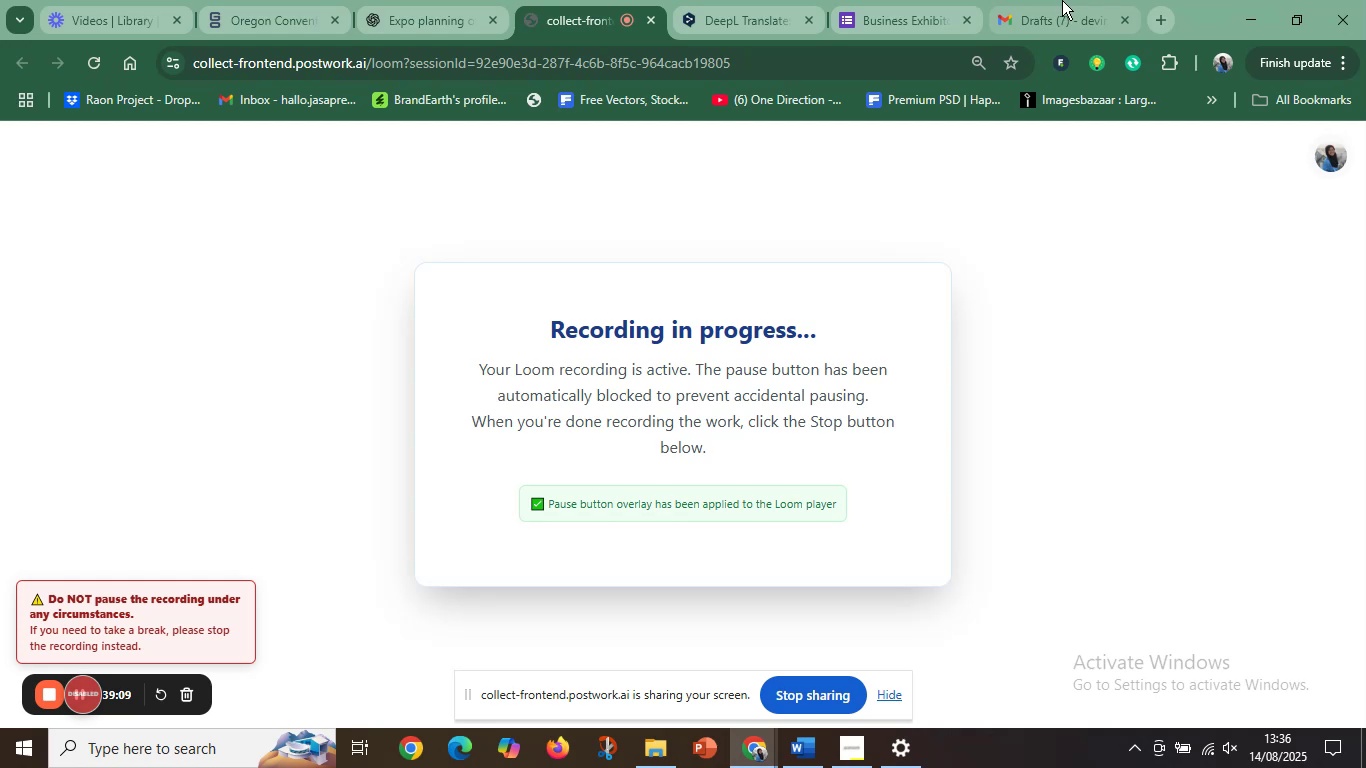 
left_click([743, 553])
 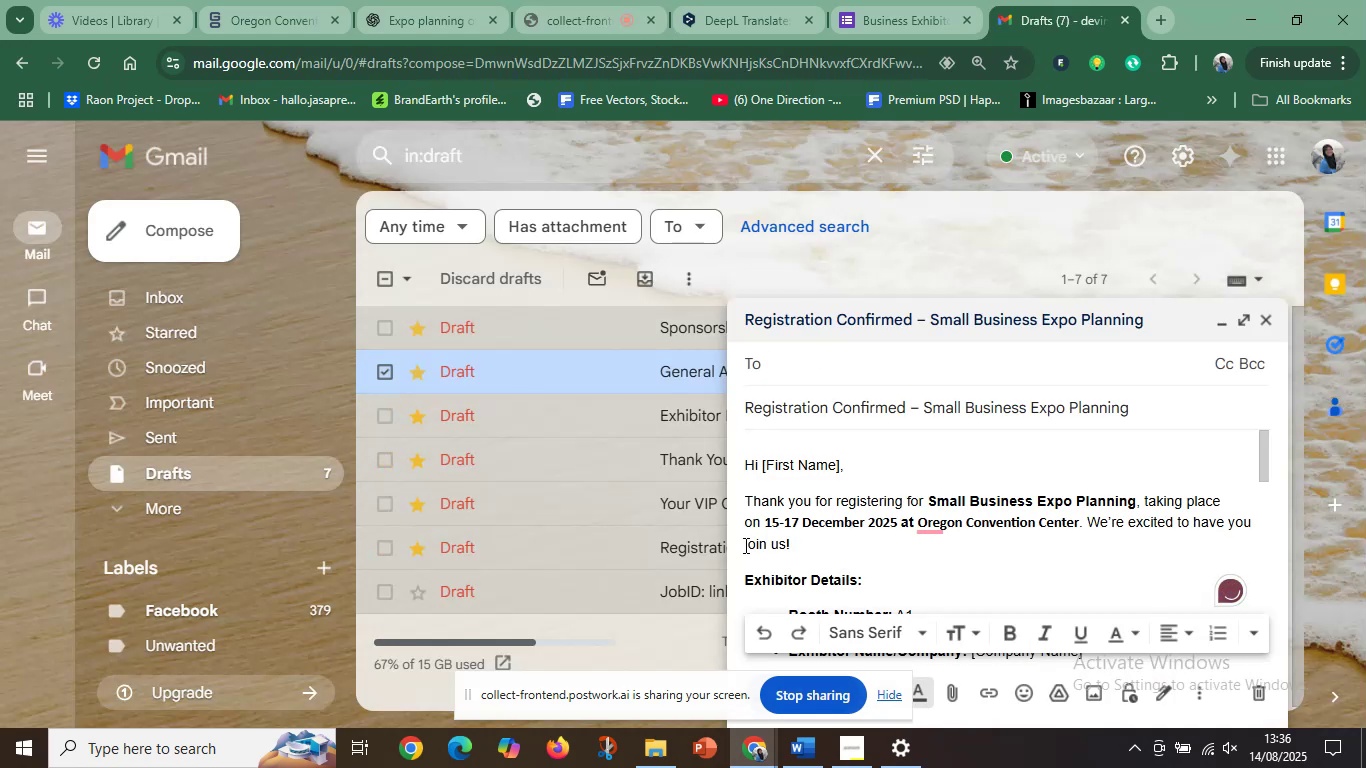 
left_click([1250, 320])
 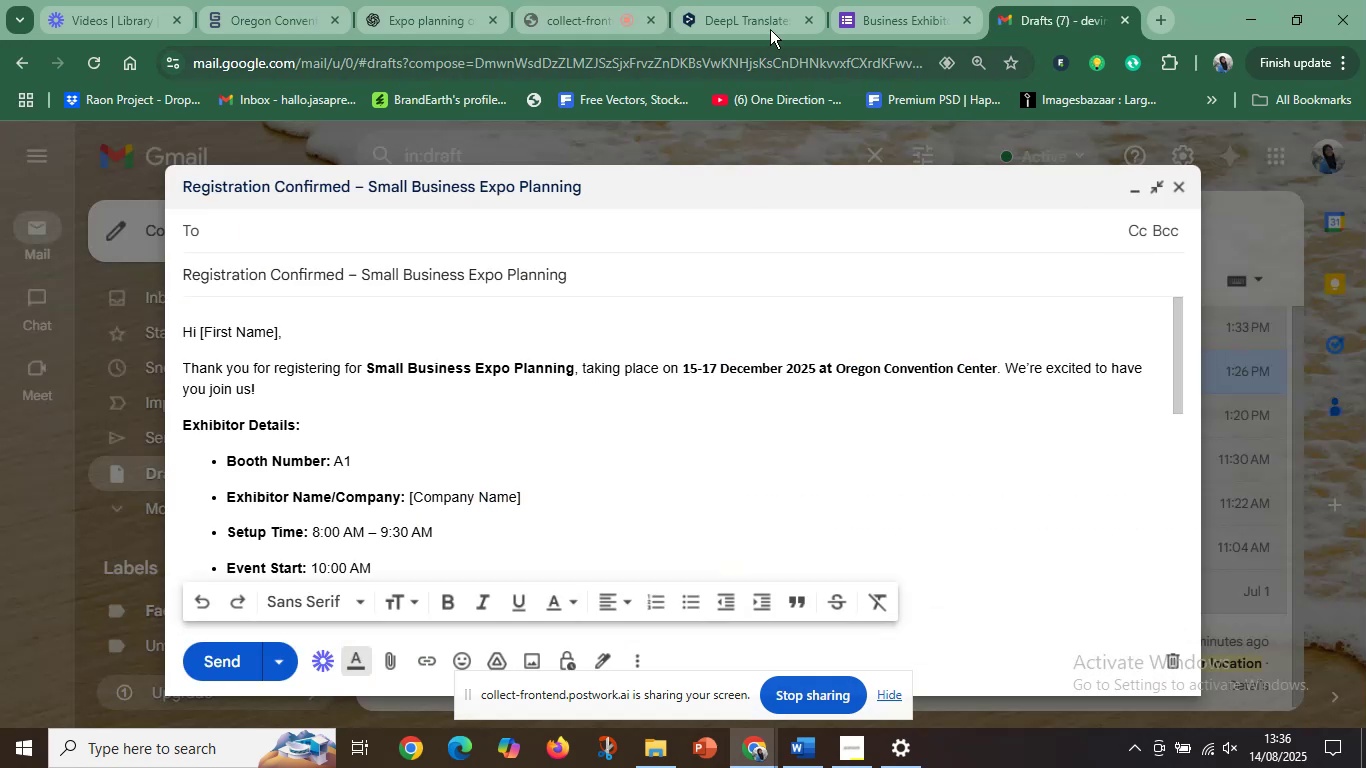 
left_click([710, 4])
 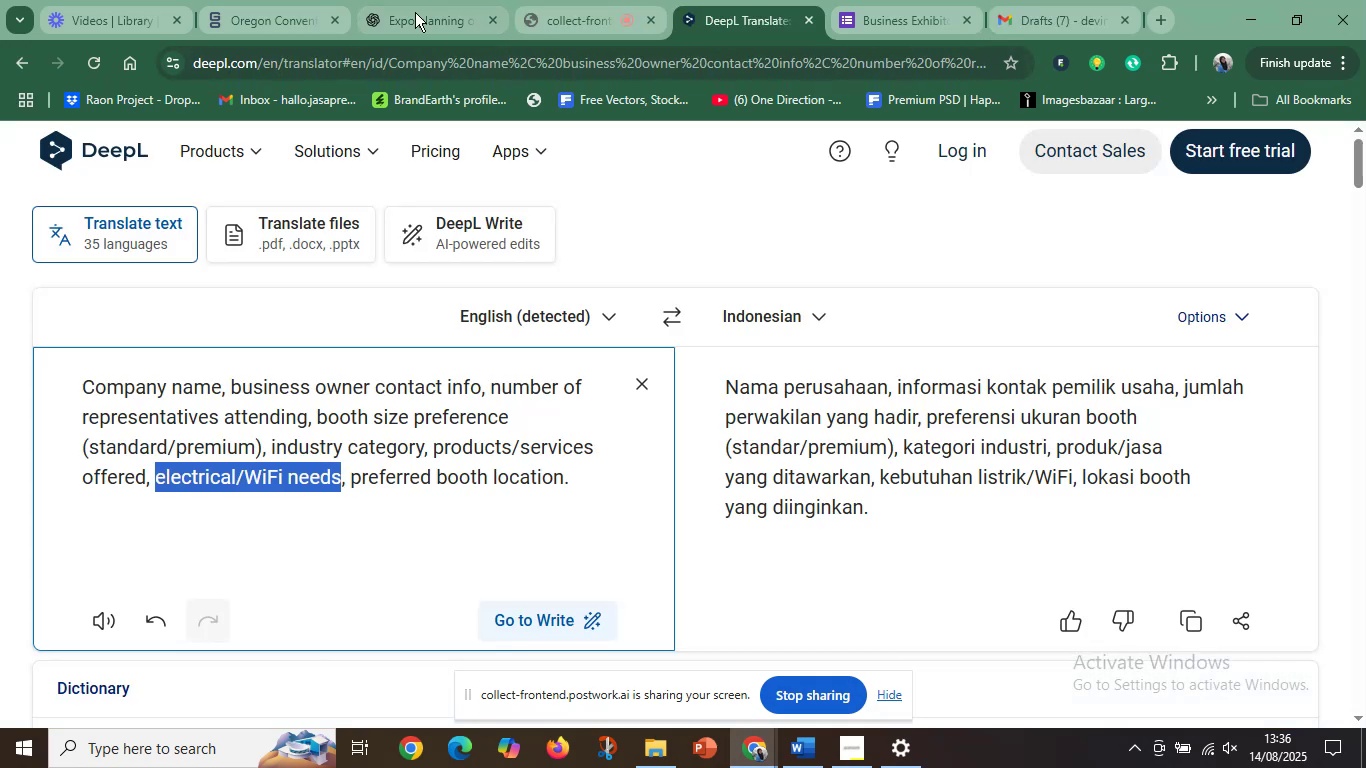 
left_click([394, 10])
 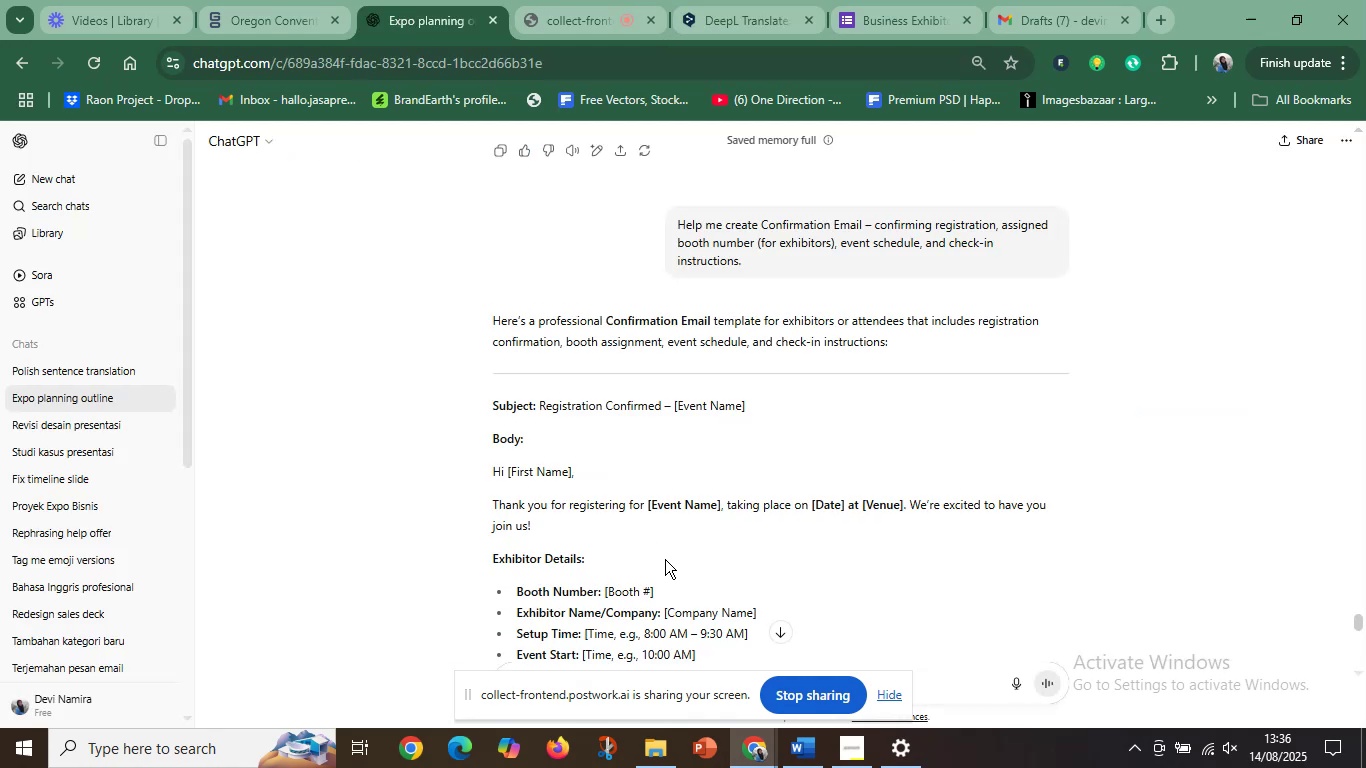 
scroll: coordinate [589, 491], scroll_direction: down, amount: 11.0
 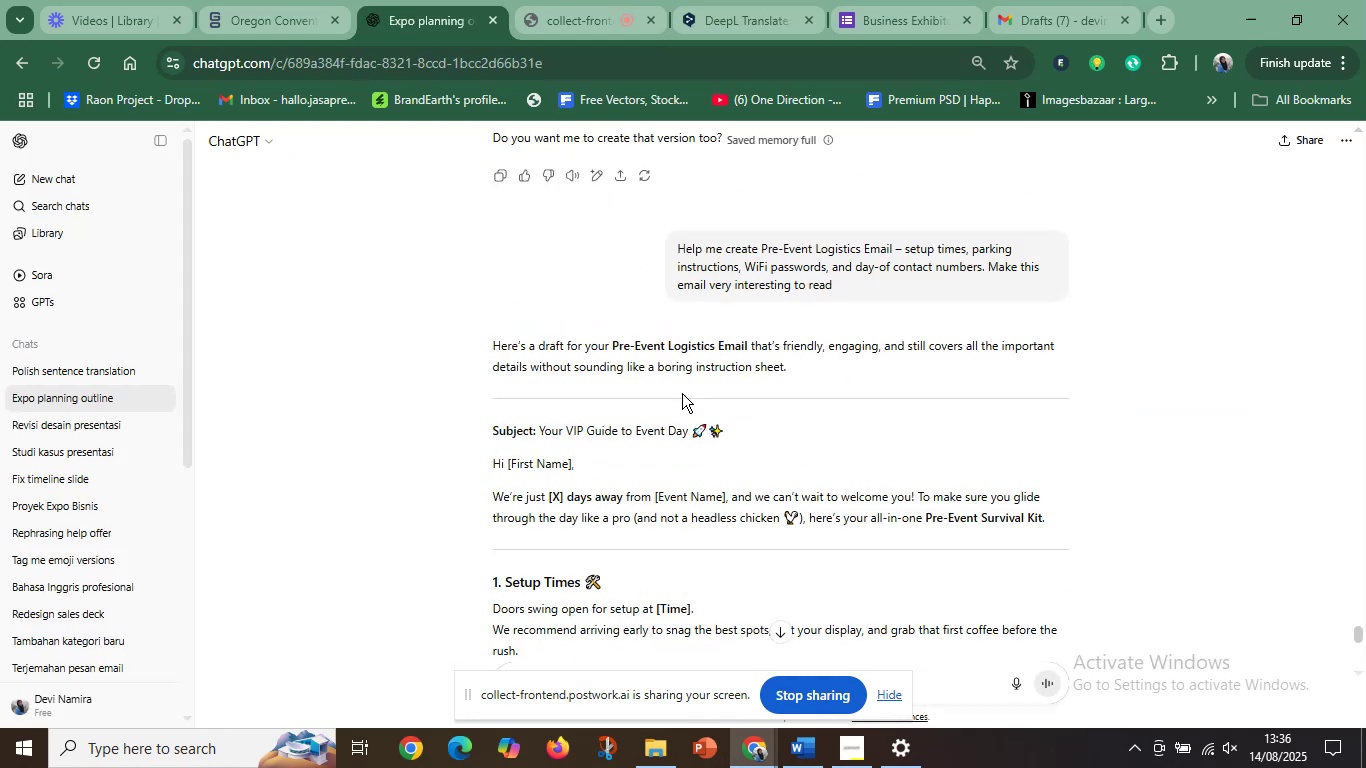 
scroll: coordinate [576, 347], scroll_direction: up, amount: 5.0
 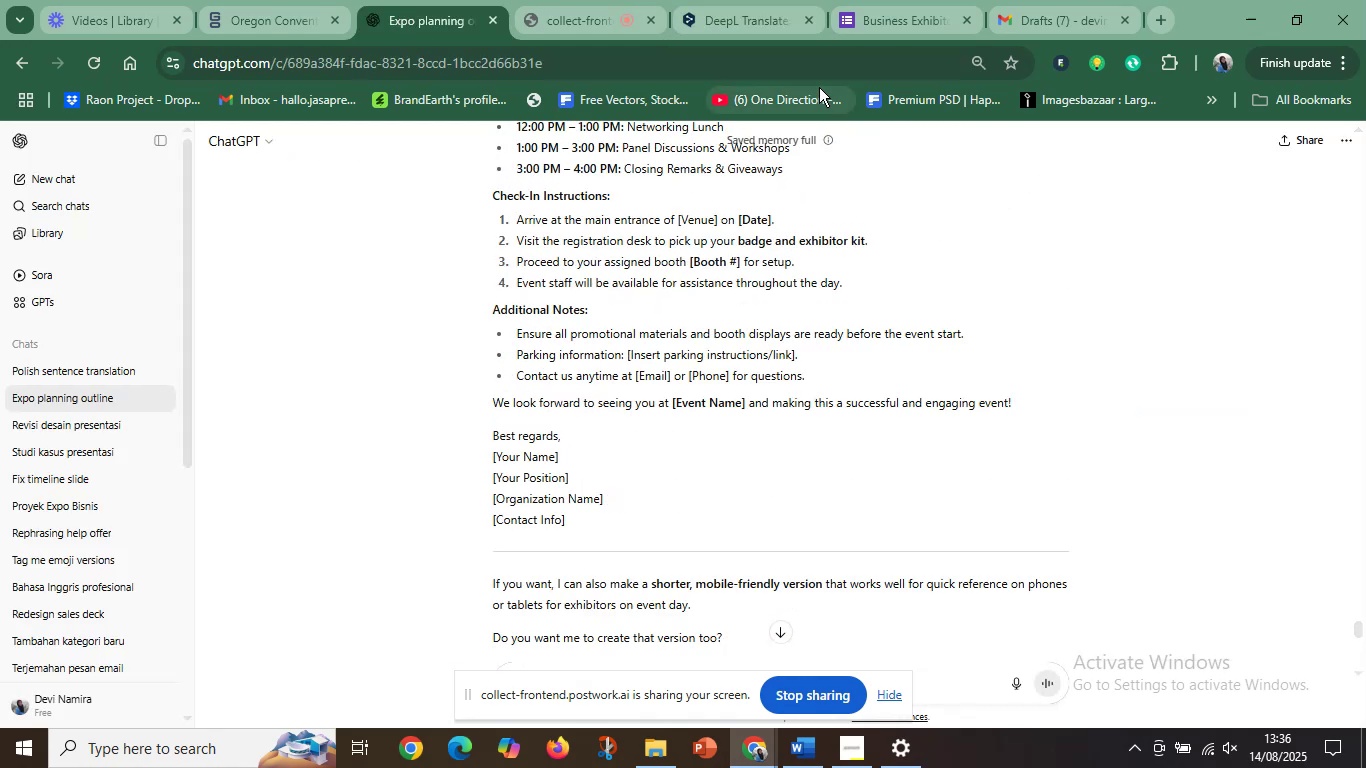 
left_click([928, 0])
 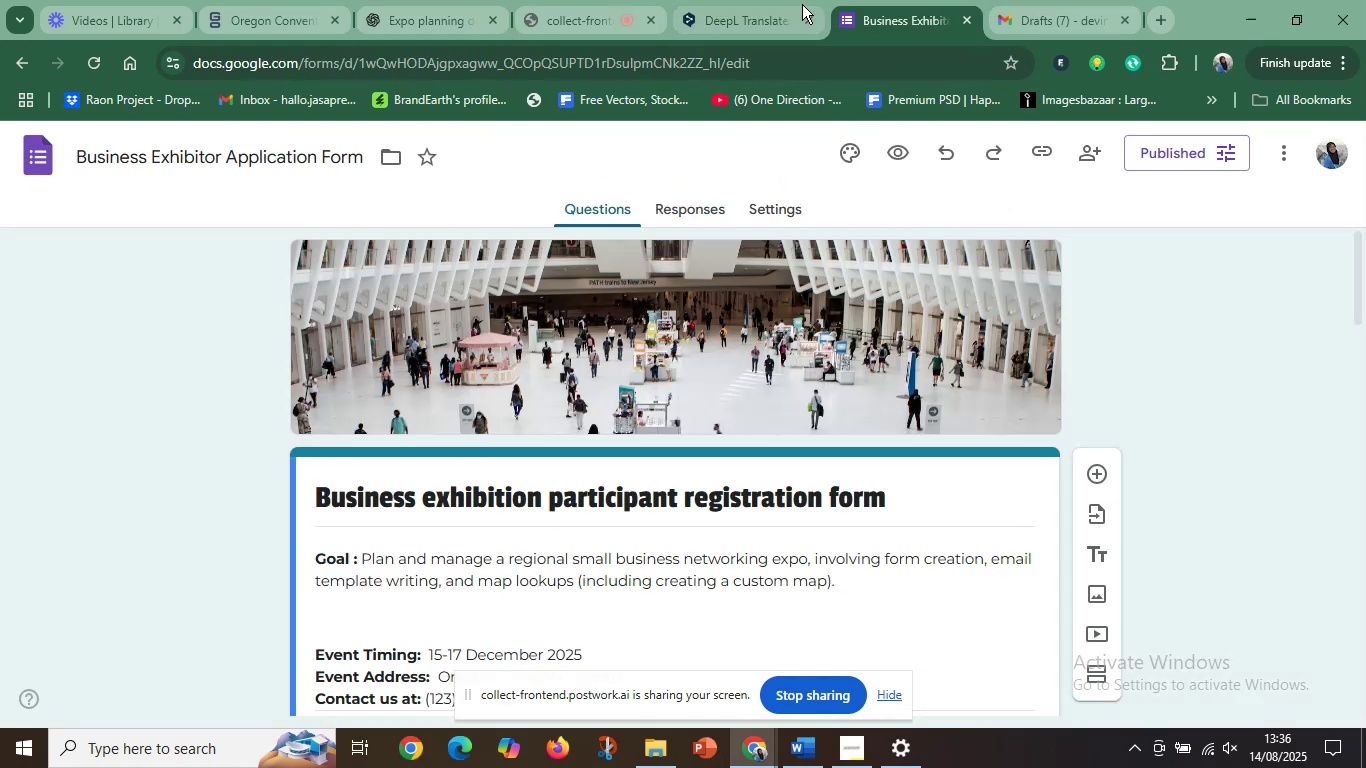 
left_click([778, 0])
 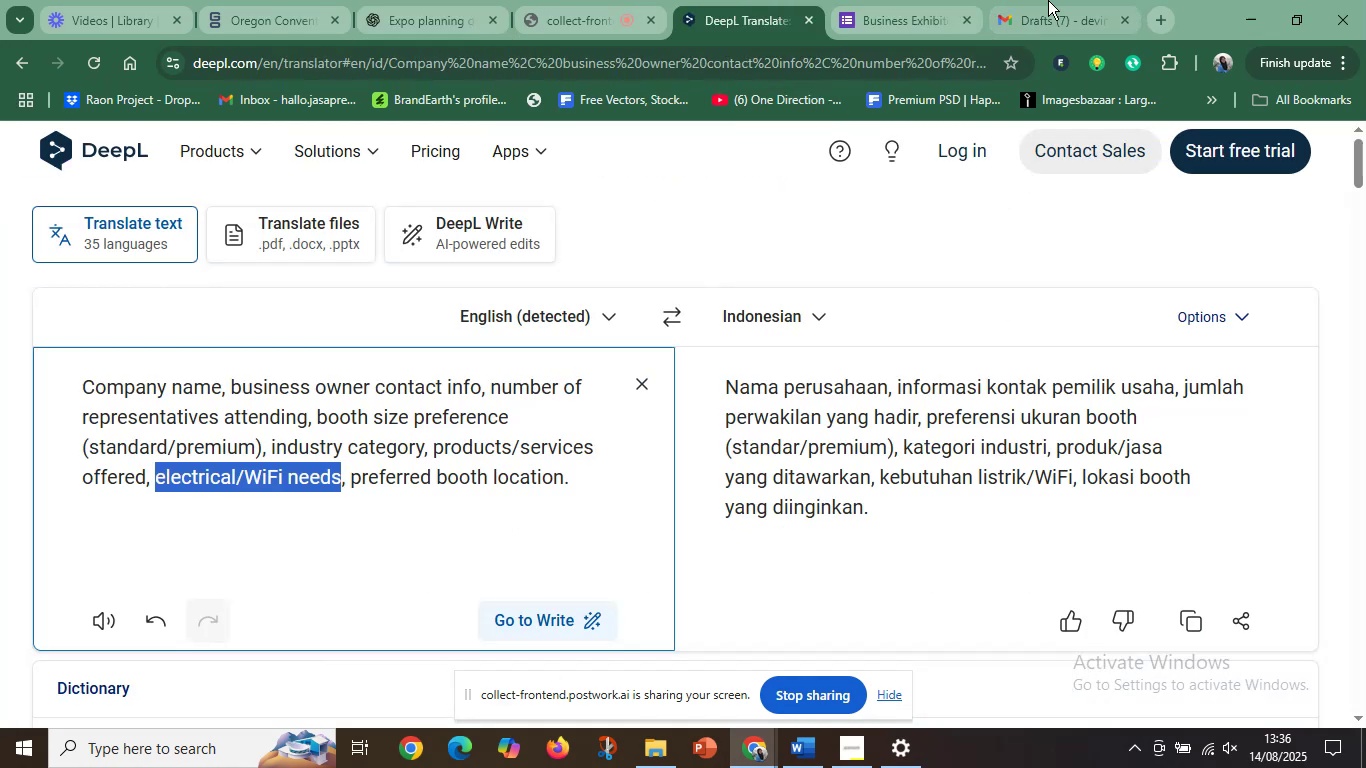 
left_click([1052, 0])
 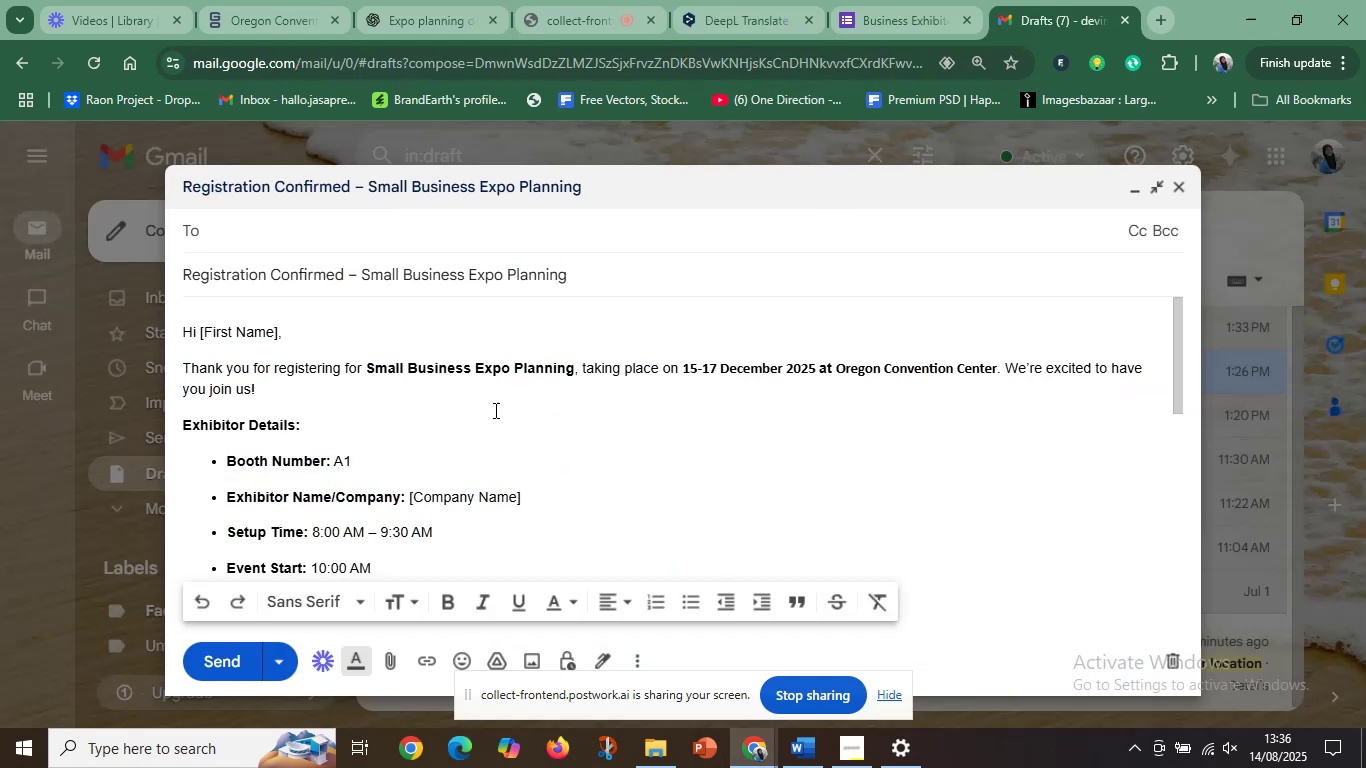 
scroll: coordinate [332, 455], scroll_direction: down, amount: 15.0
 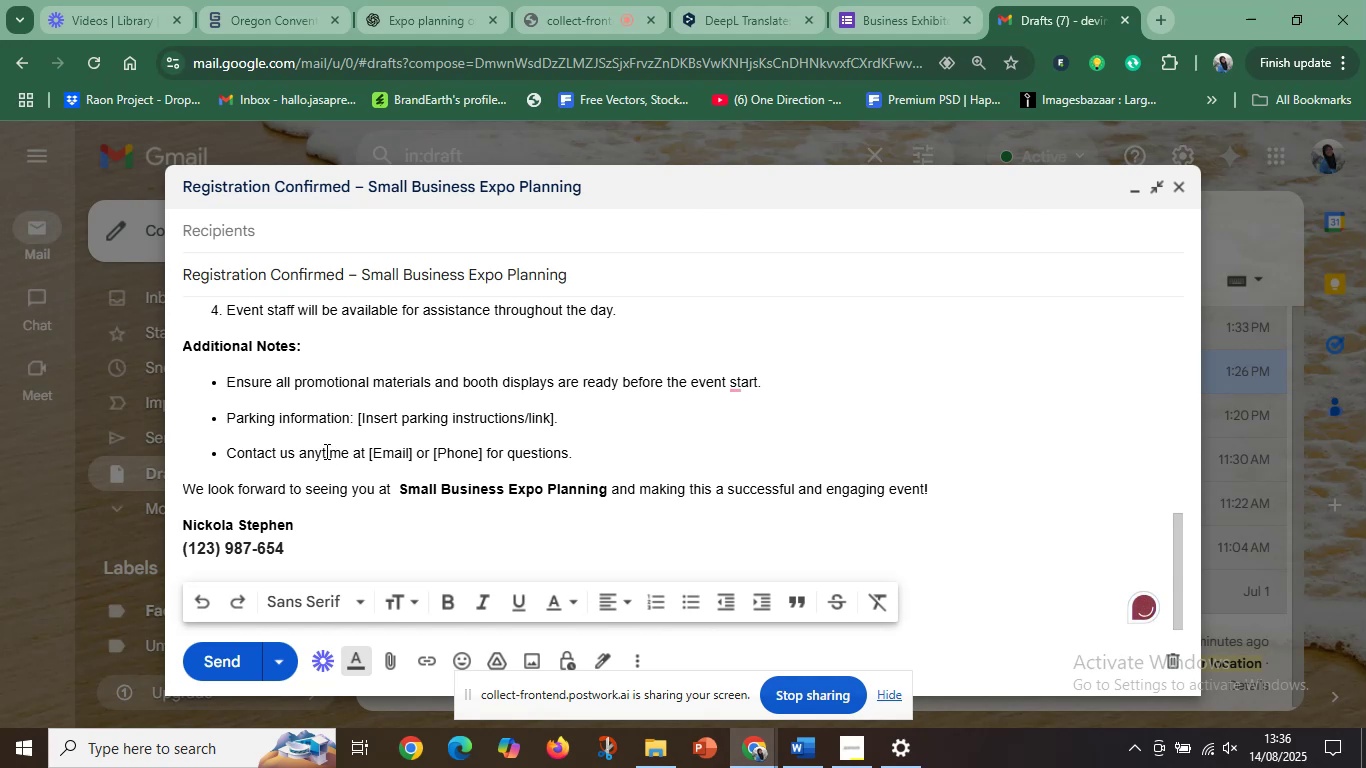 
scroll: coordinate [313, 449], scroll_direction: up, amount: 12.0
 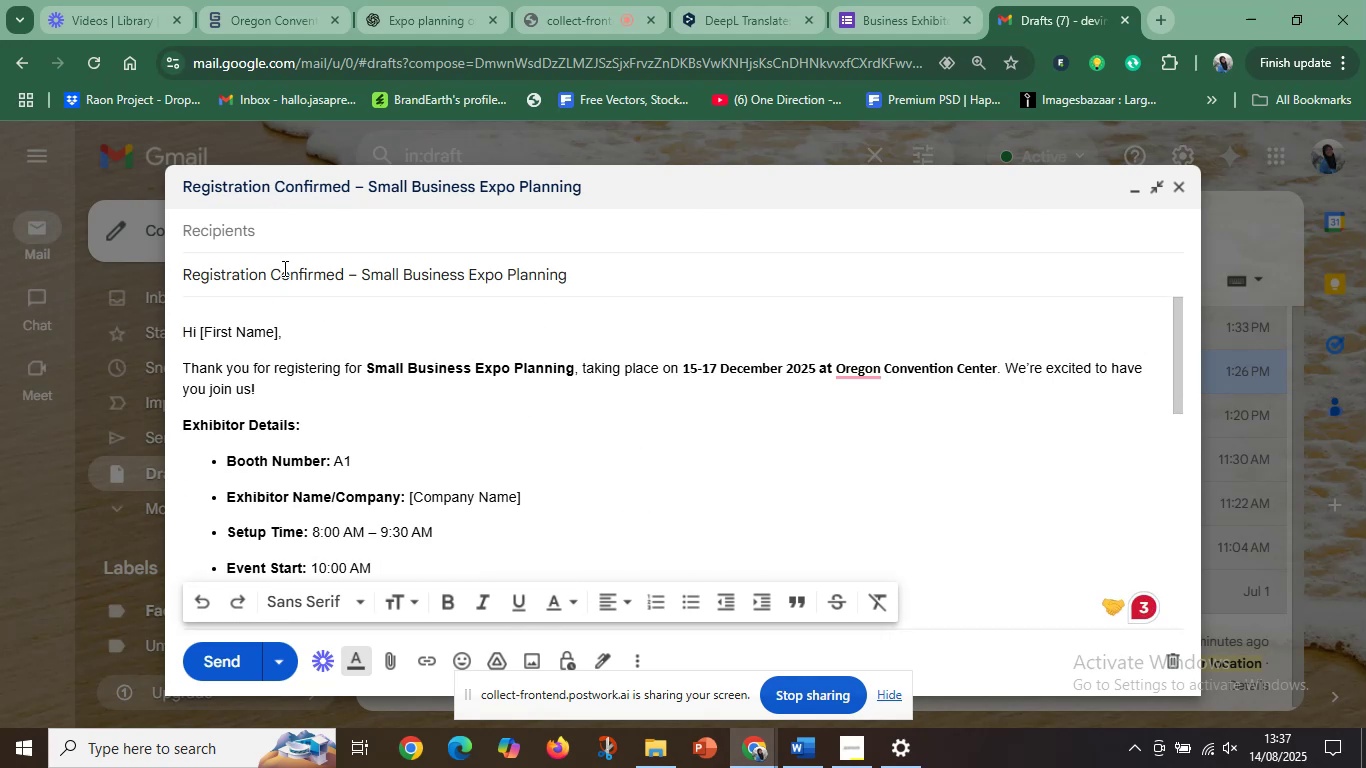 
left_click([288, 268])
 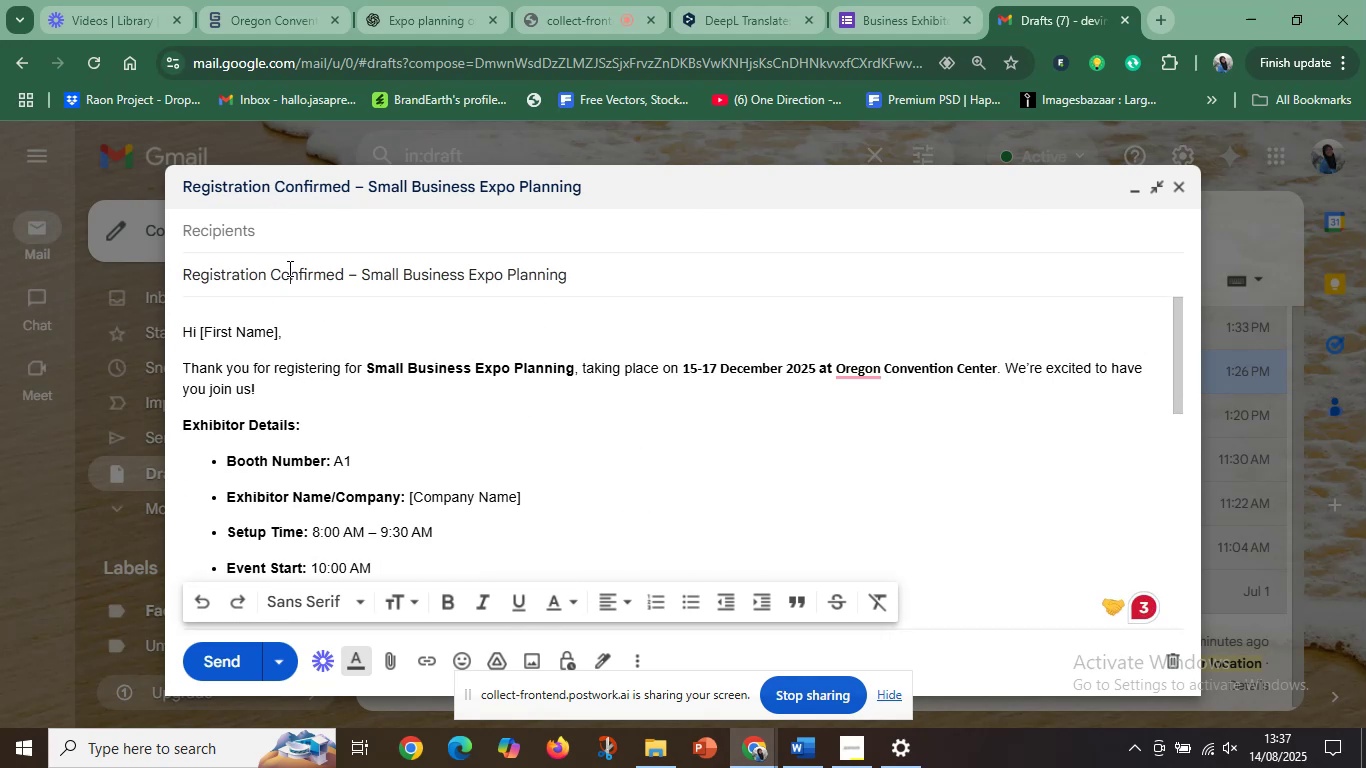 
key(Control+A)
 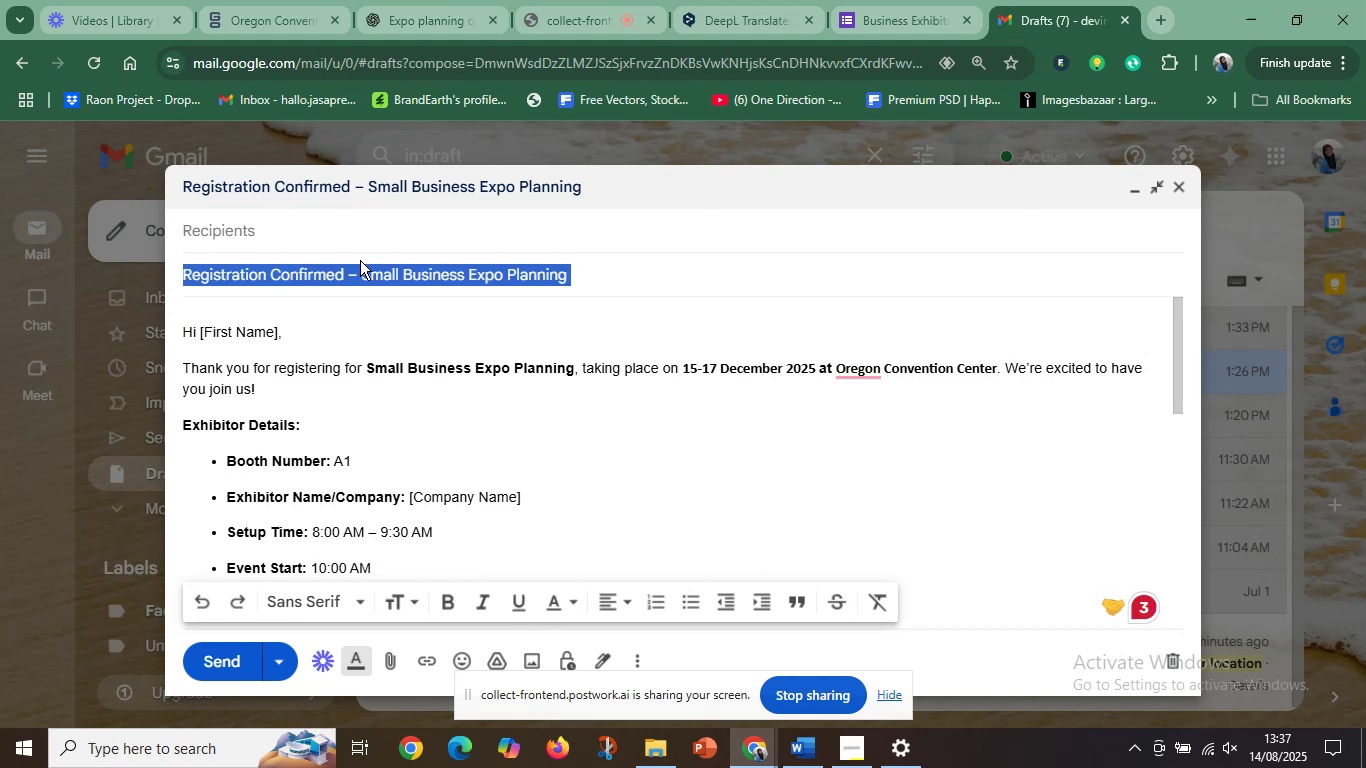 
key(Control+V)
 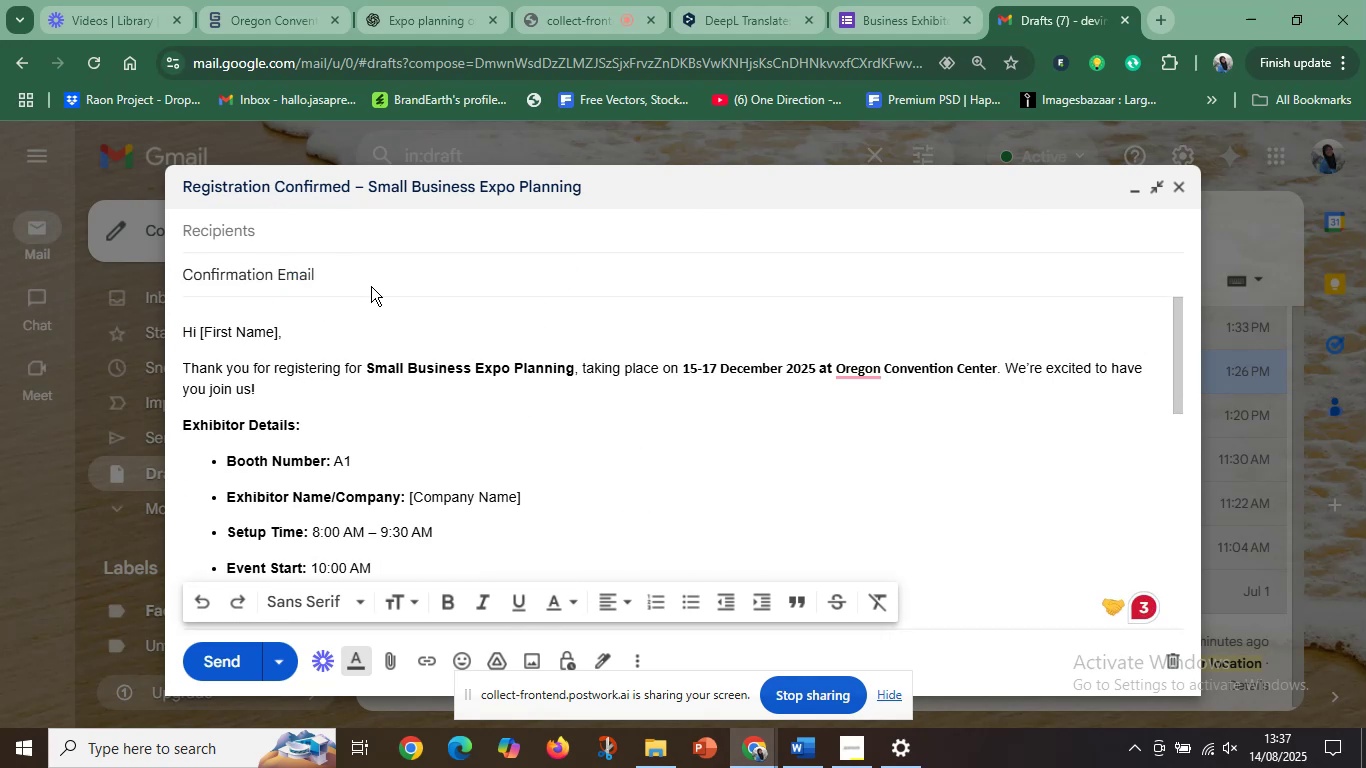 
left_click([375, 284])
 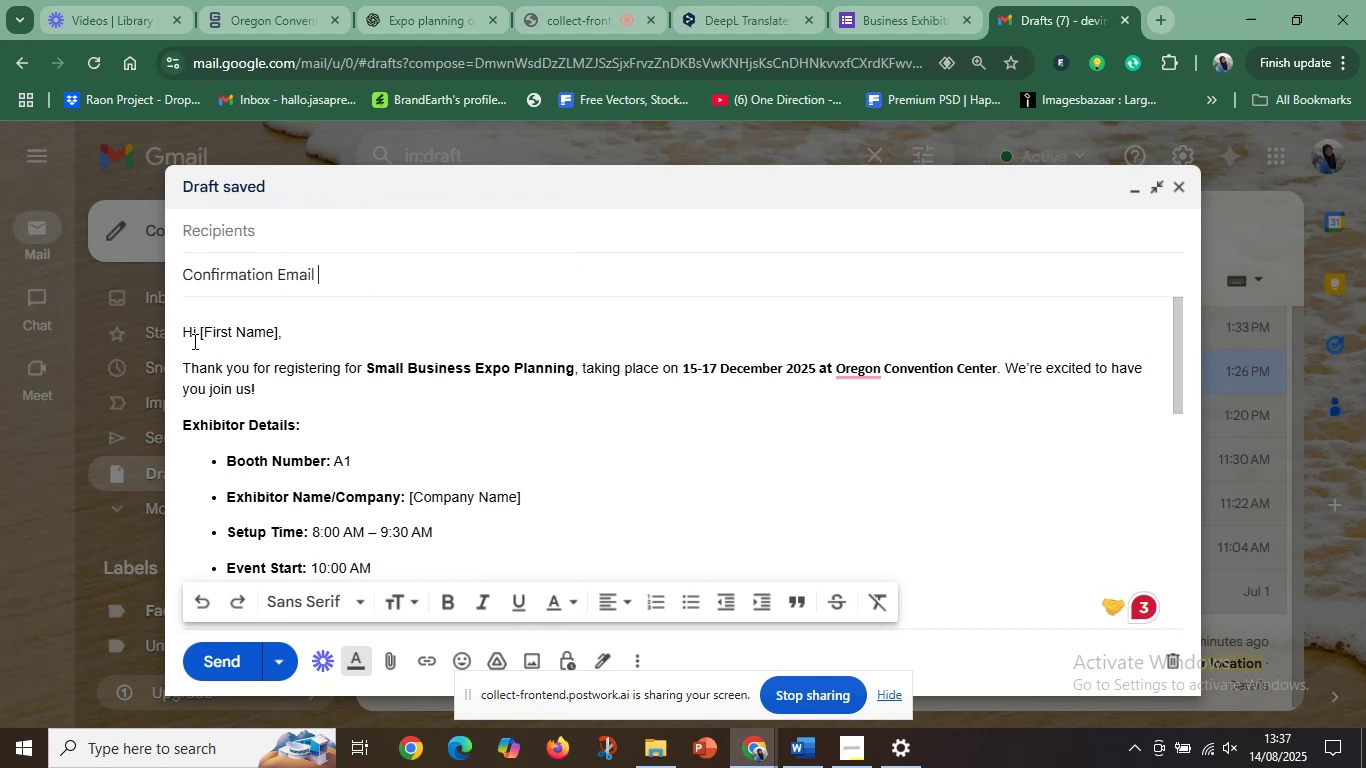 
left_click_drag(start_coordinate=[181, 331], to_coordinate=[524, 429])
 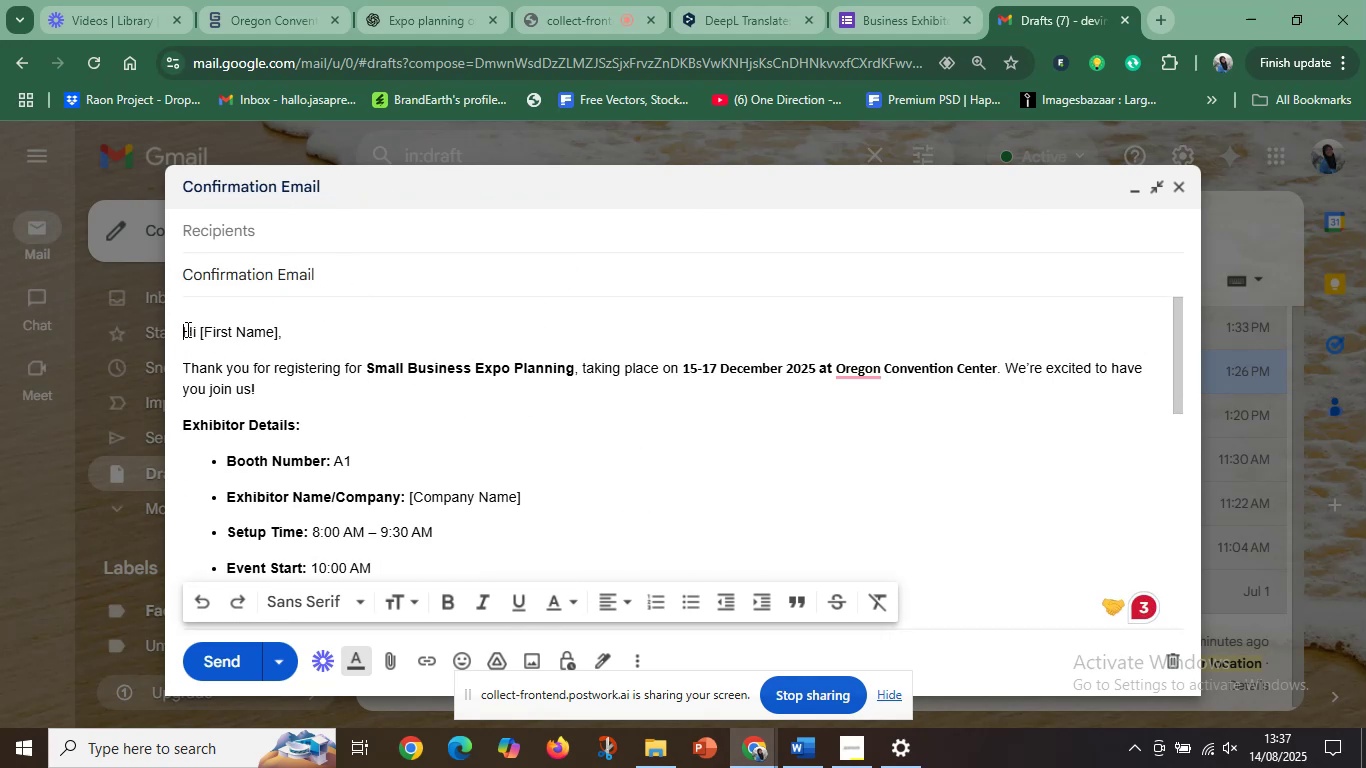 
left_click_drag(start_coordinate=[186, 329], to_coordinate=[491, 552])
 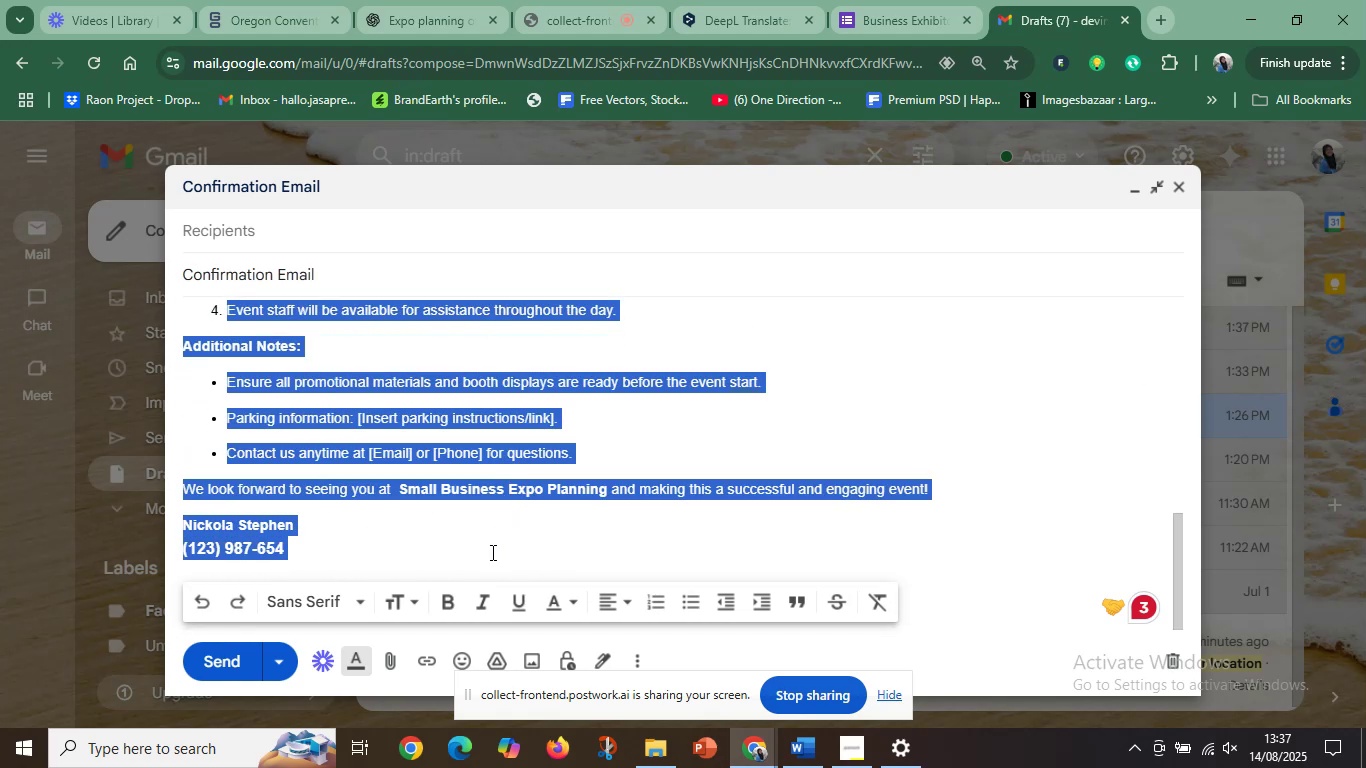 
scroll: coordinate [536, 467], scroll_direction: down, amount: 14.0
 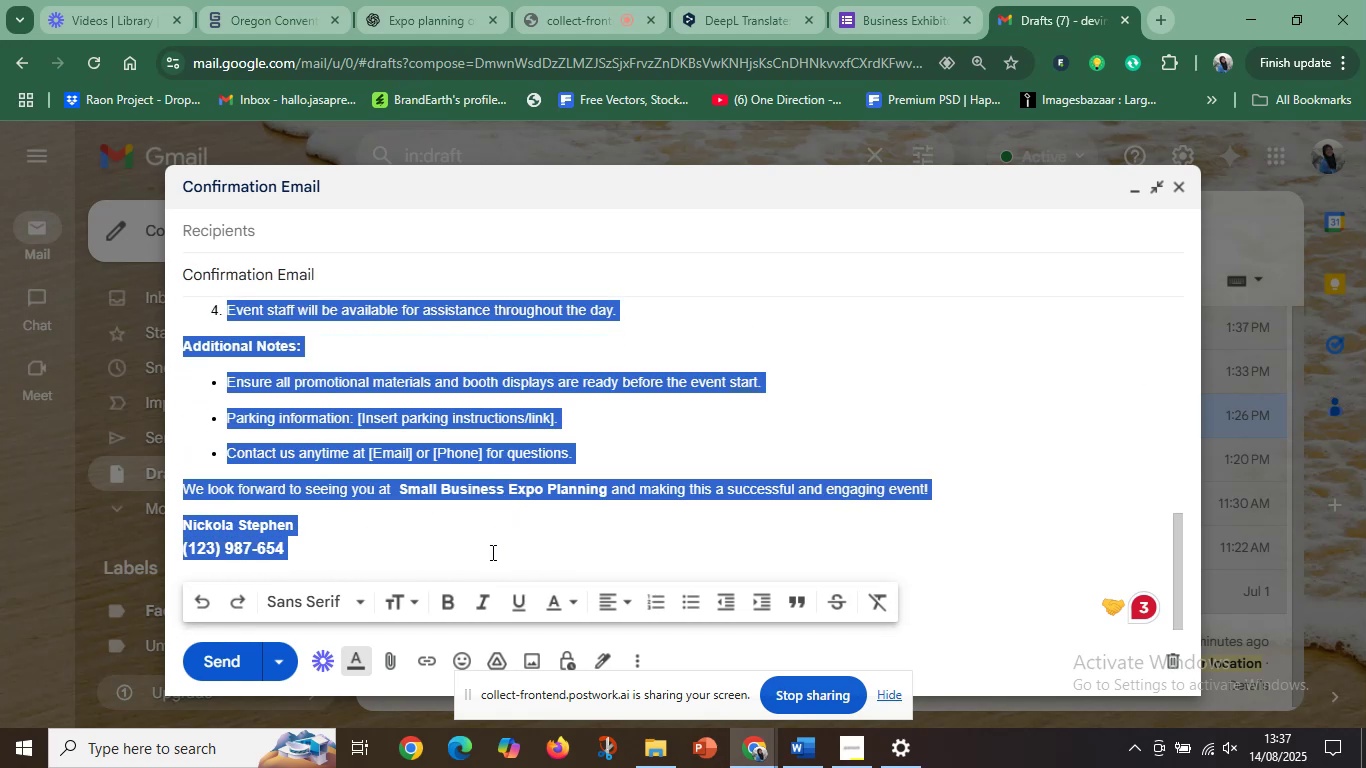 
key(Control+C)
 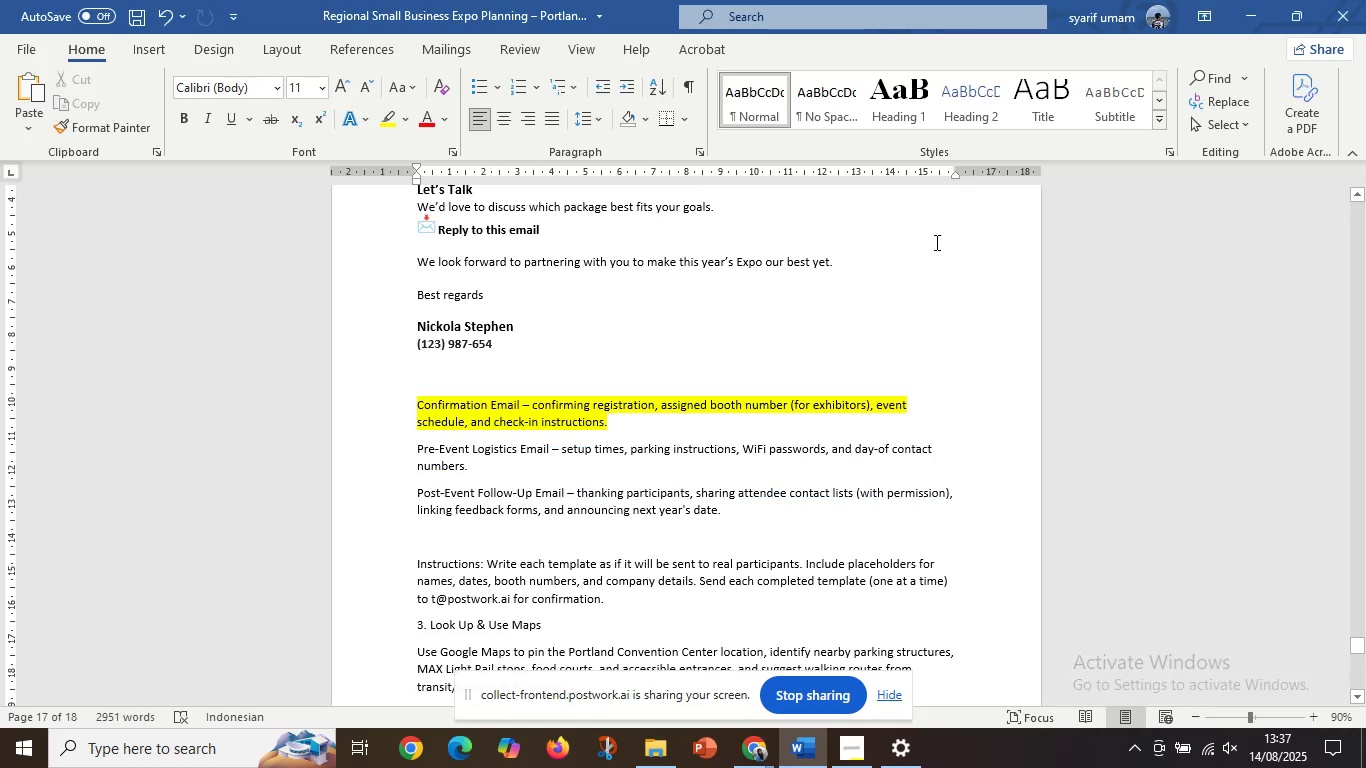 
left_click([428, 435])
 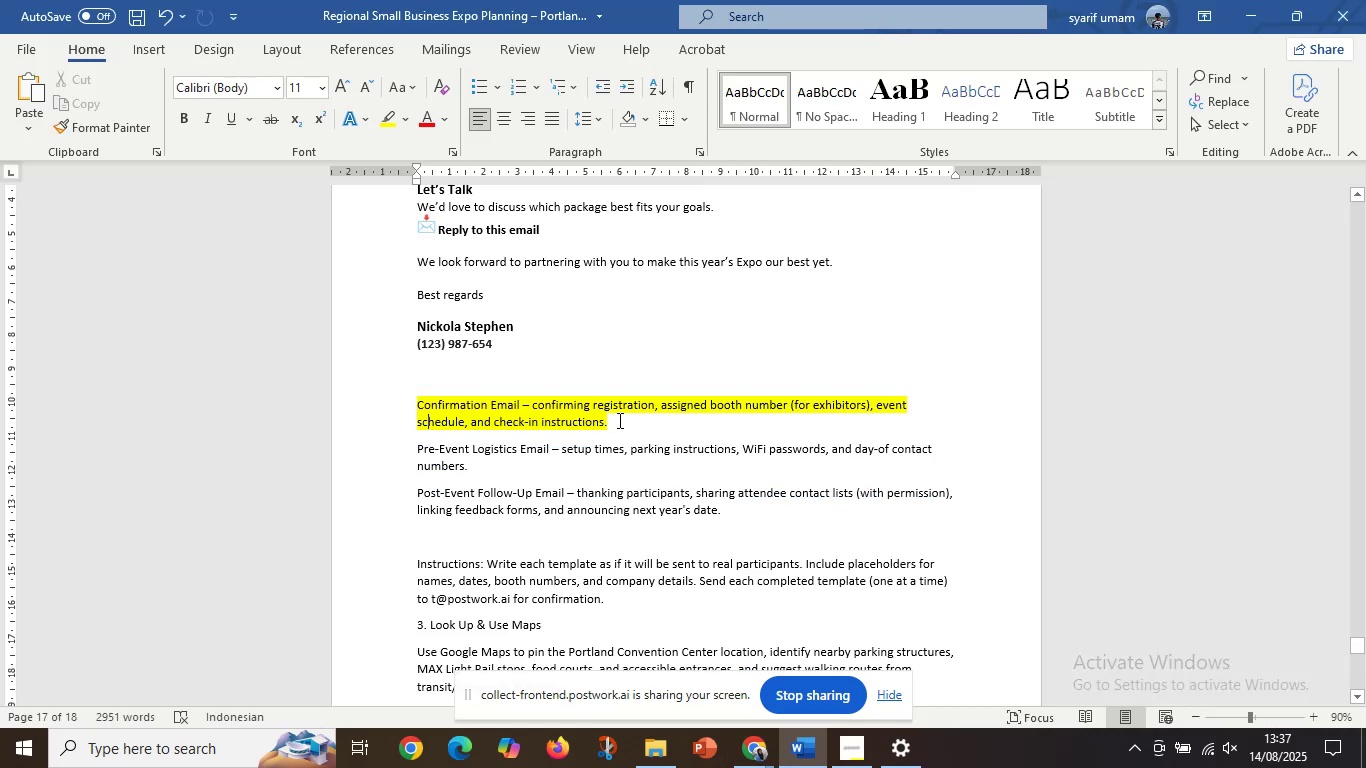 
left_click([627, 424])
 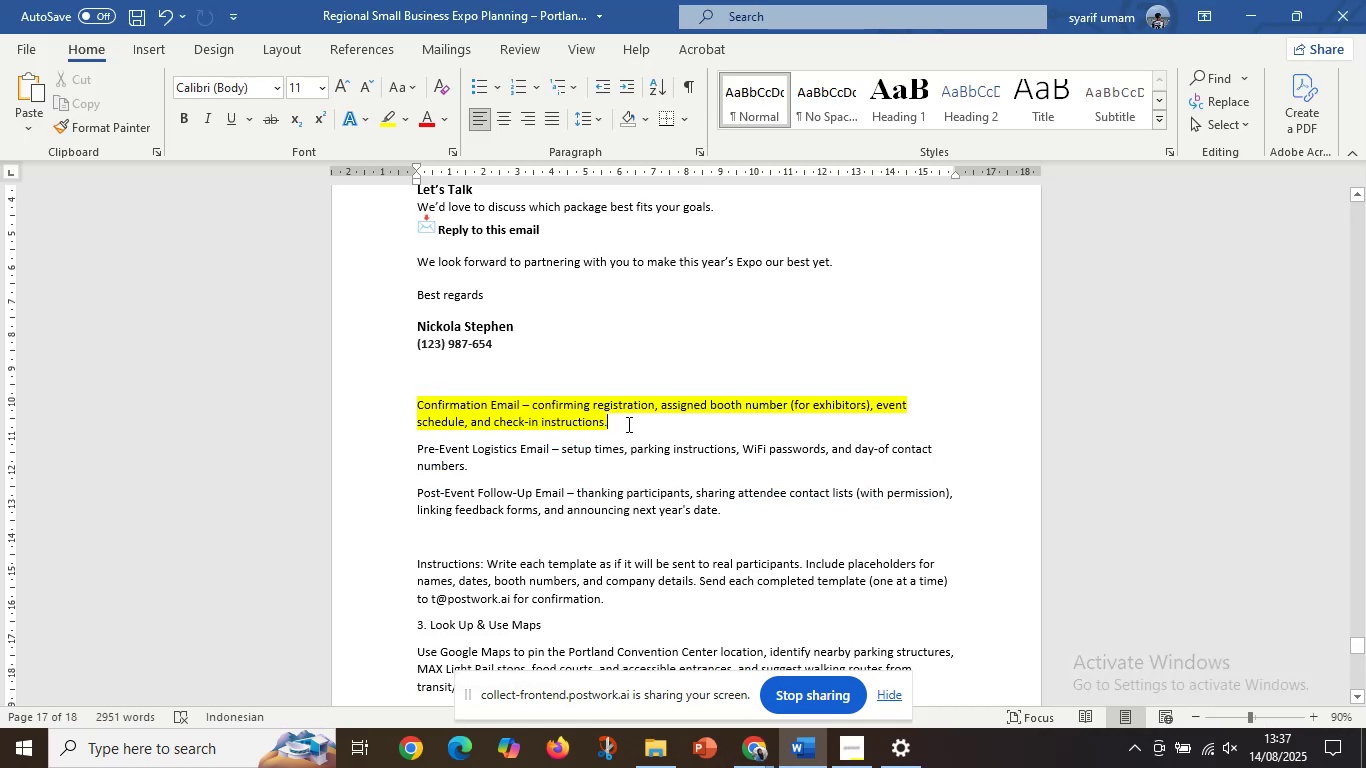 
key(Enter)
 